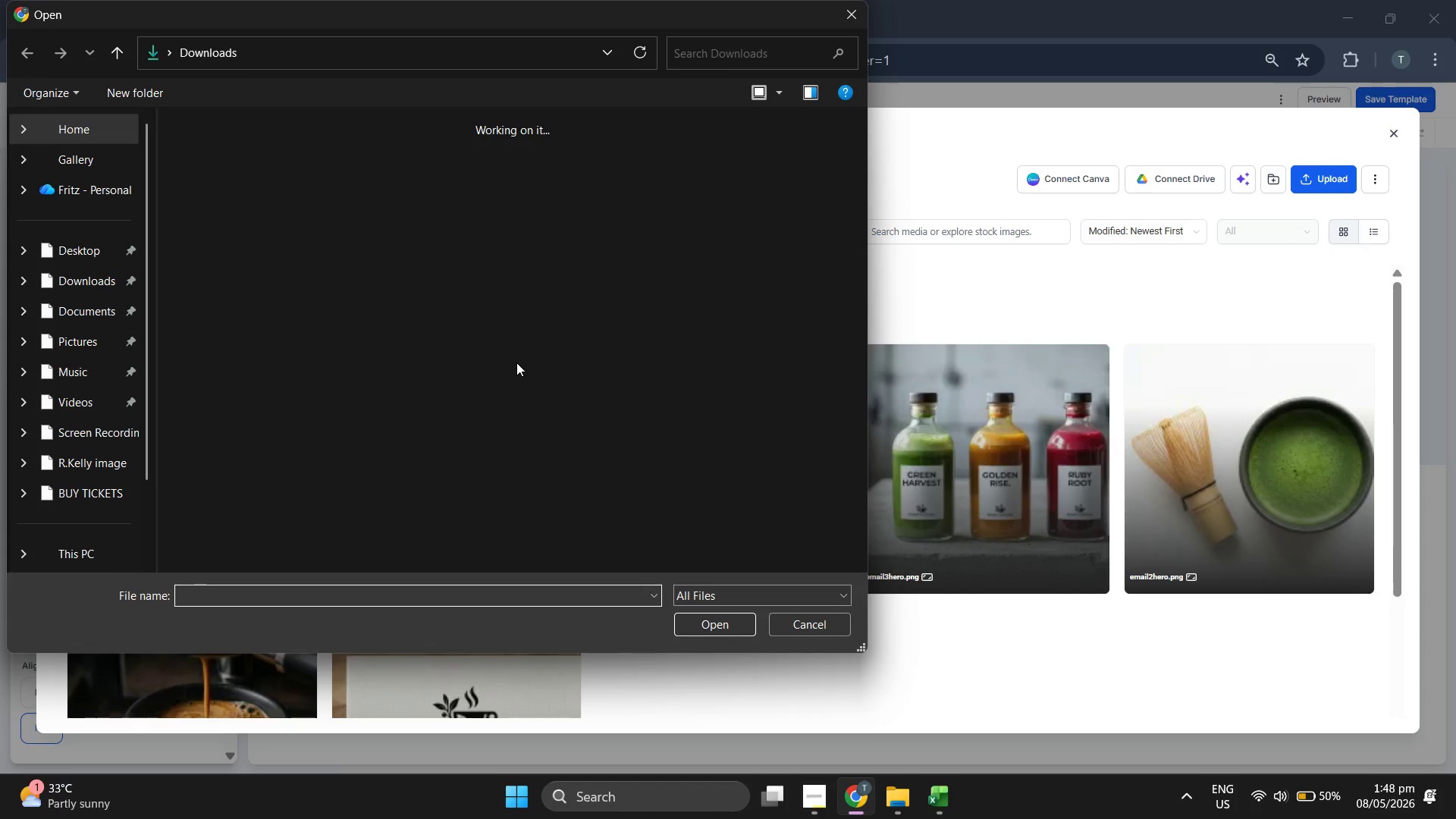 
wait(5.06)
 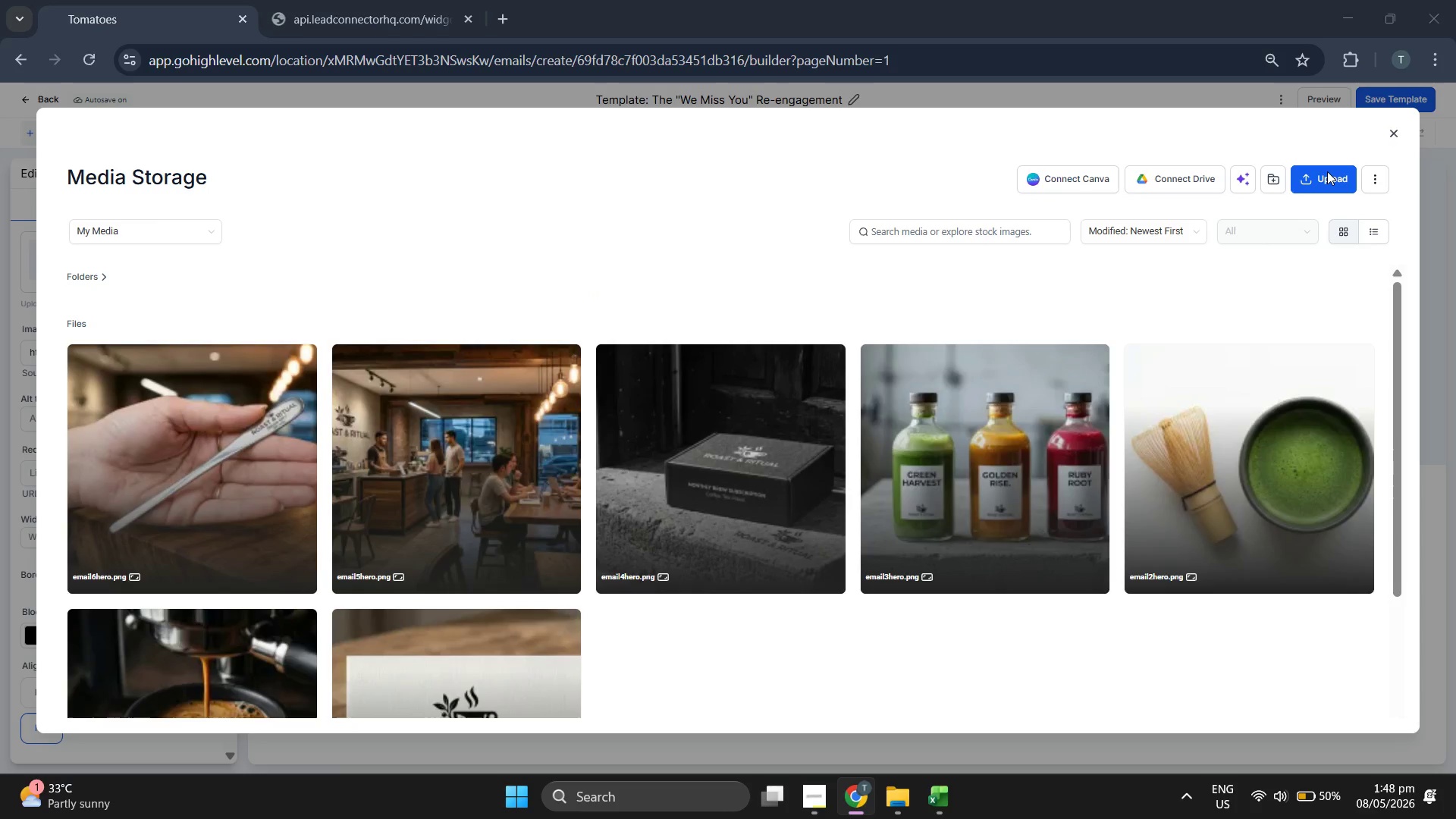 
double_click([343, 353])
 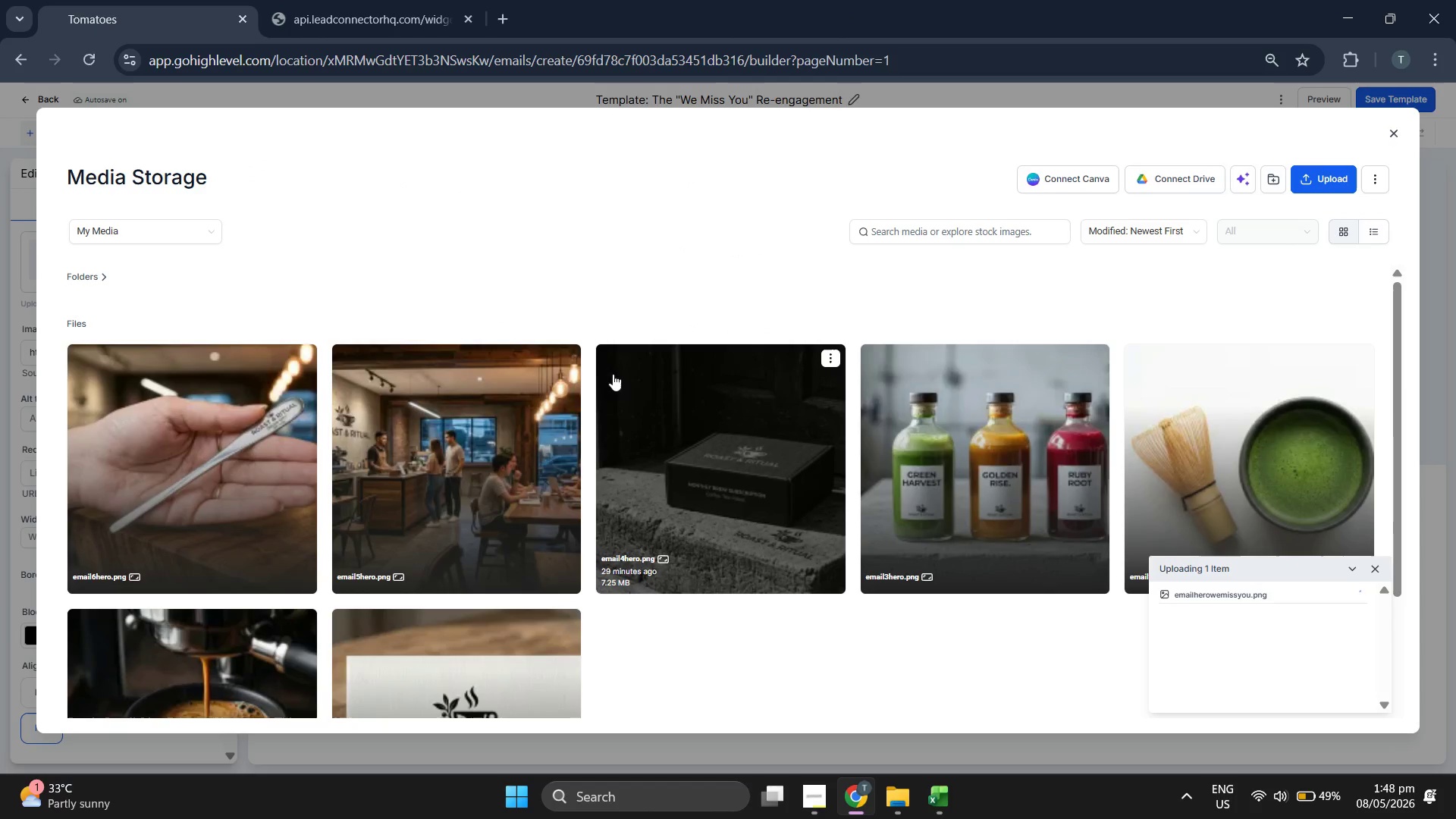 
scroll: coordinate [688, 457], scroll_direction: down, amount: 2.0
 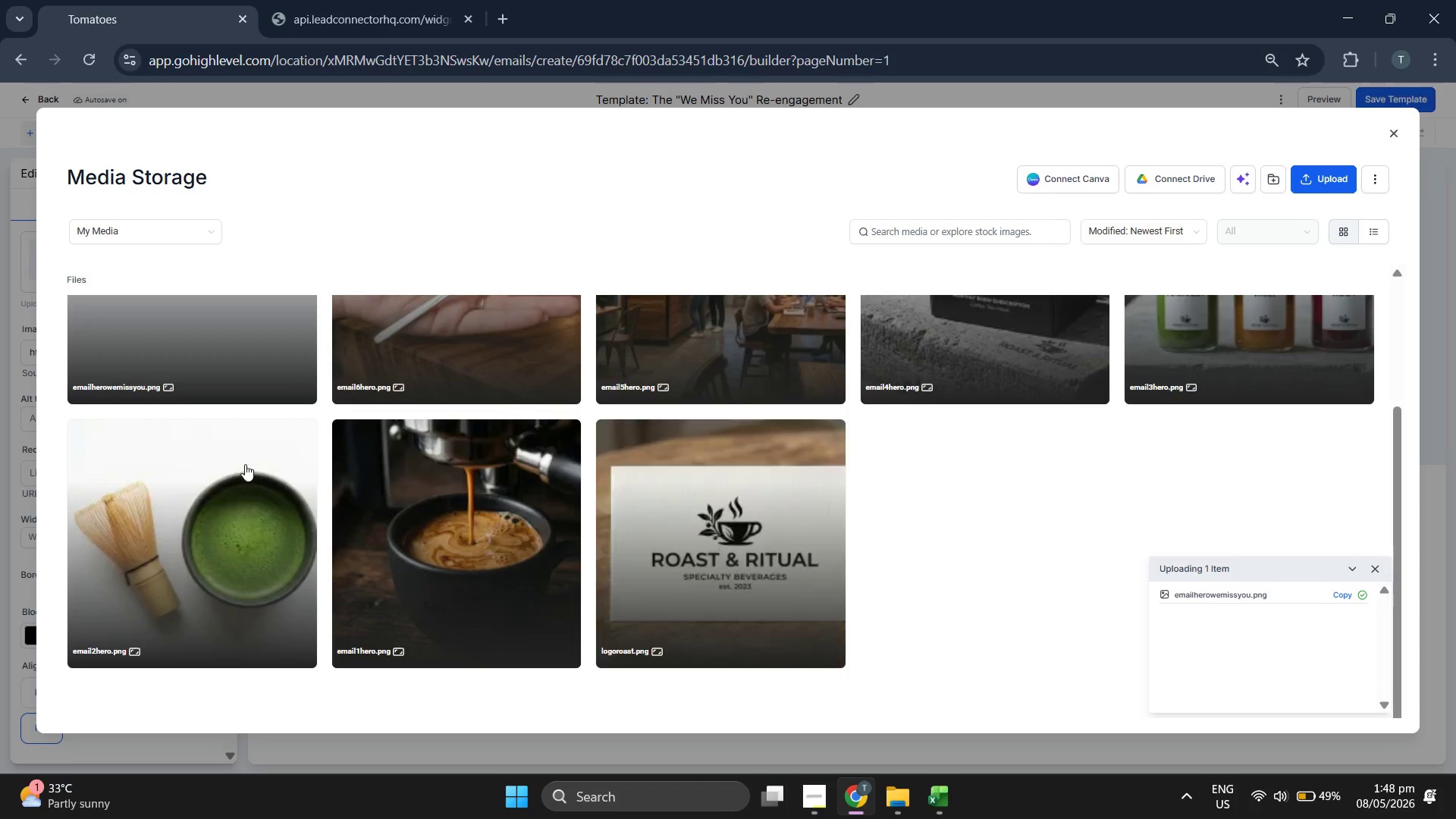 
left_click([183, 433])
 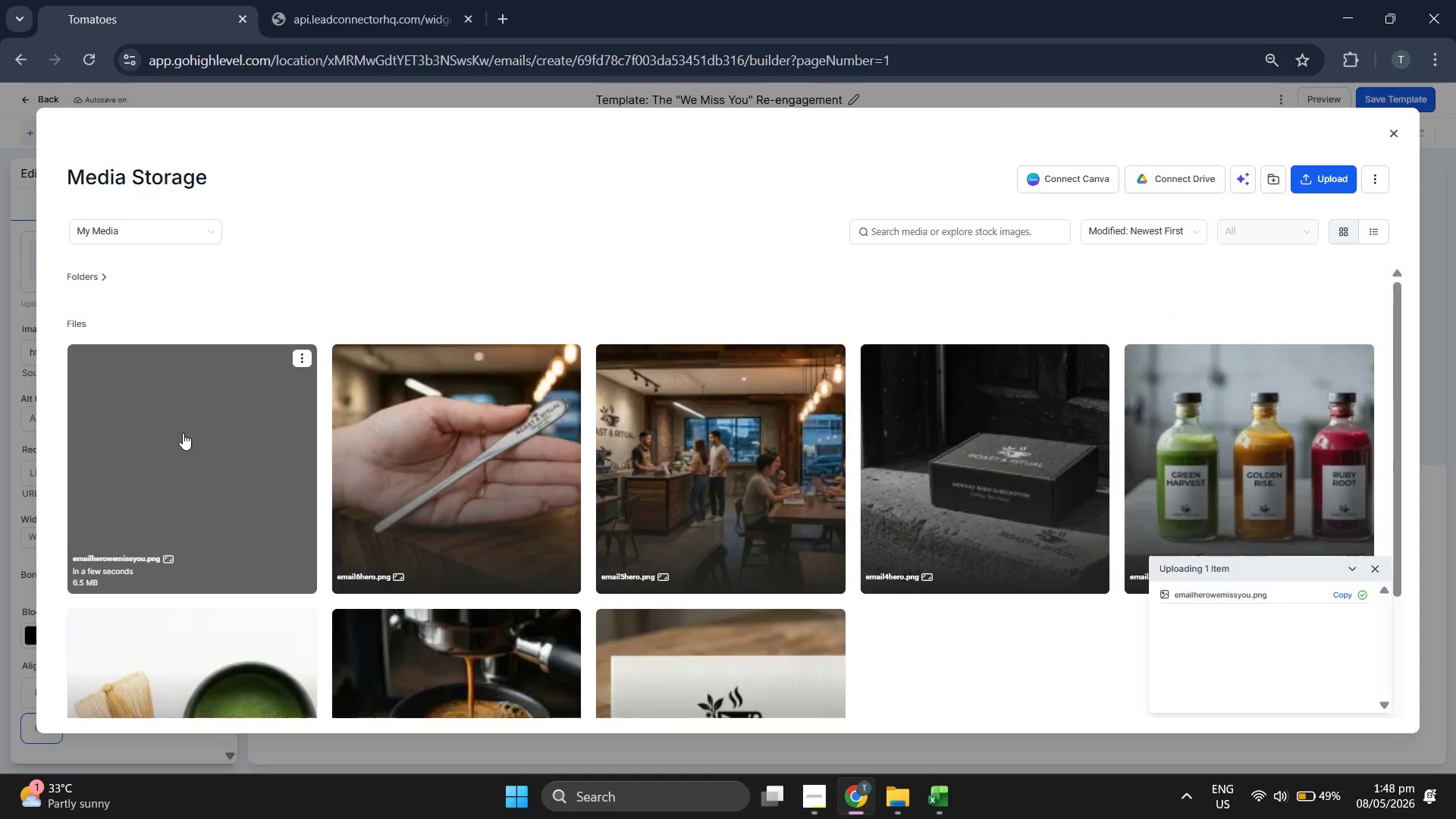 
scroll: coordinate [144, 472], scroll_direction: up, amount: 2.0
 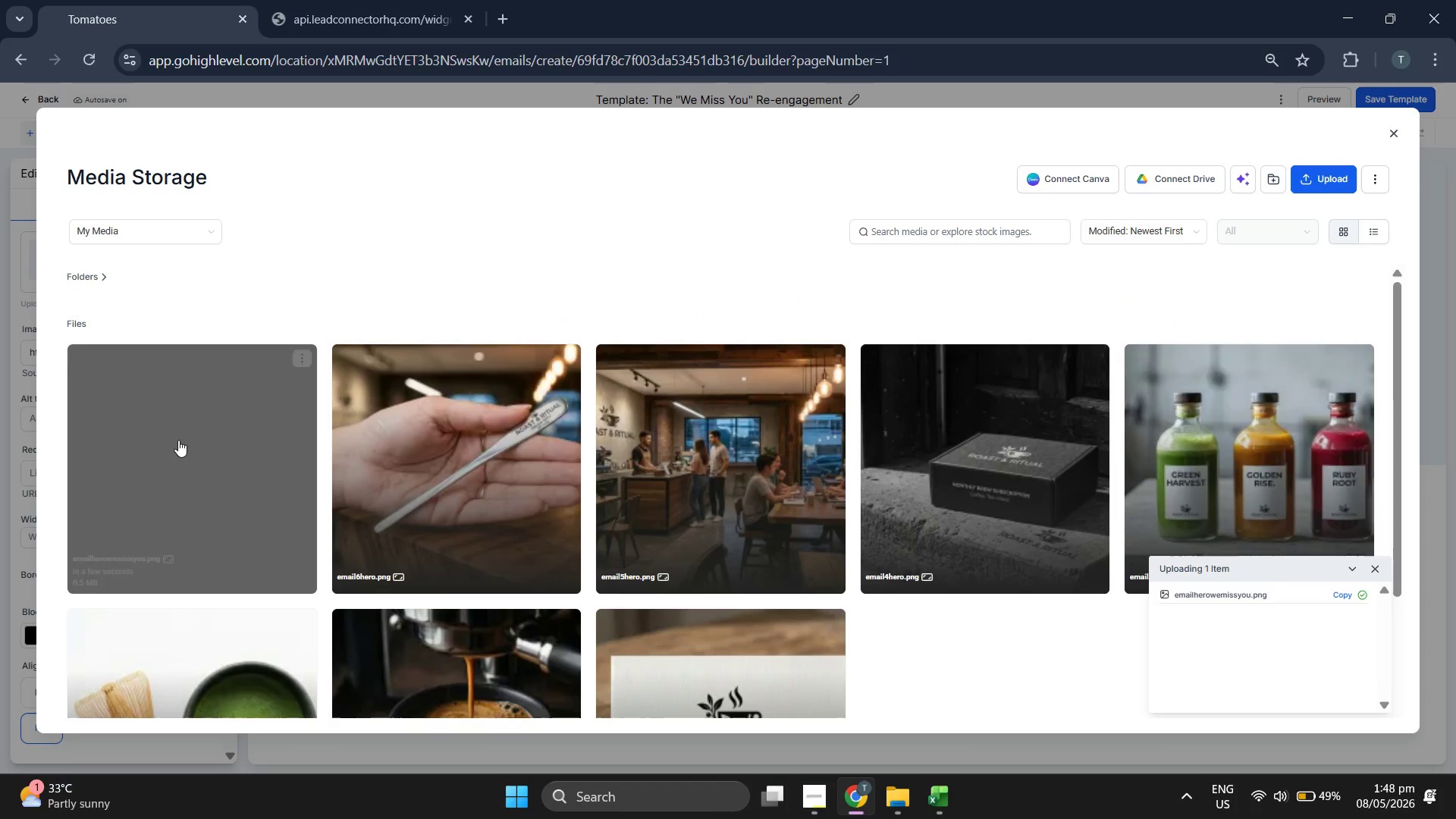 
double_click([183, 433])
 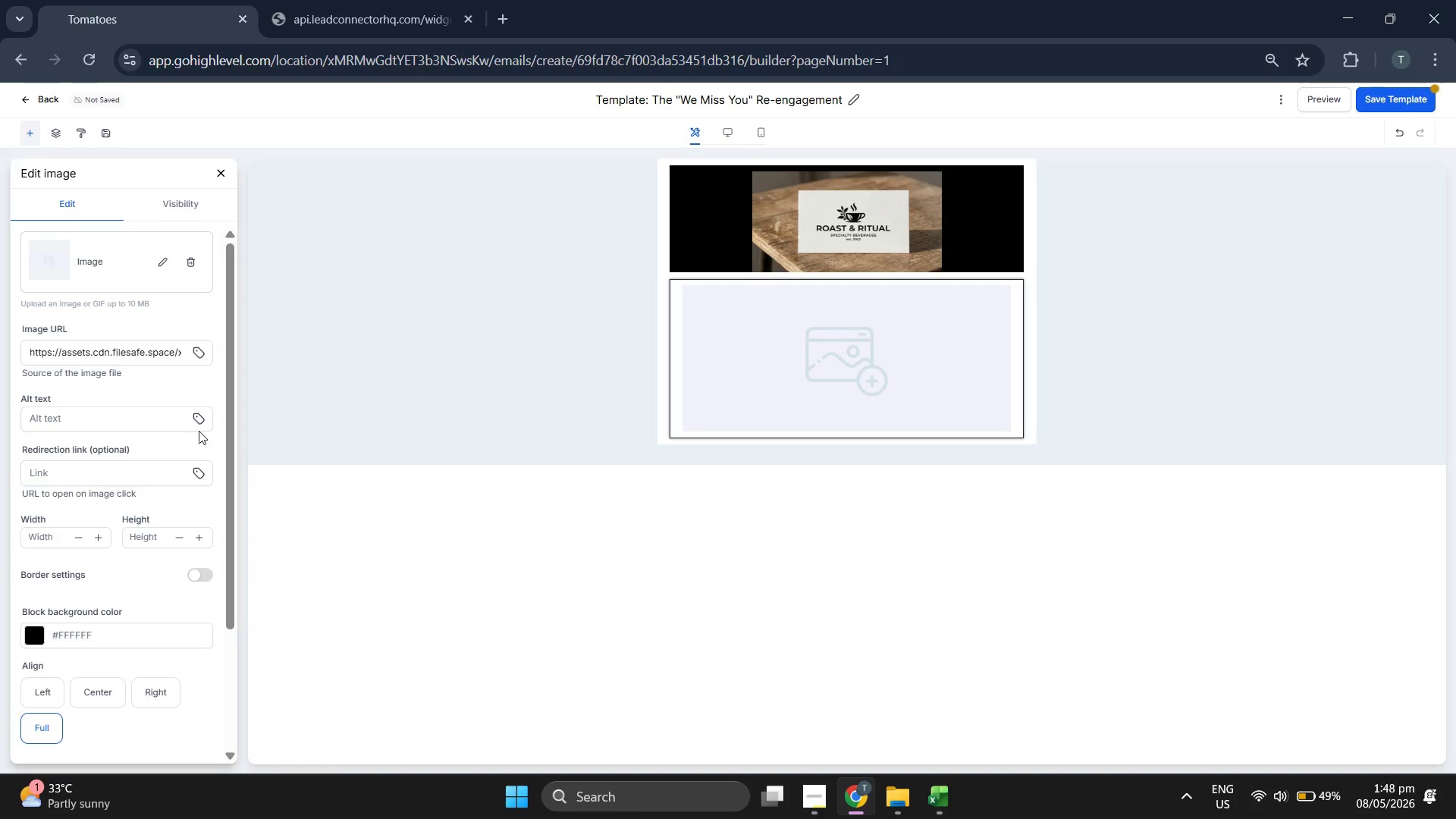 
mouse_move([406, 404])
 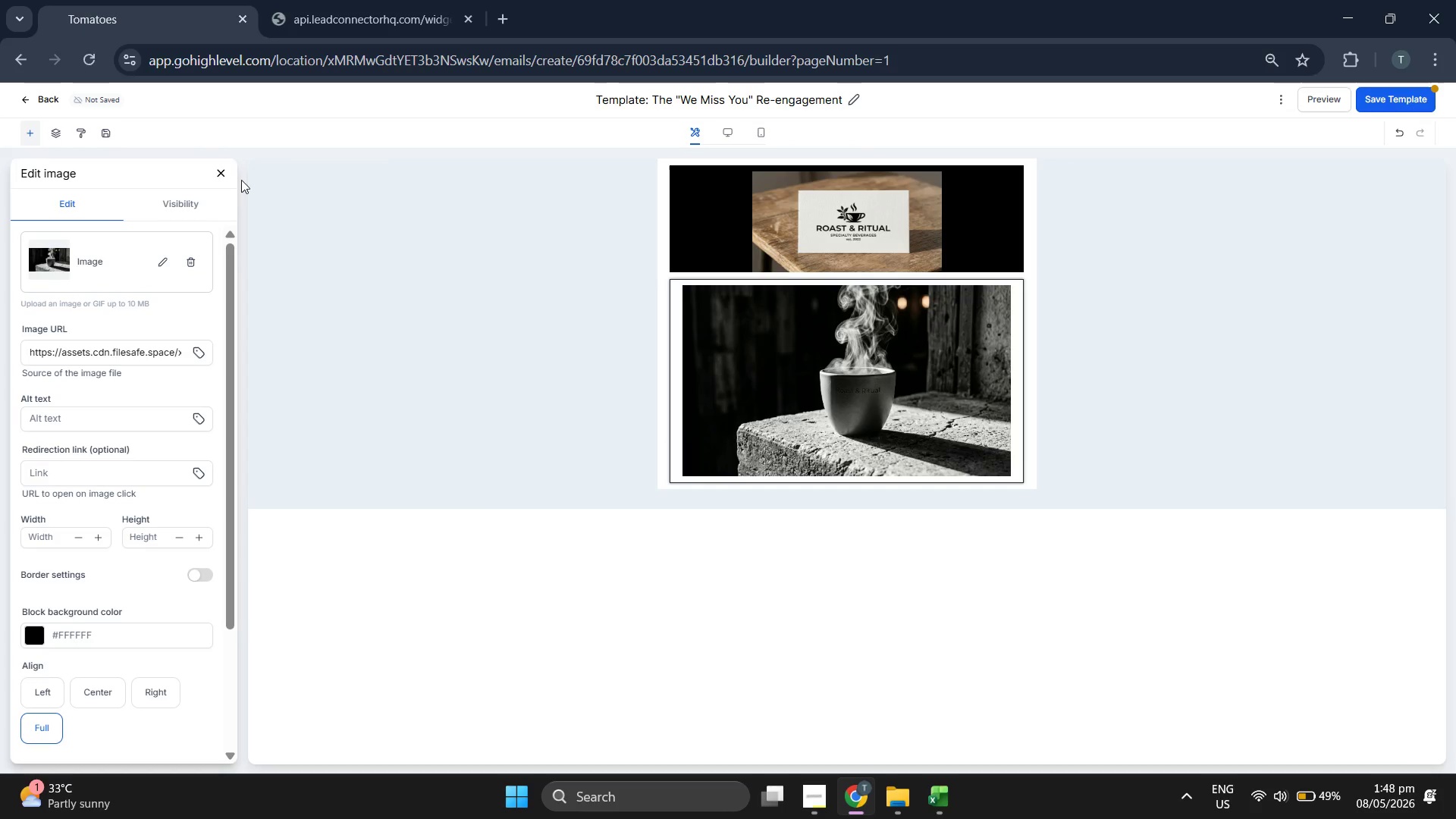 
left_click([223, 177])
 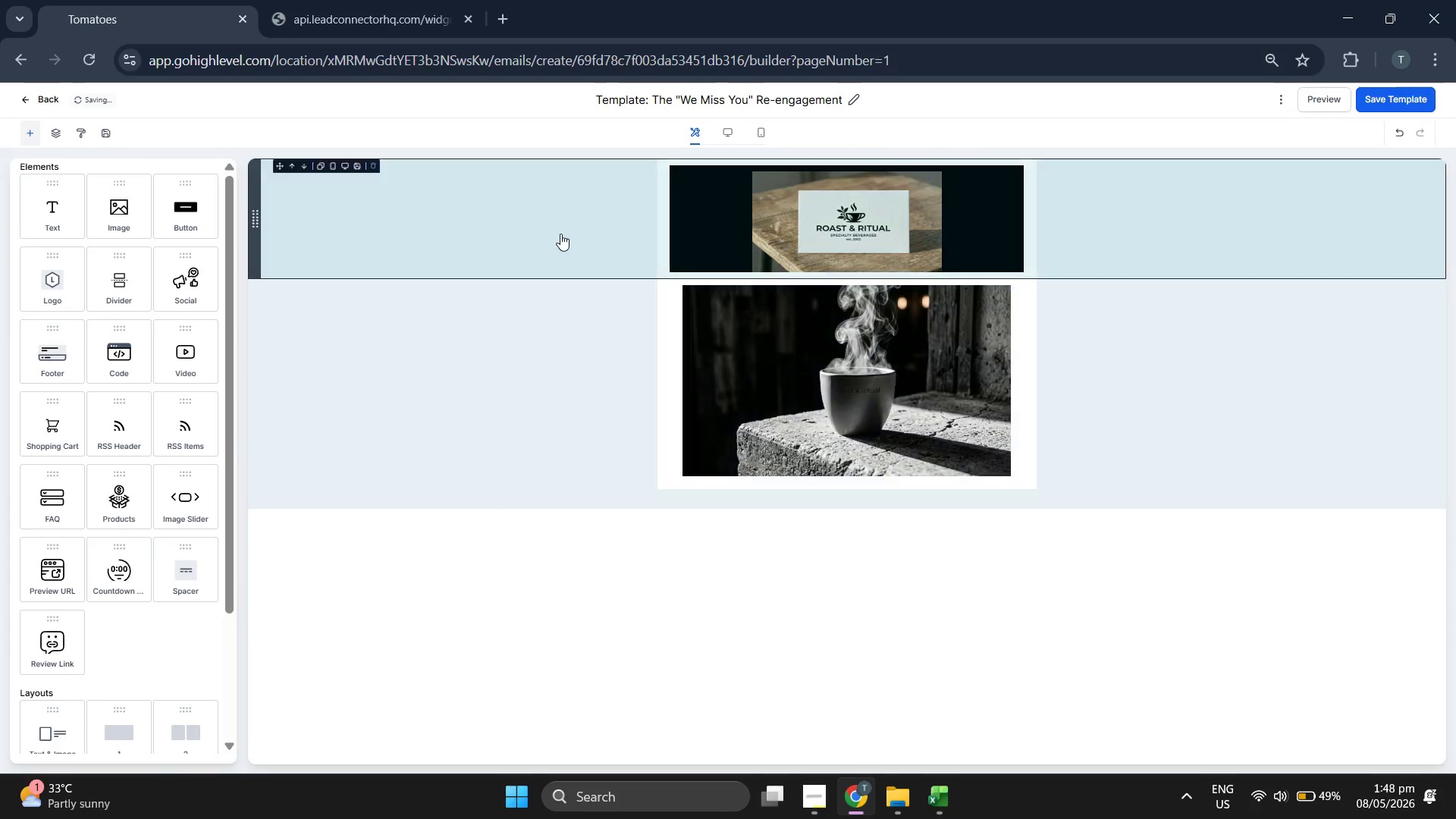 
left_click([560, 234])
 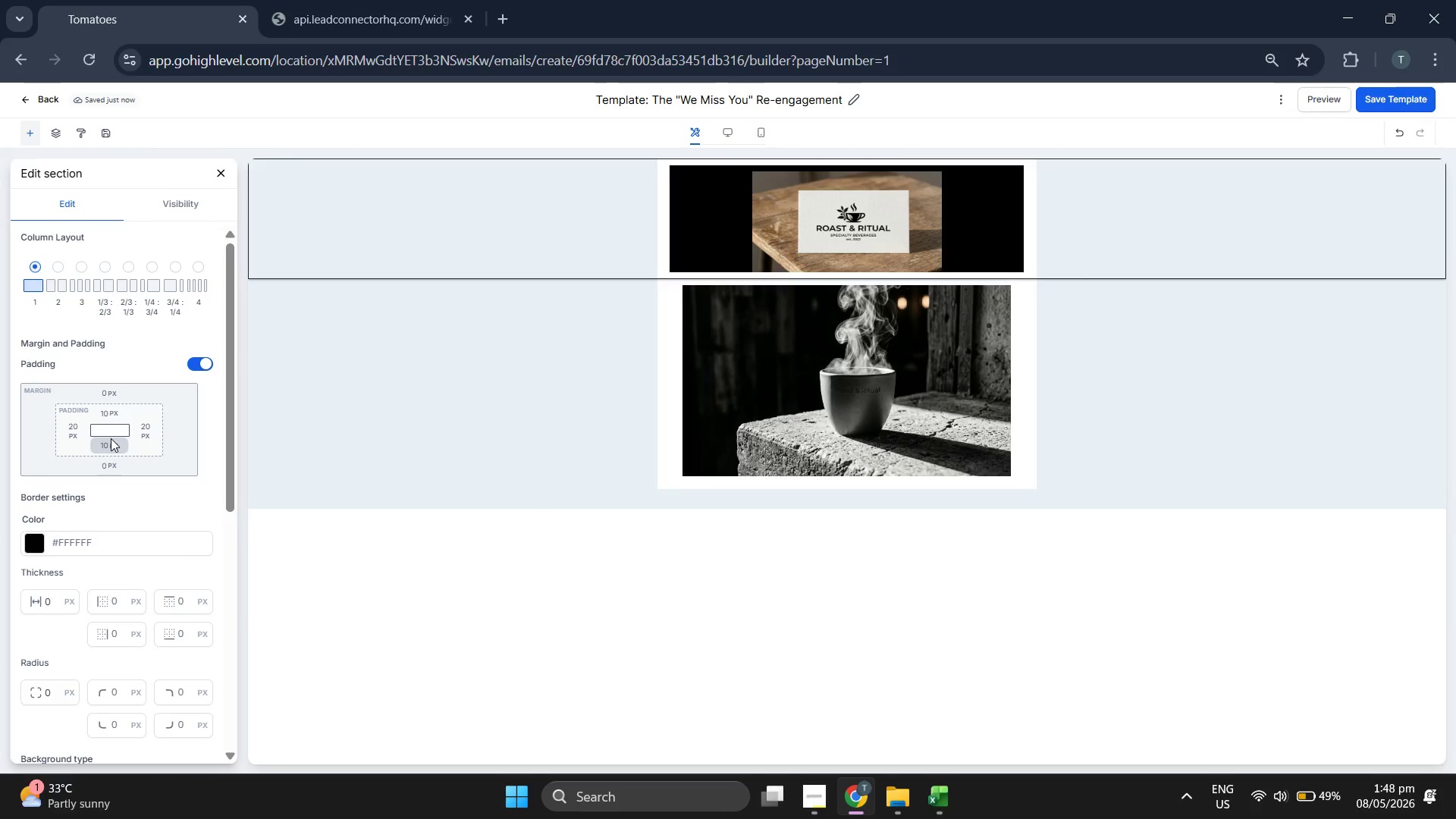 
left_click([109, 444])
 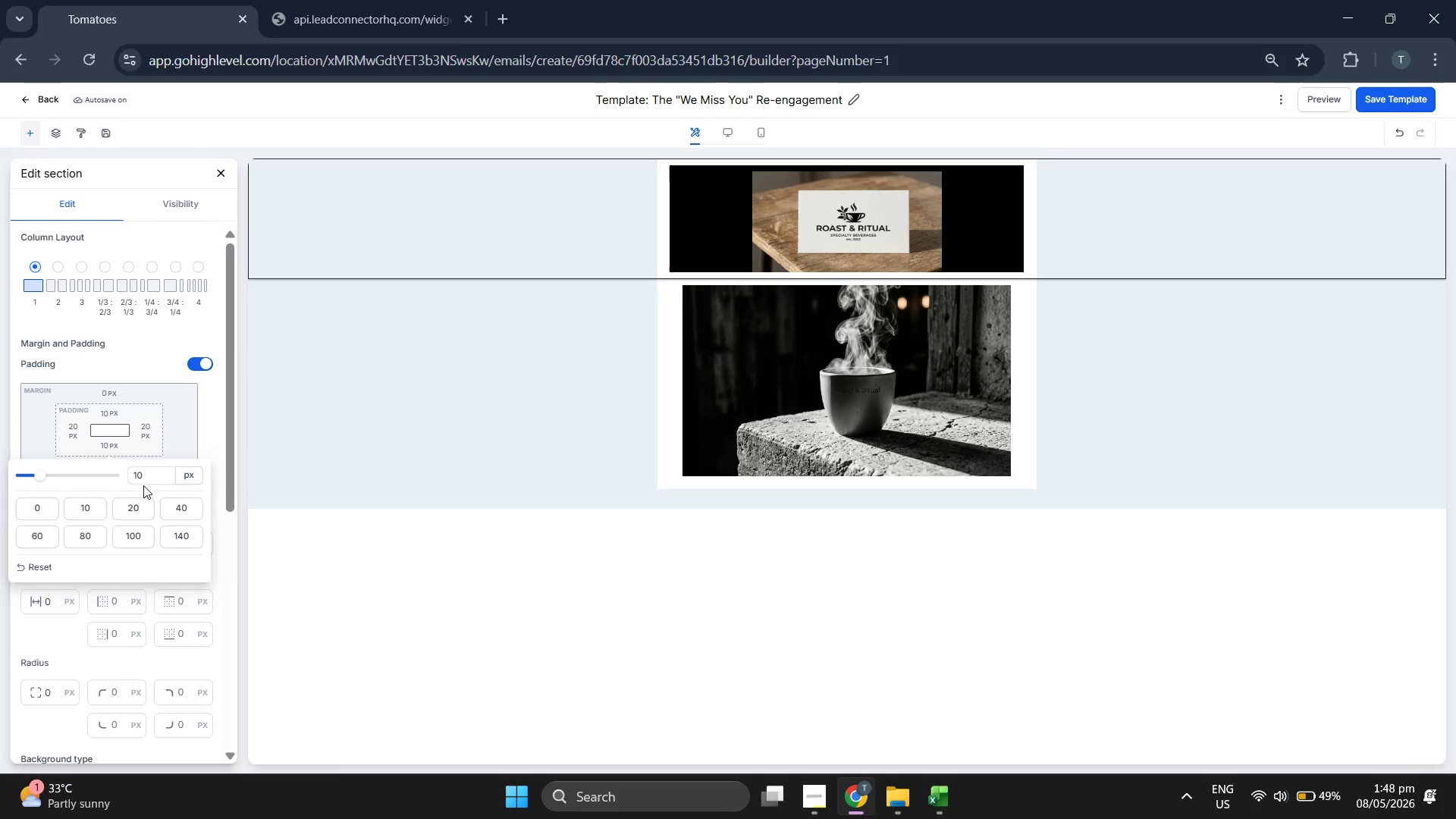 
left_click([47, 506])
 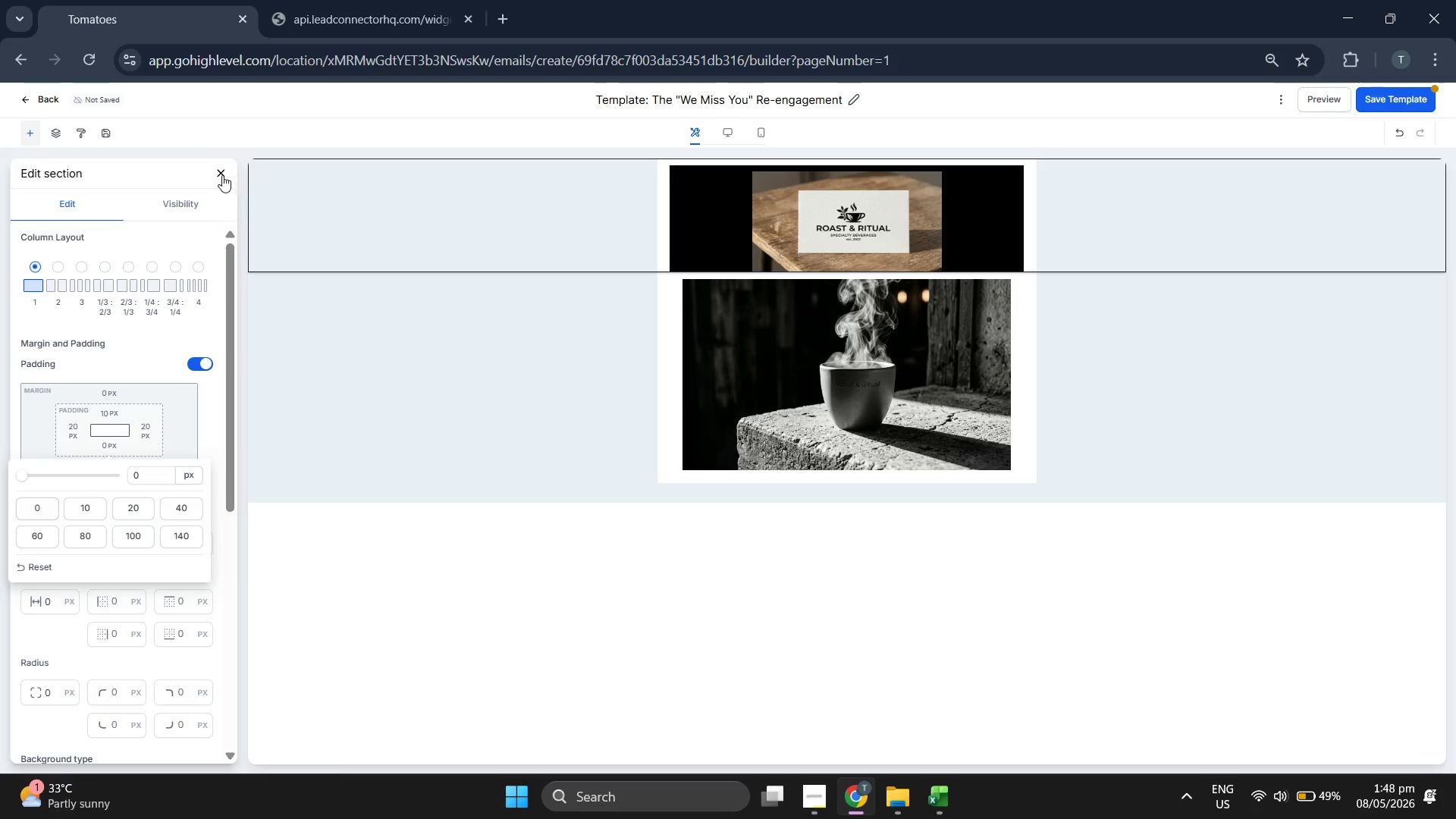 
double_click([388, 337])
 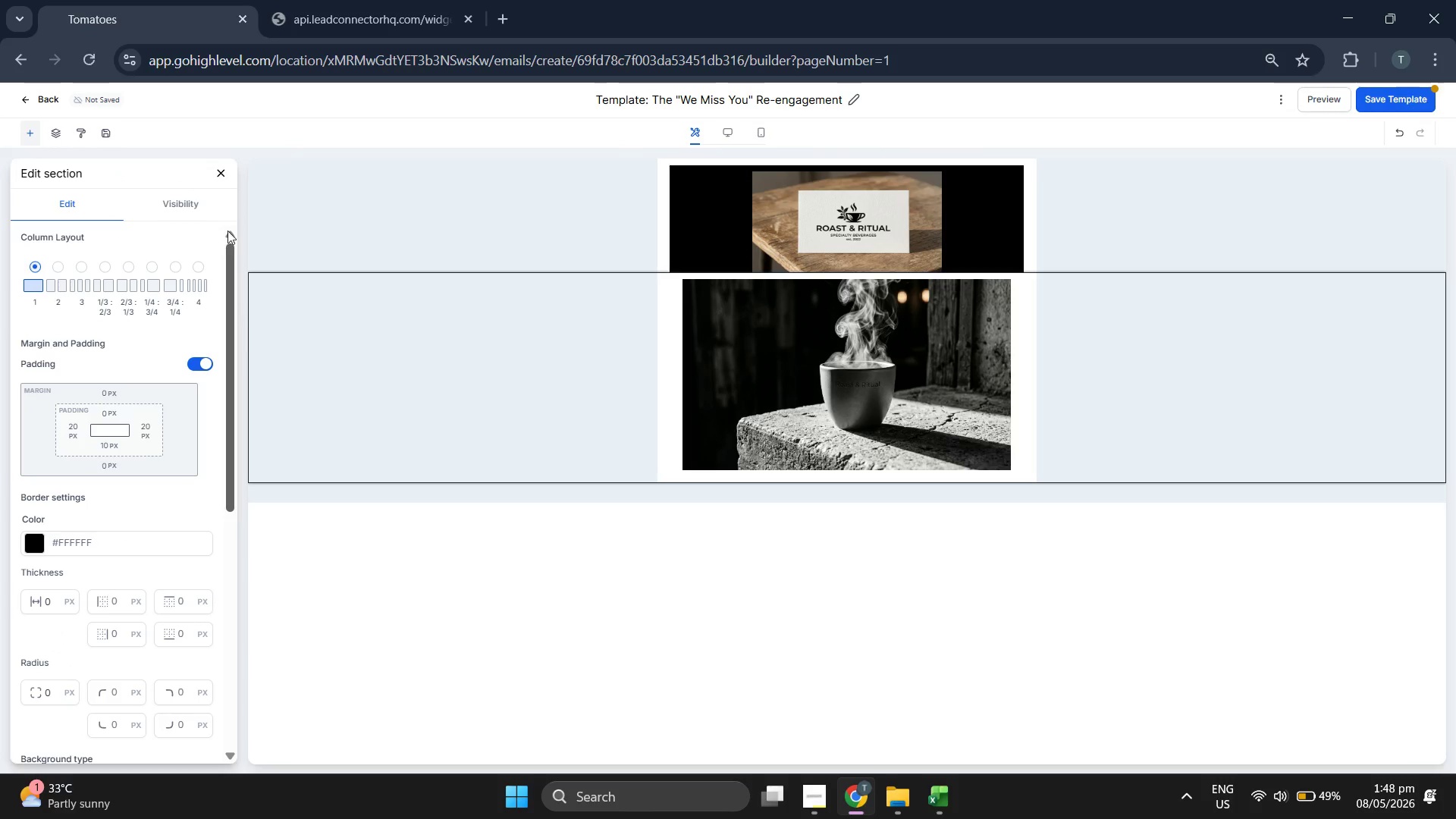 
left_click([219, 165])
 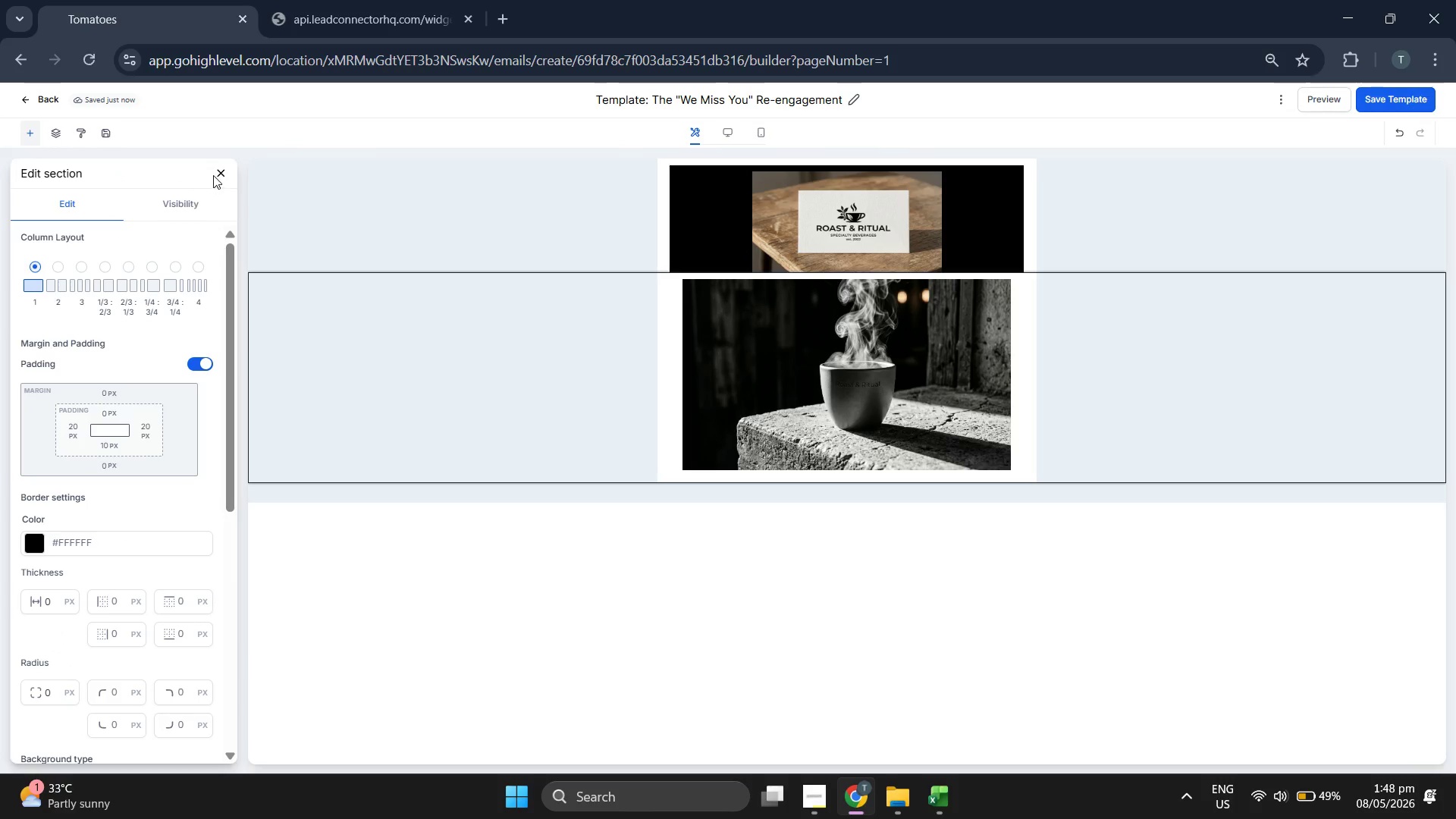 
double_click([216, 174])
 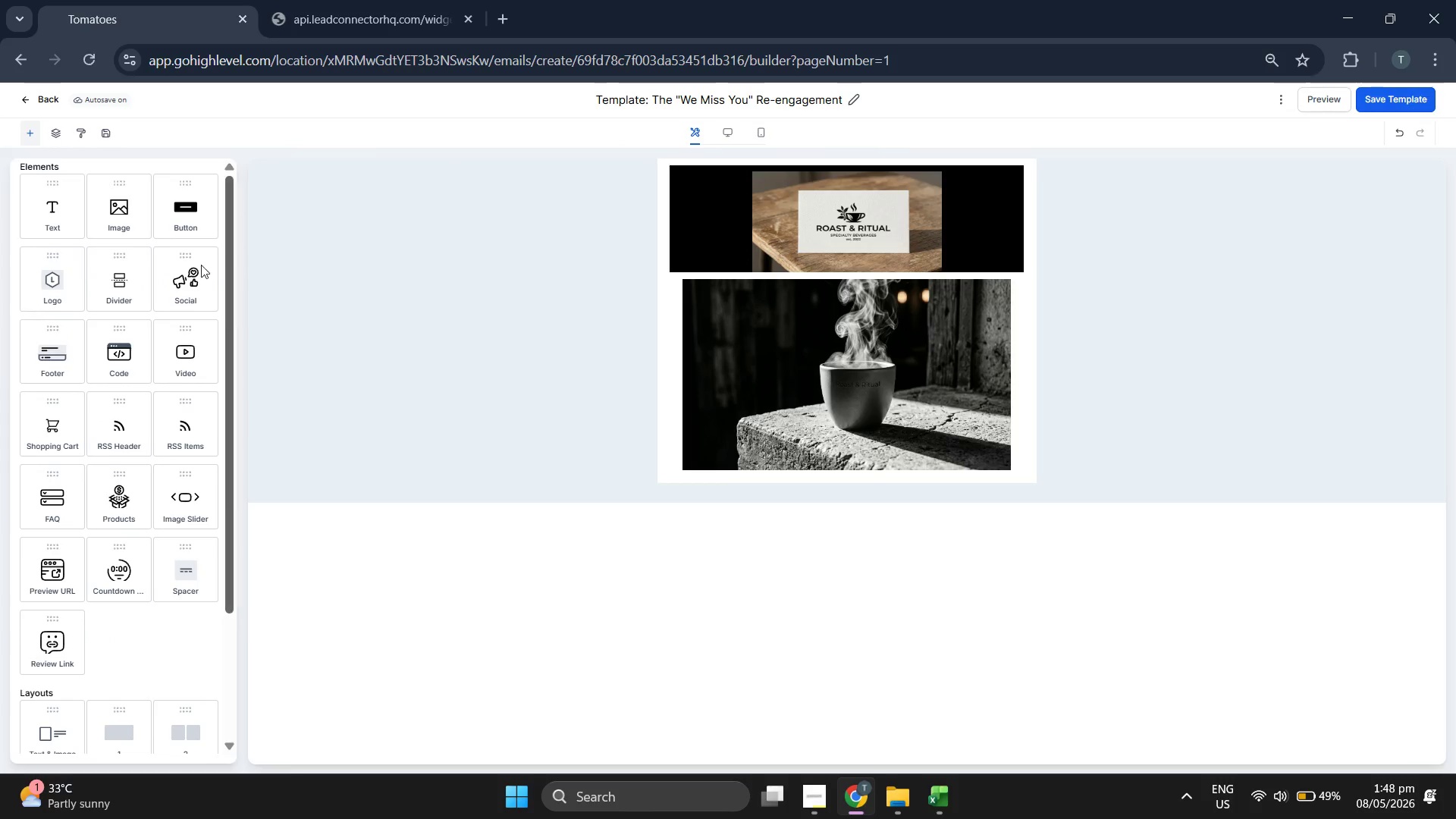 
left_click_drag(start_coordinate=[46, 212], to_coordinate=[715, 476])
 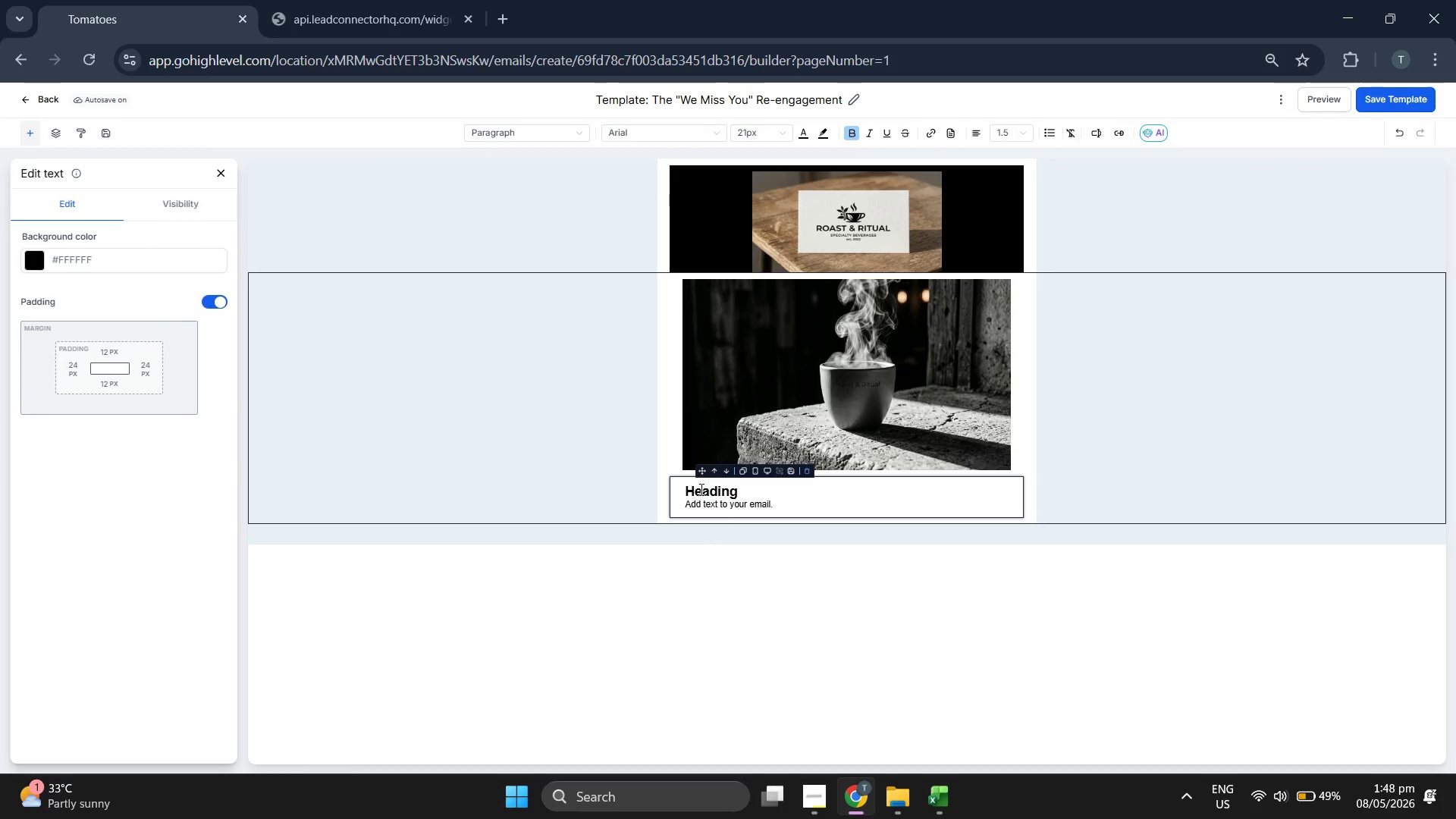 
double_click([701, 491])
 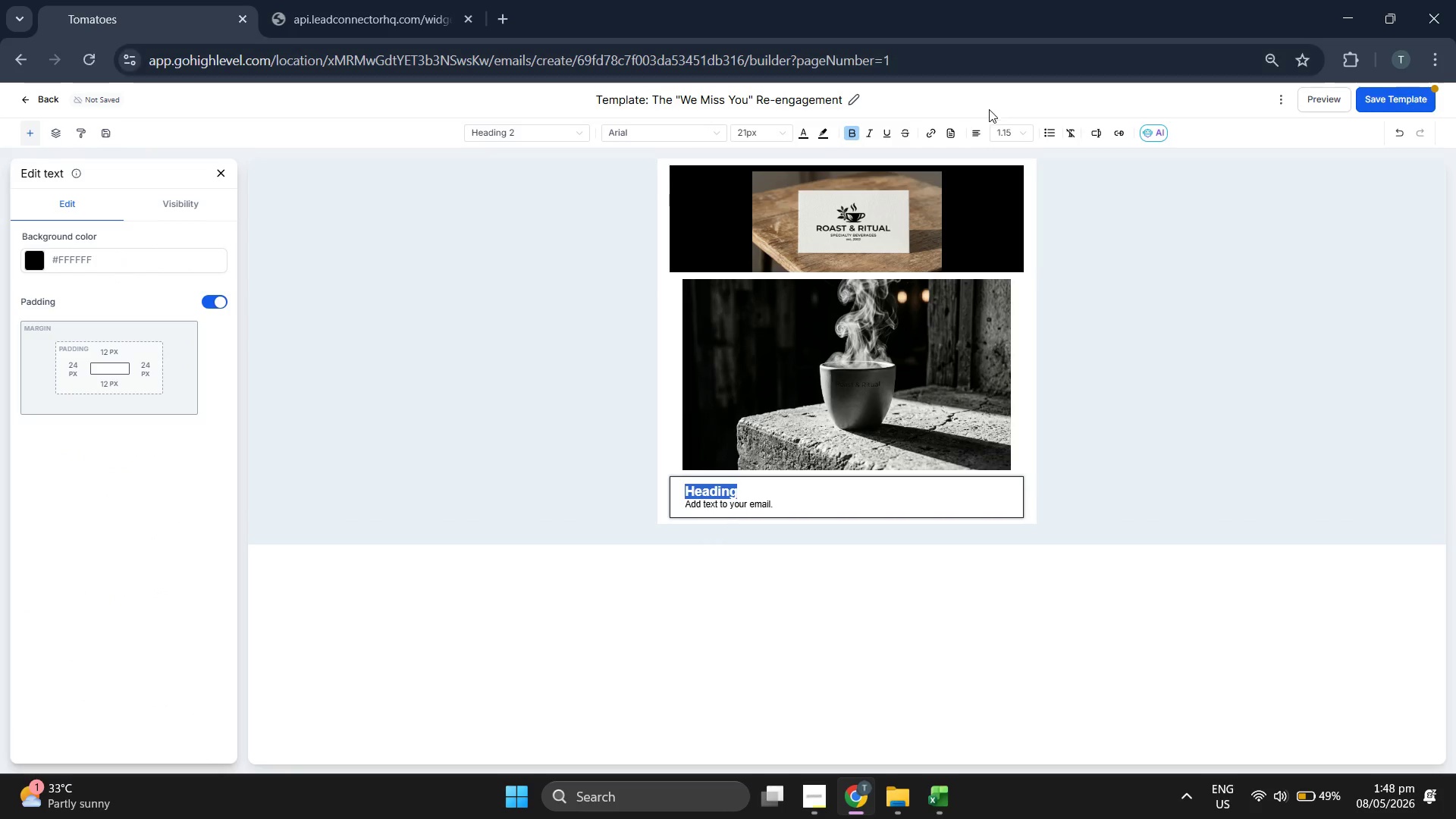 
left_click([974, 134])
 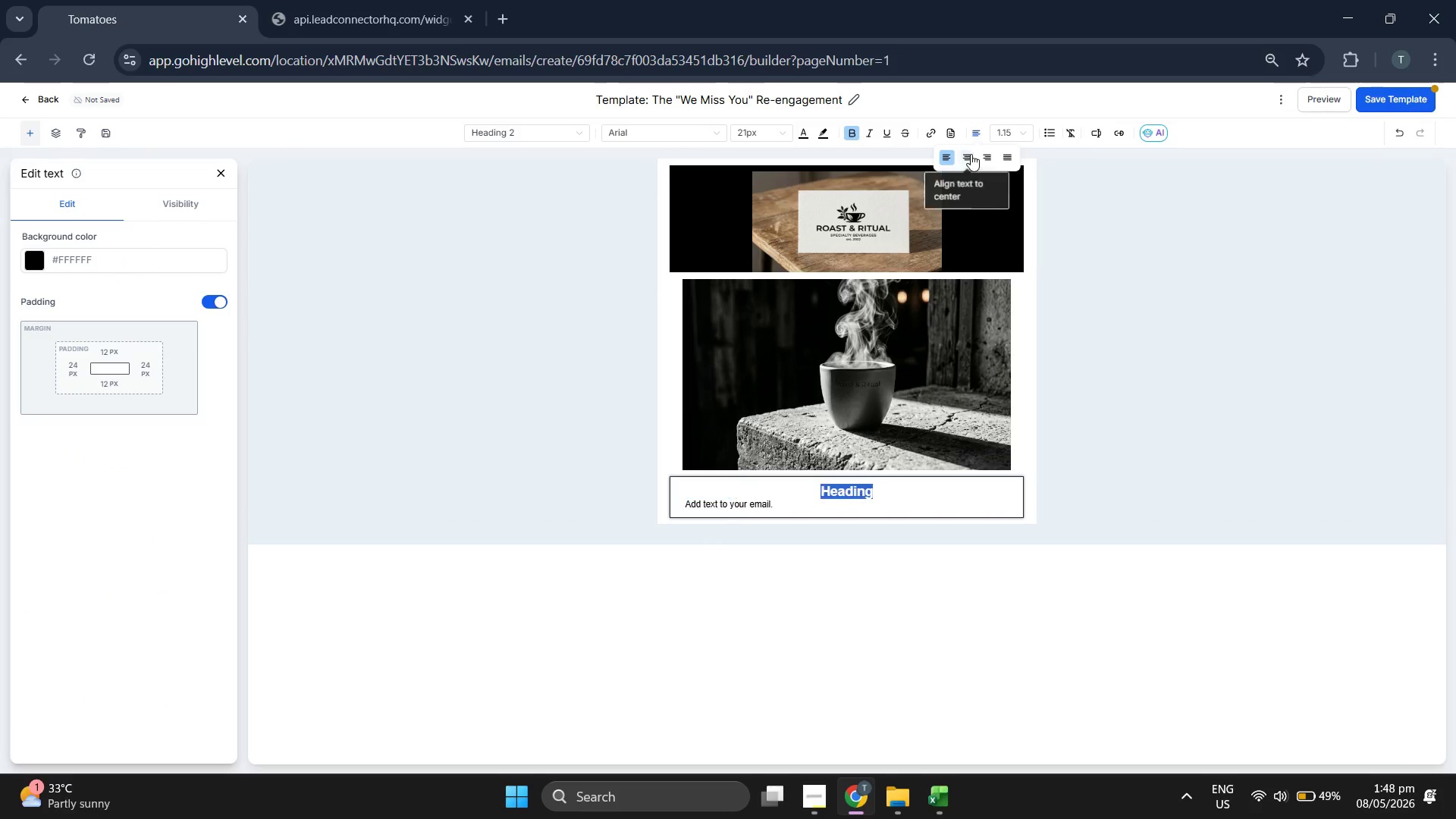 
double_click([1003, 137])
 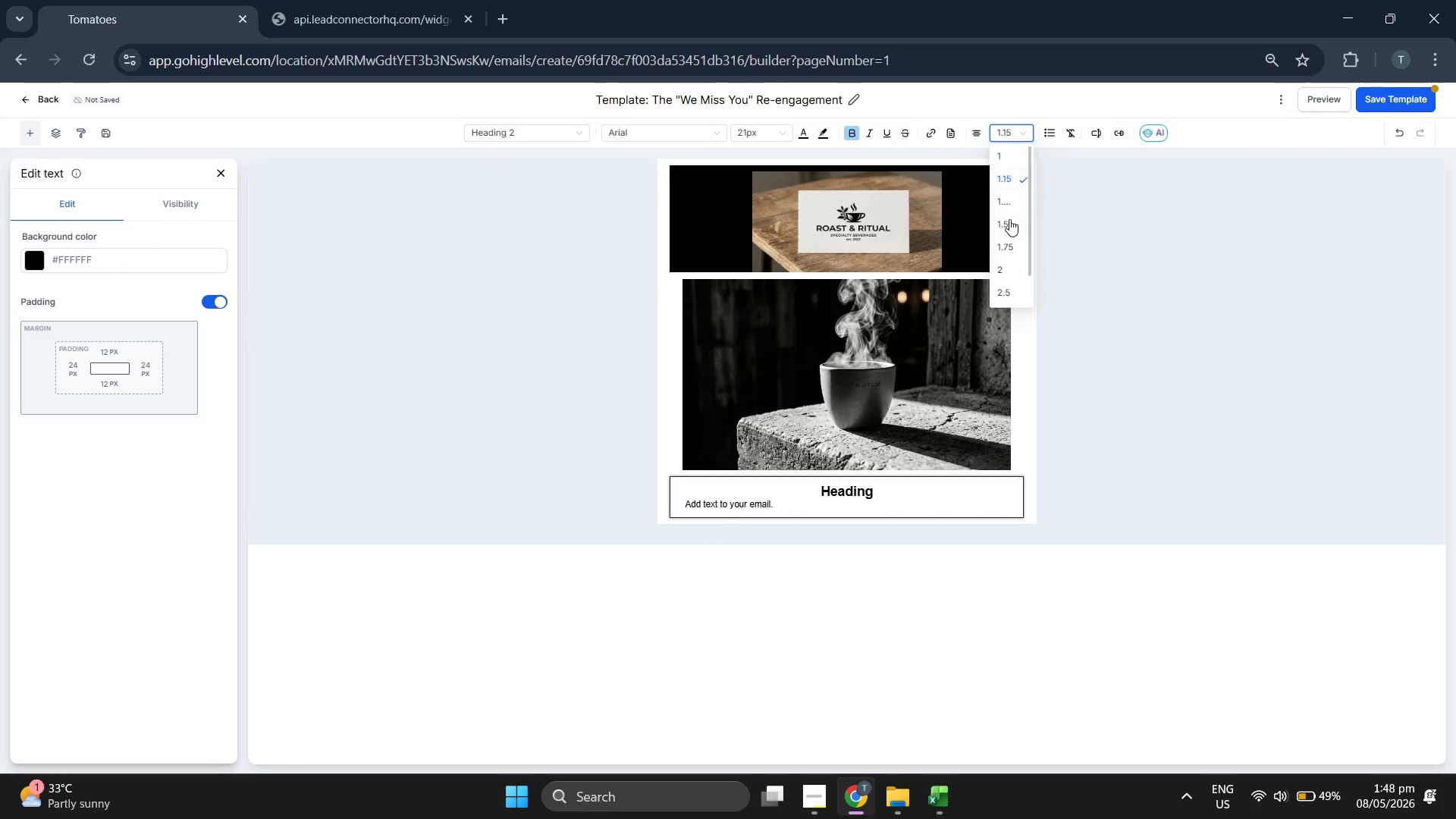 
left_click([1009, 221])
 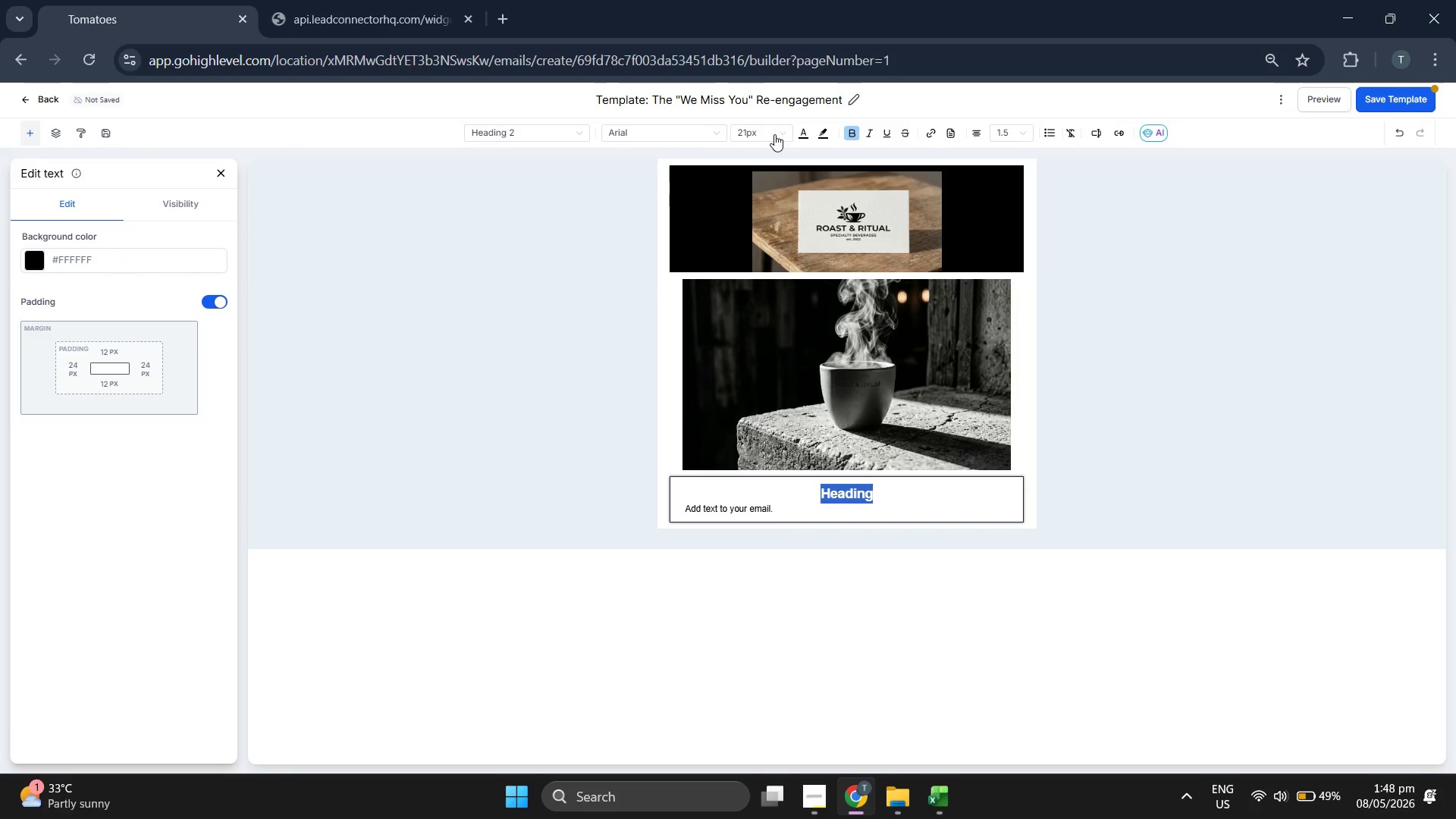 
left_click([700, 127])
 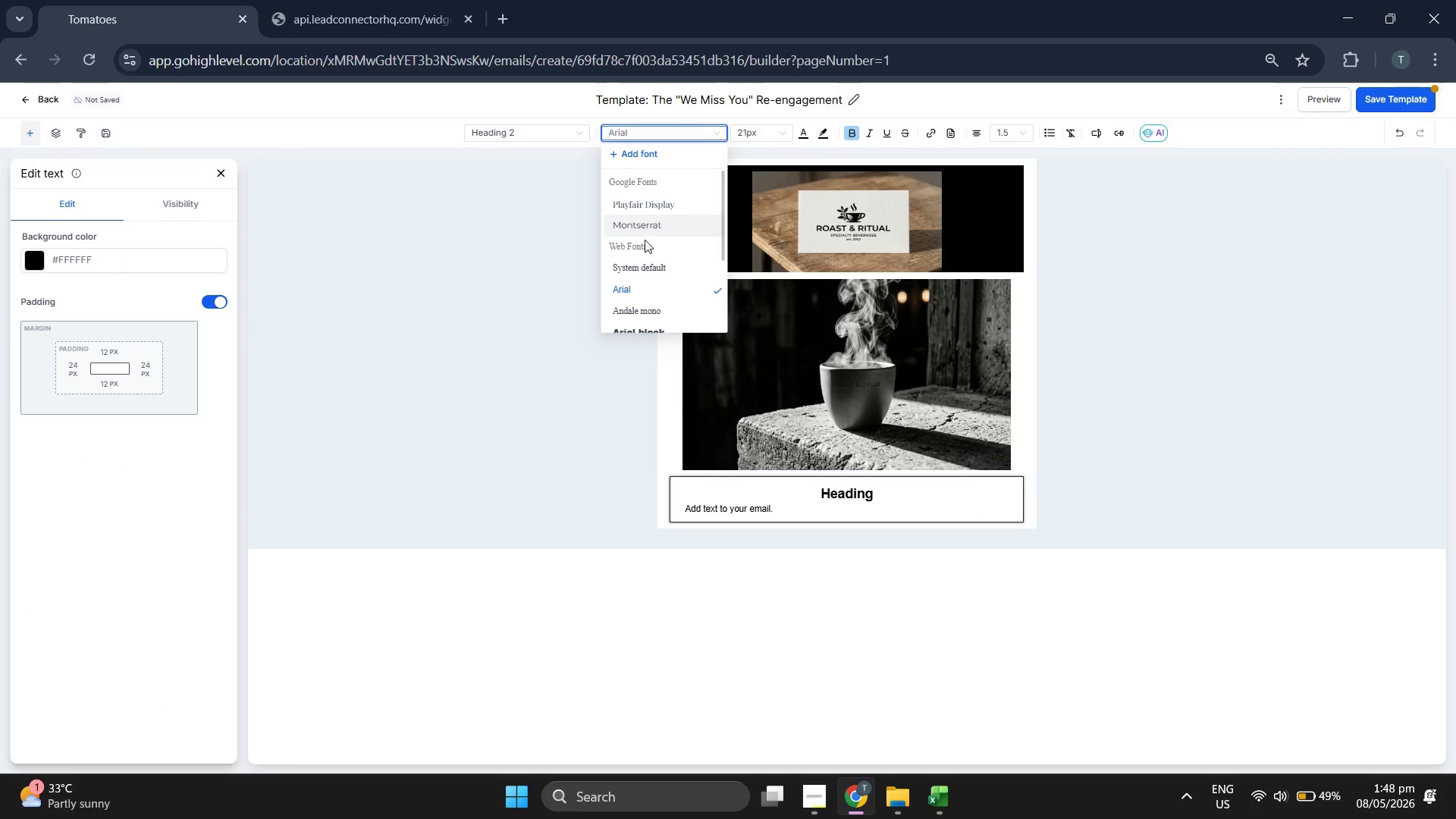 
left_click([644, 231])
 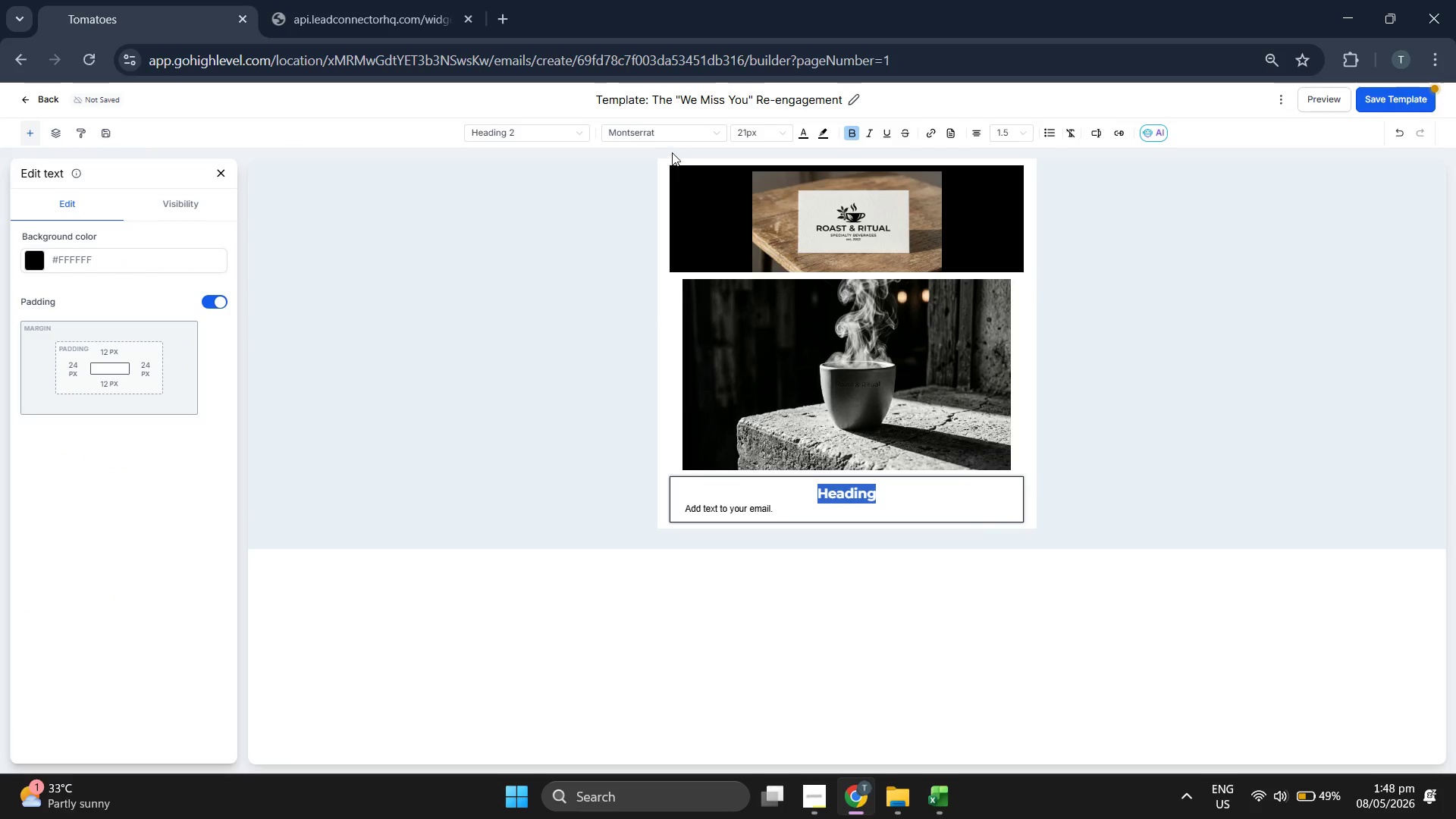 
left_click([672, 138])
 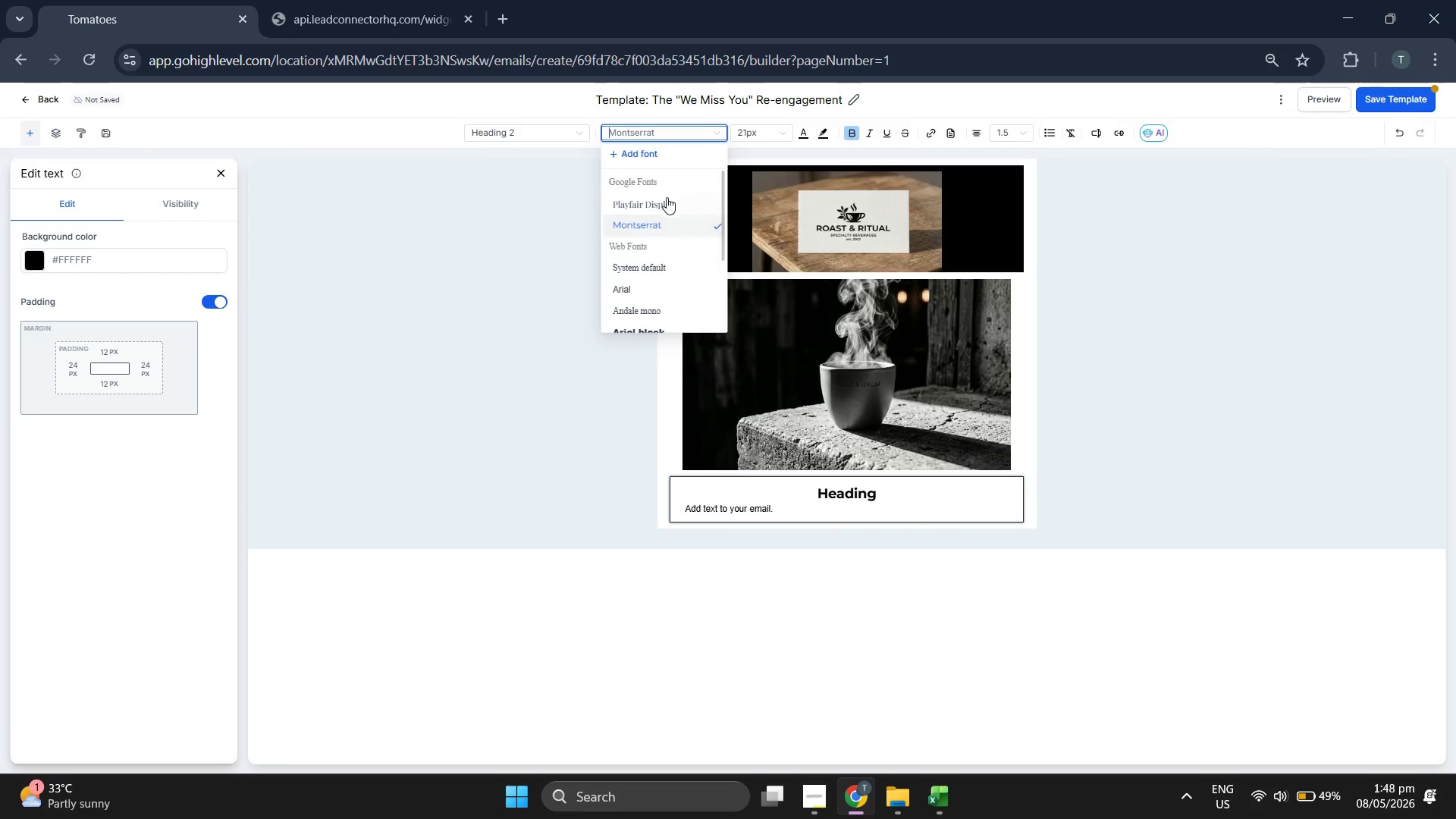 
left_click([664, 200])
 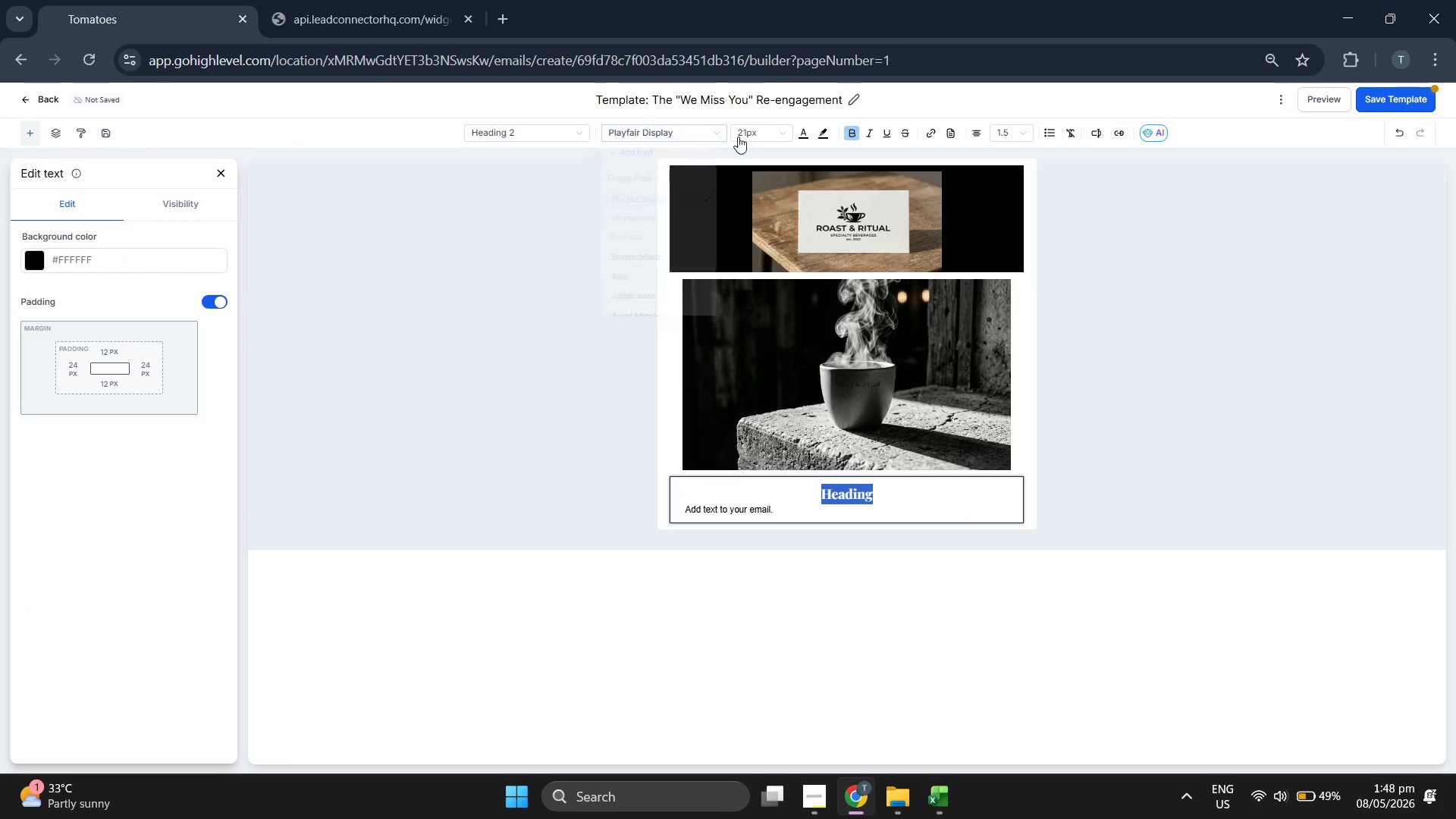 
left_click([742, 133])
 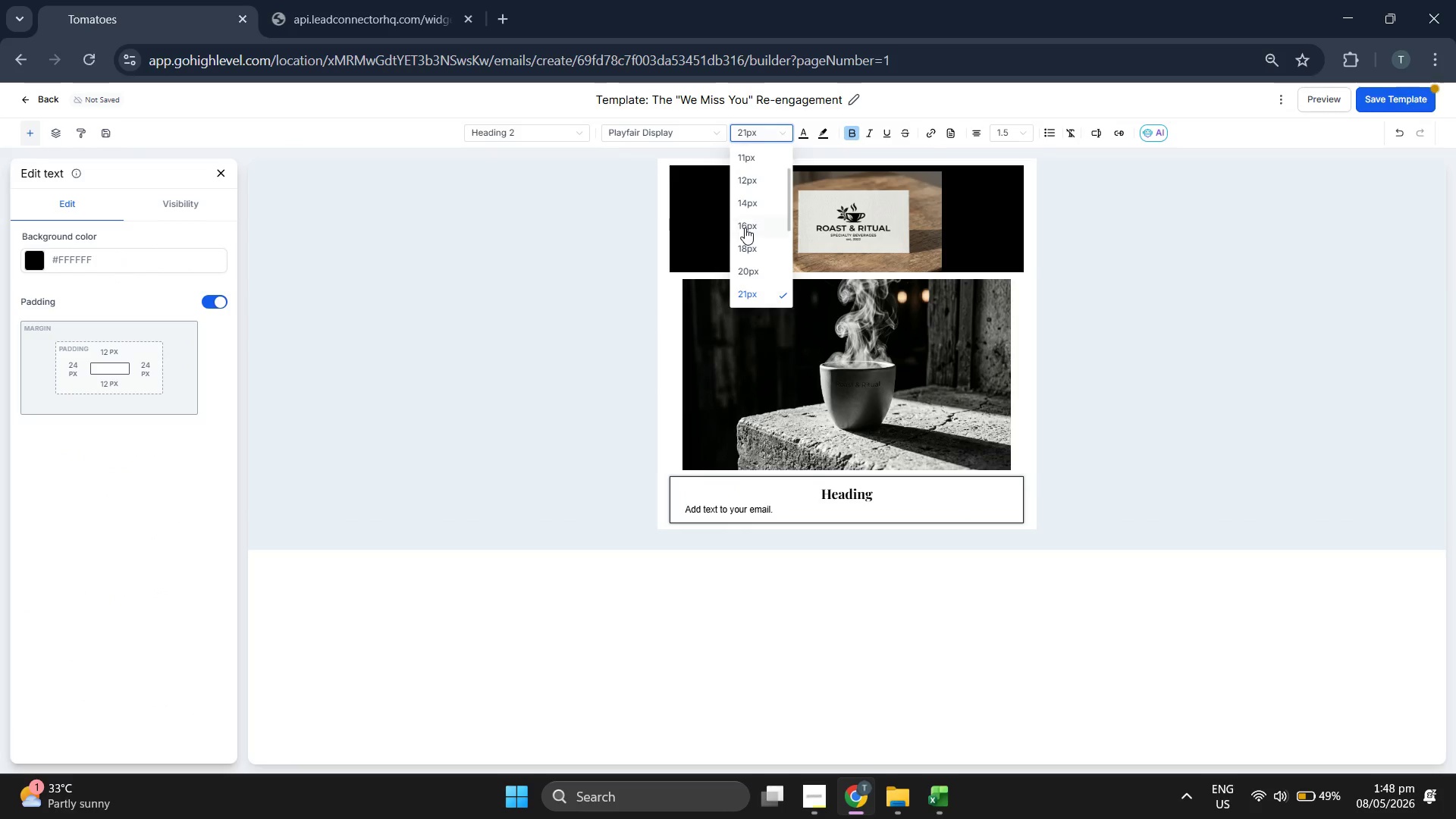 
scroll: coordinate [745, 228], scroll_direction: down, amount: 1.0
 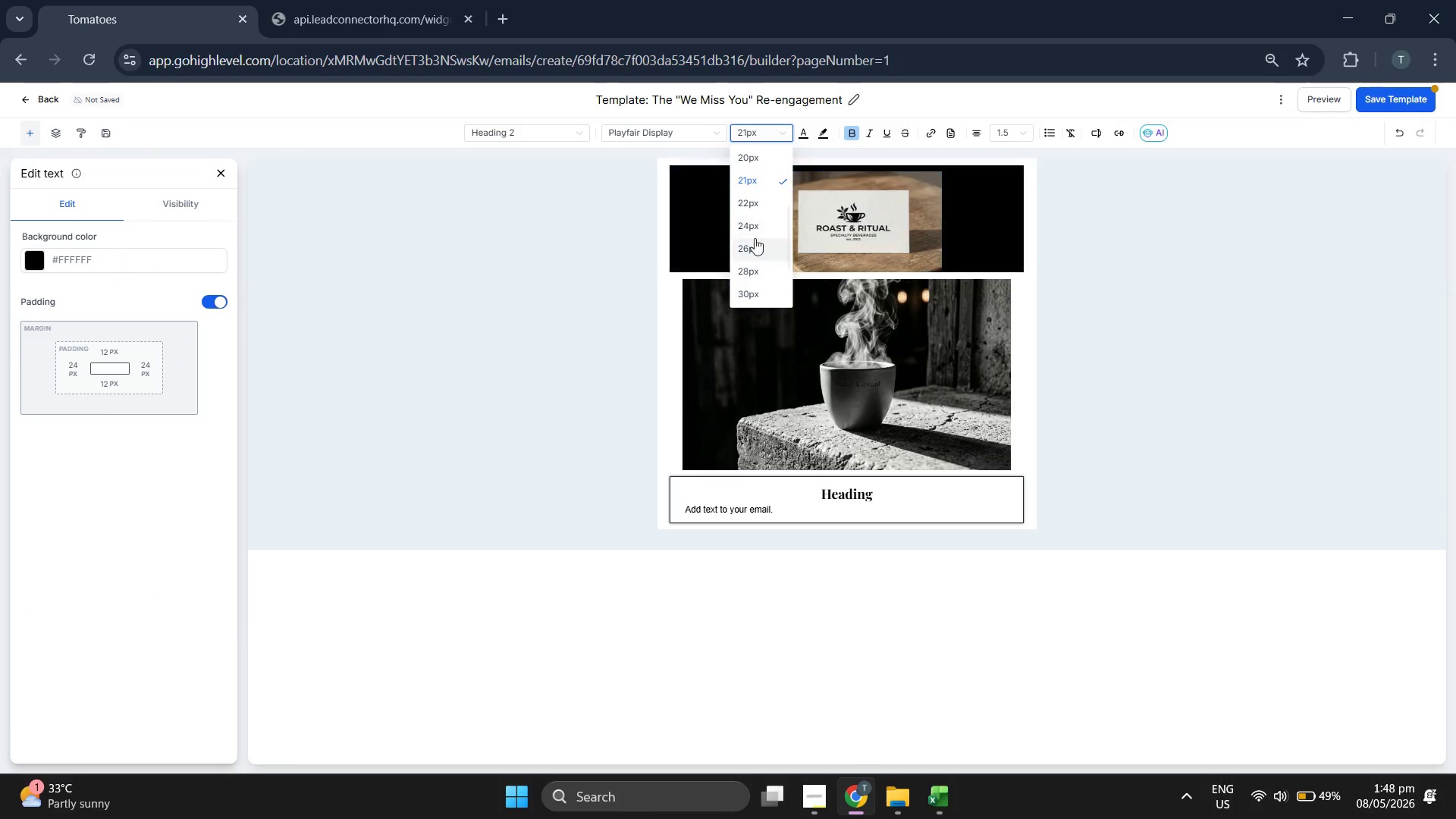 
left_click([748, 228])
 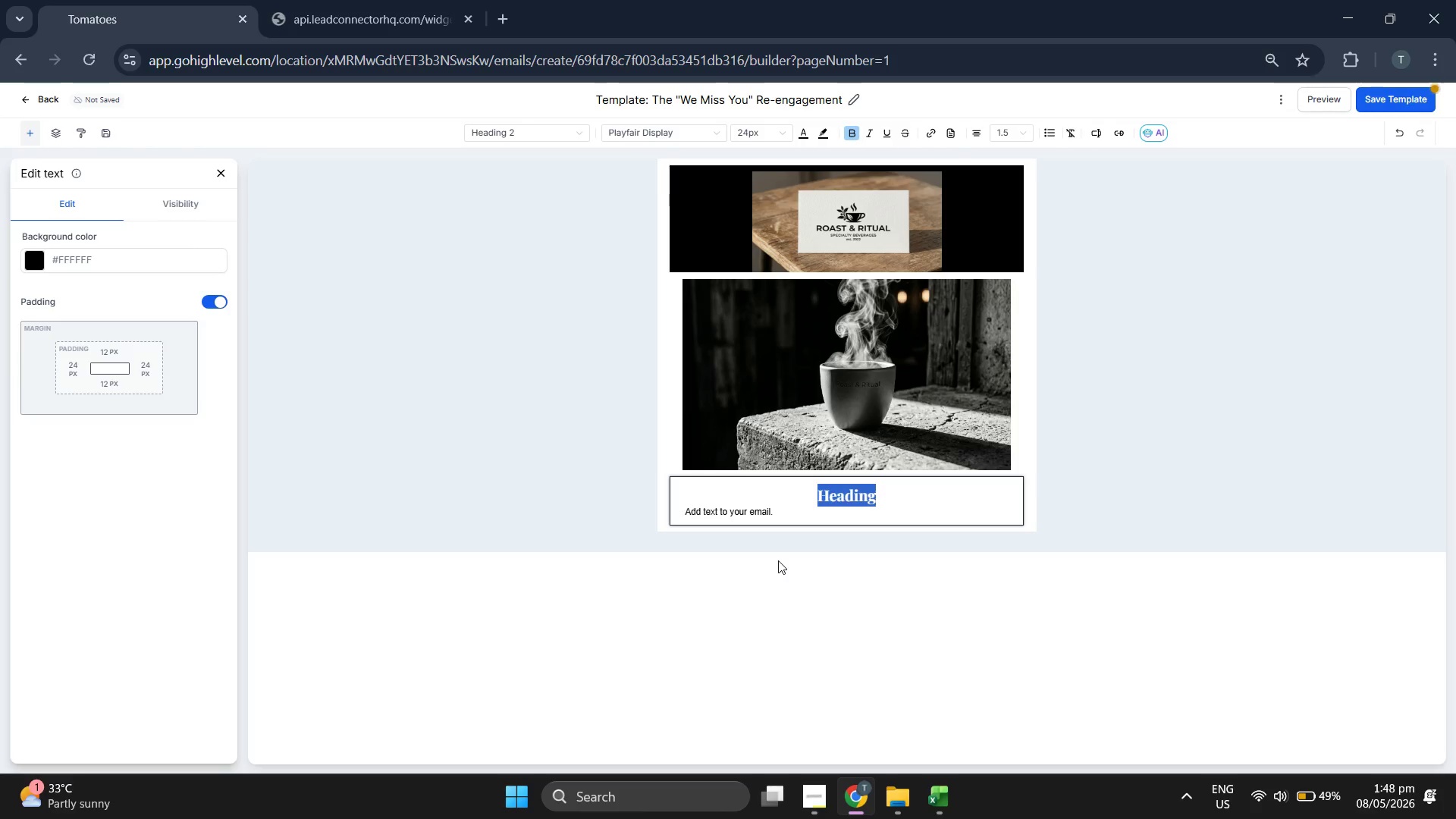 
type(A Rir)
key(Backspace)
type(tual Interrupted.)
 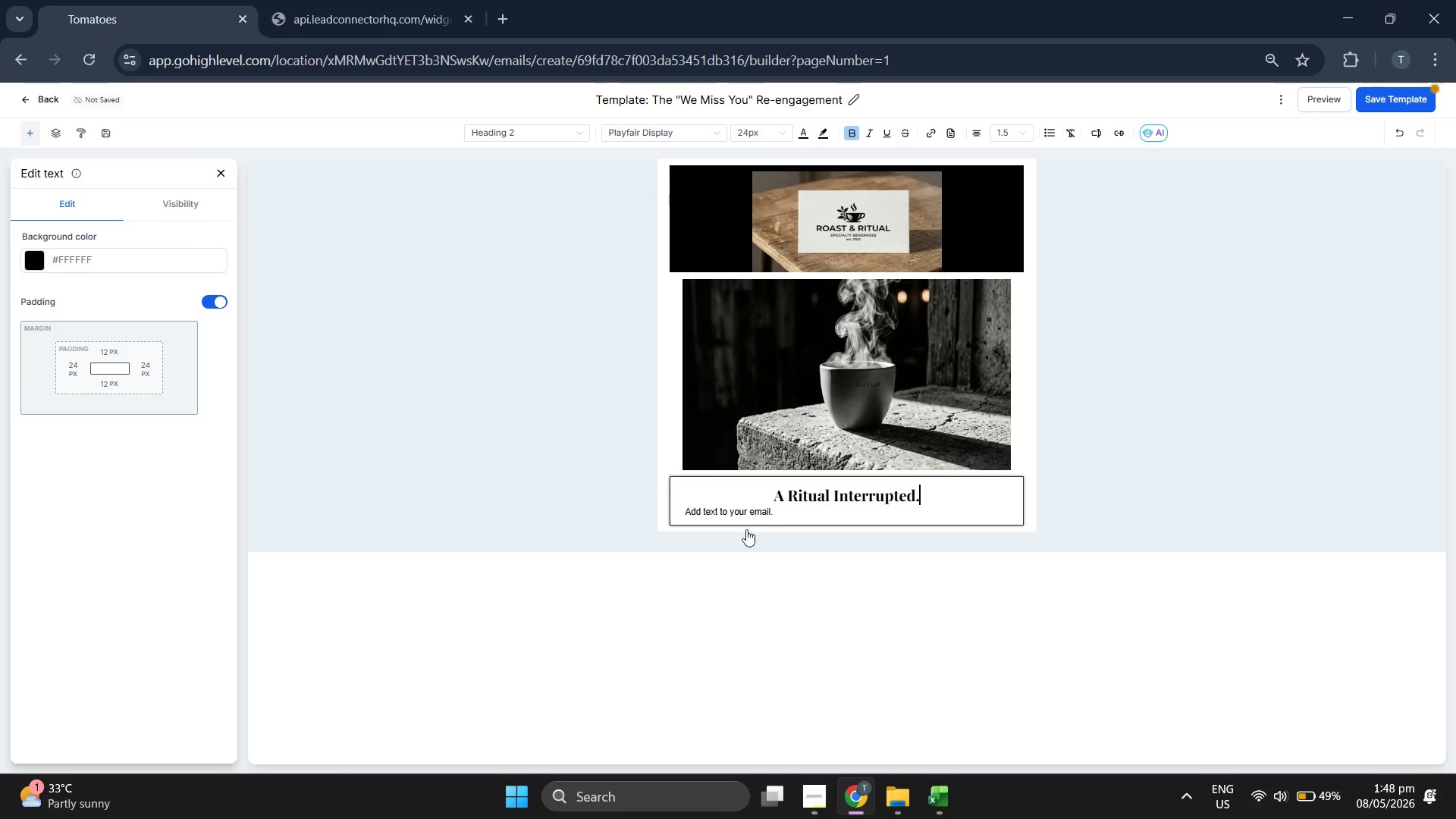 
double_click([733, 518])
 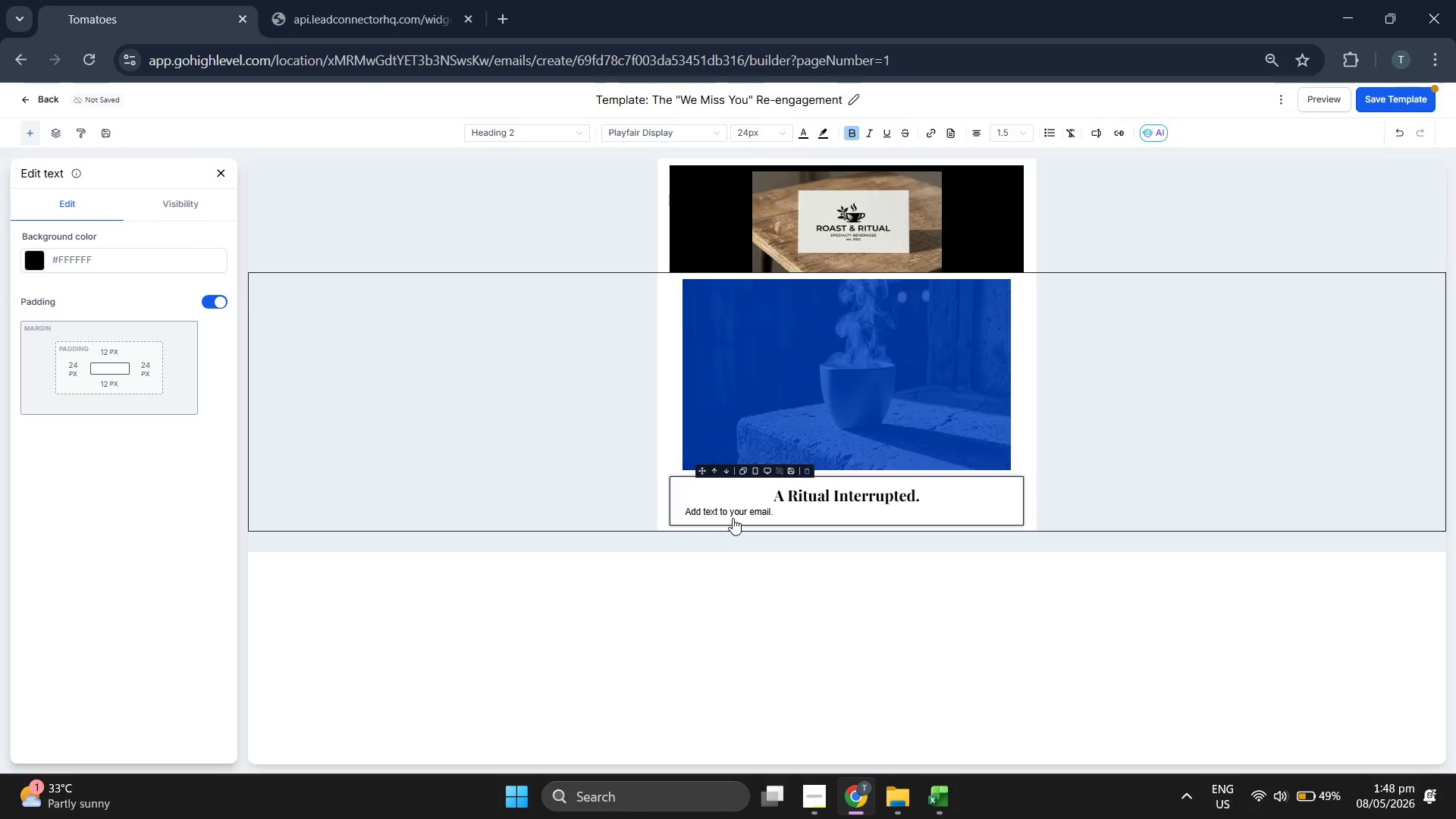 
triple_click([733, 518])
 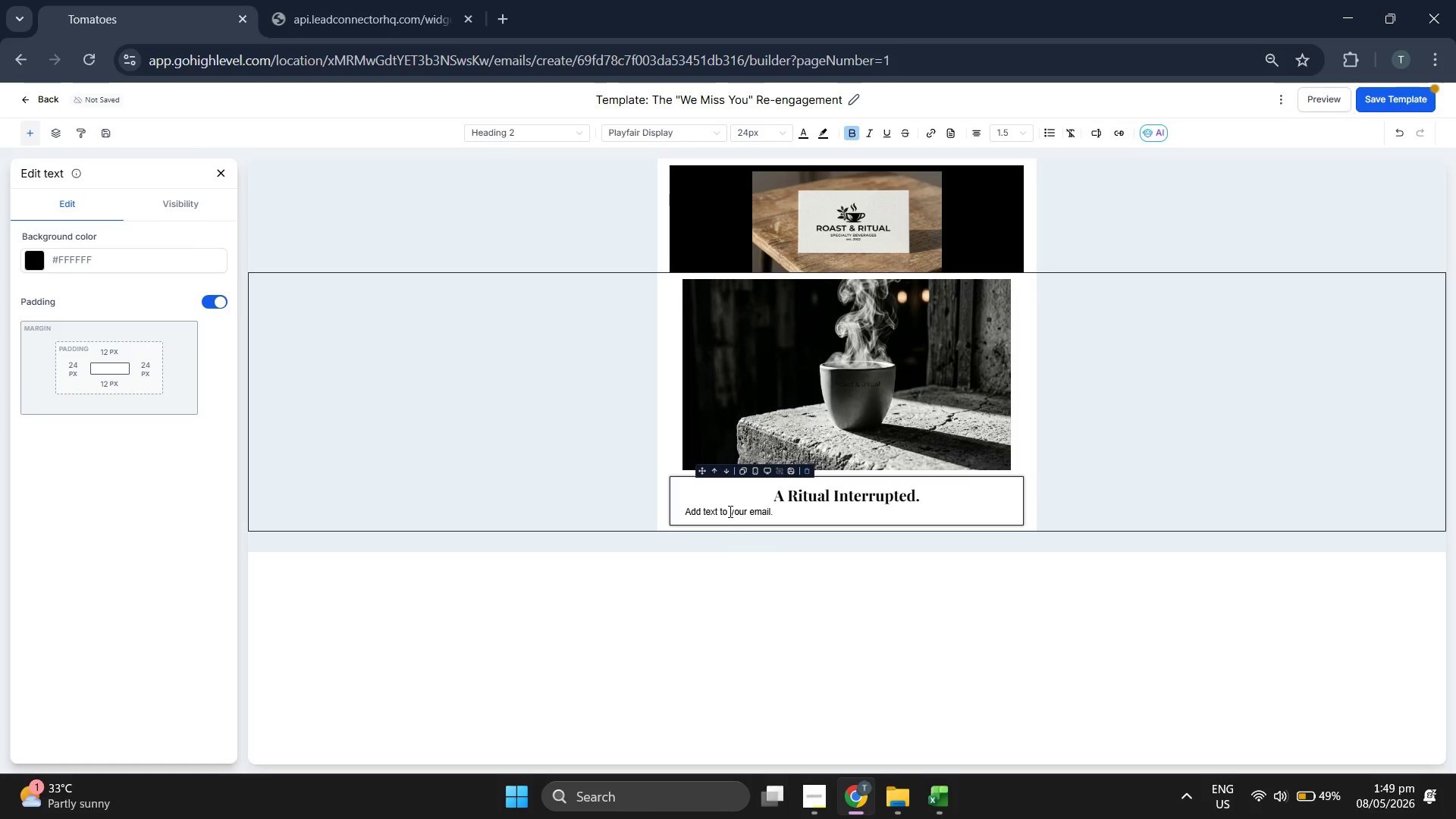 
triple_click([729, 511])
 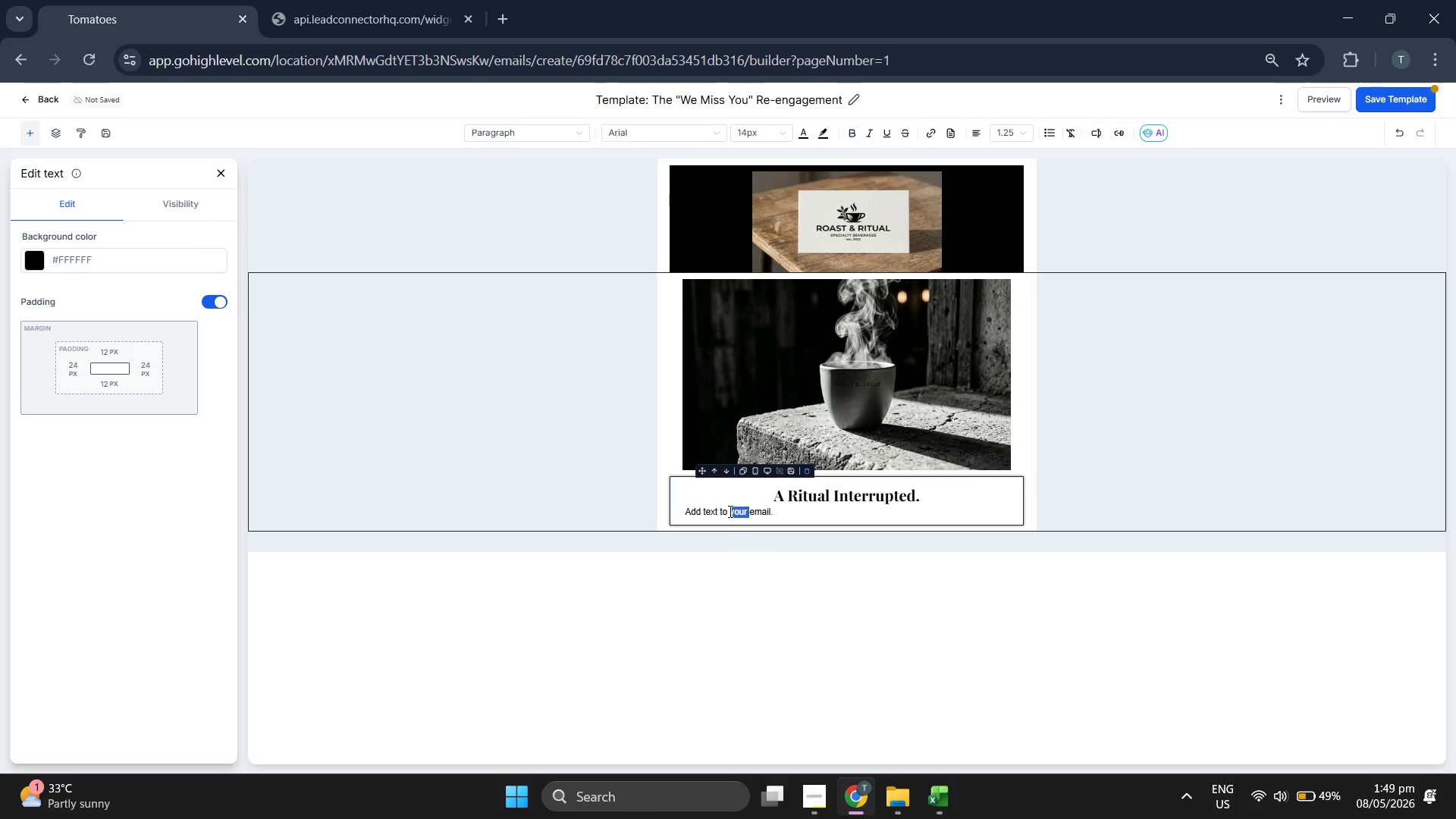 
triple_click([730, 511])
 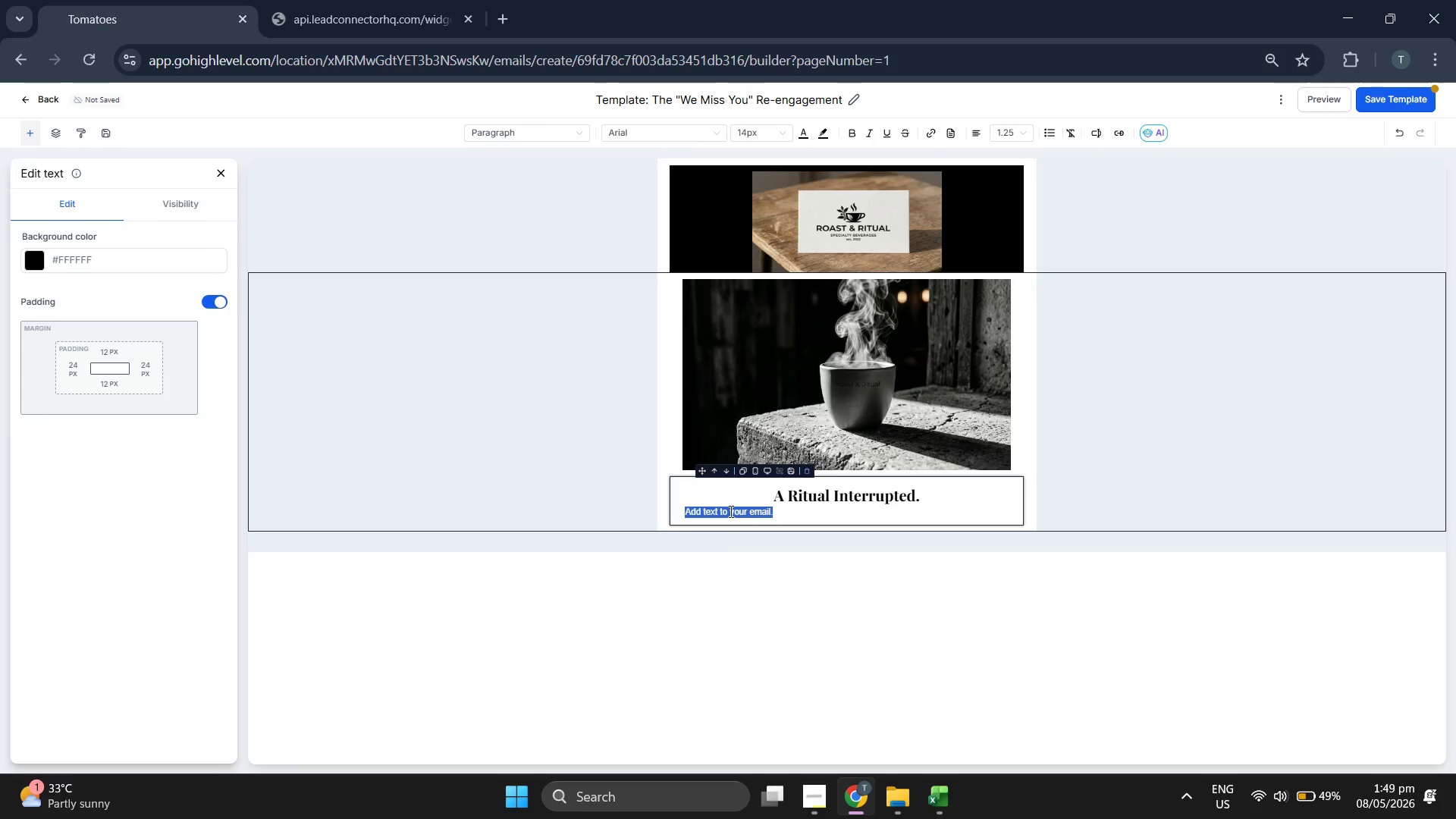 
key(Backspace)
 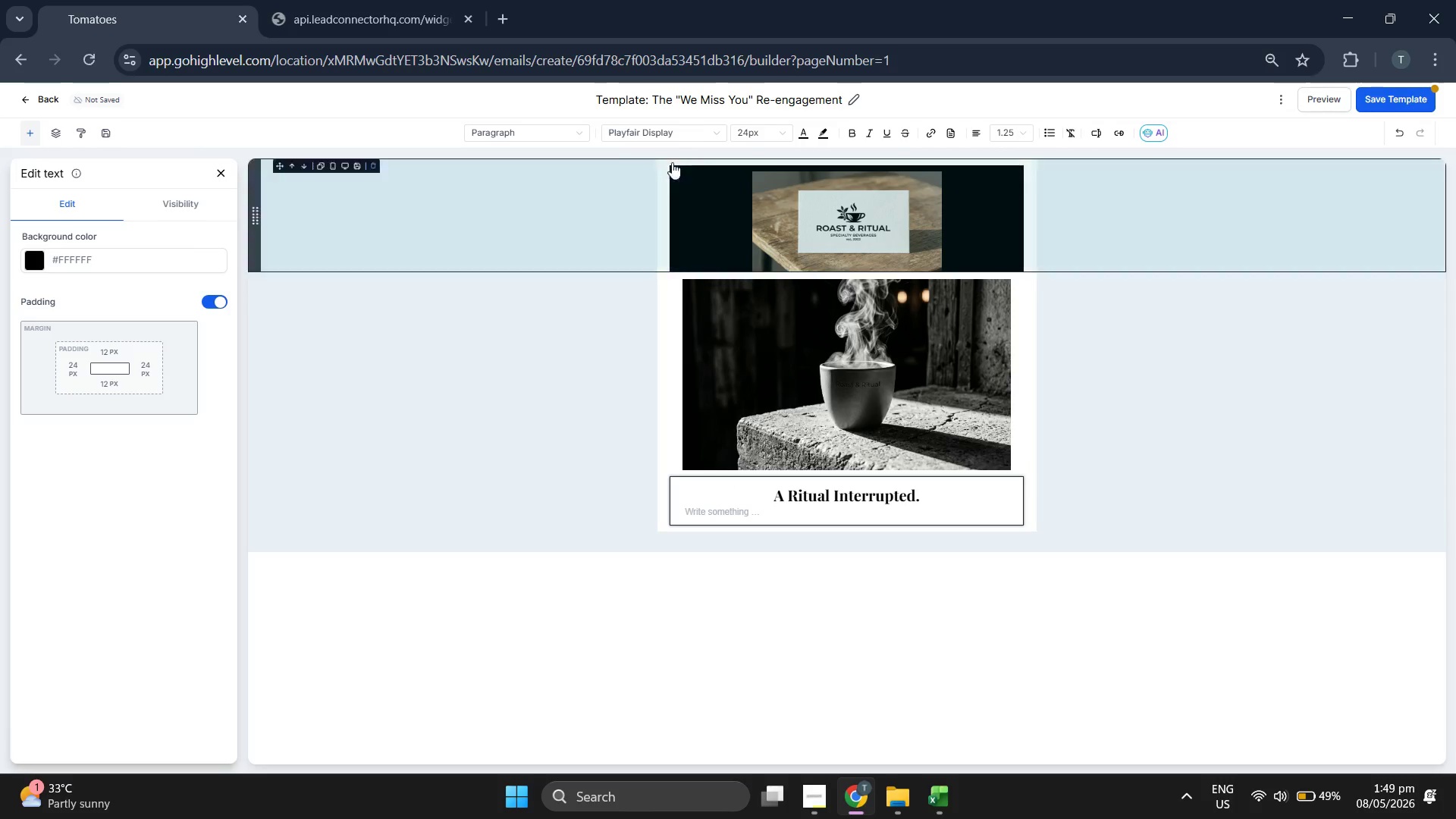 
left_click([664, 143])
 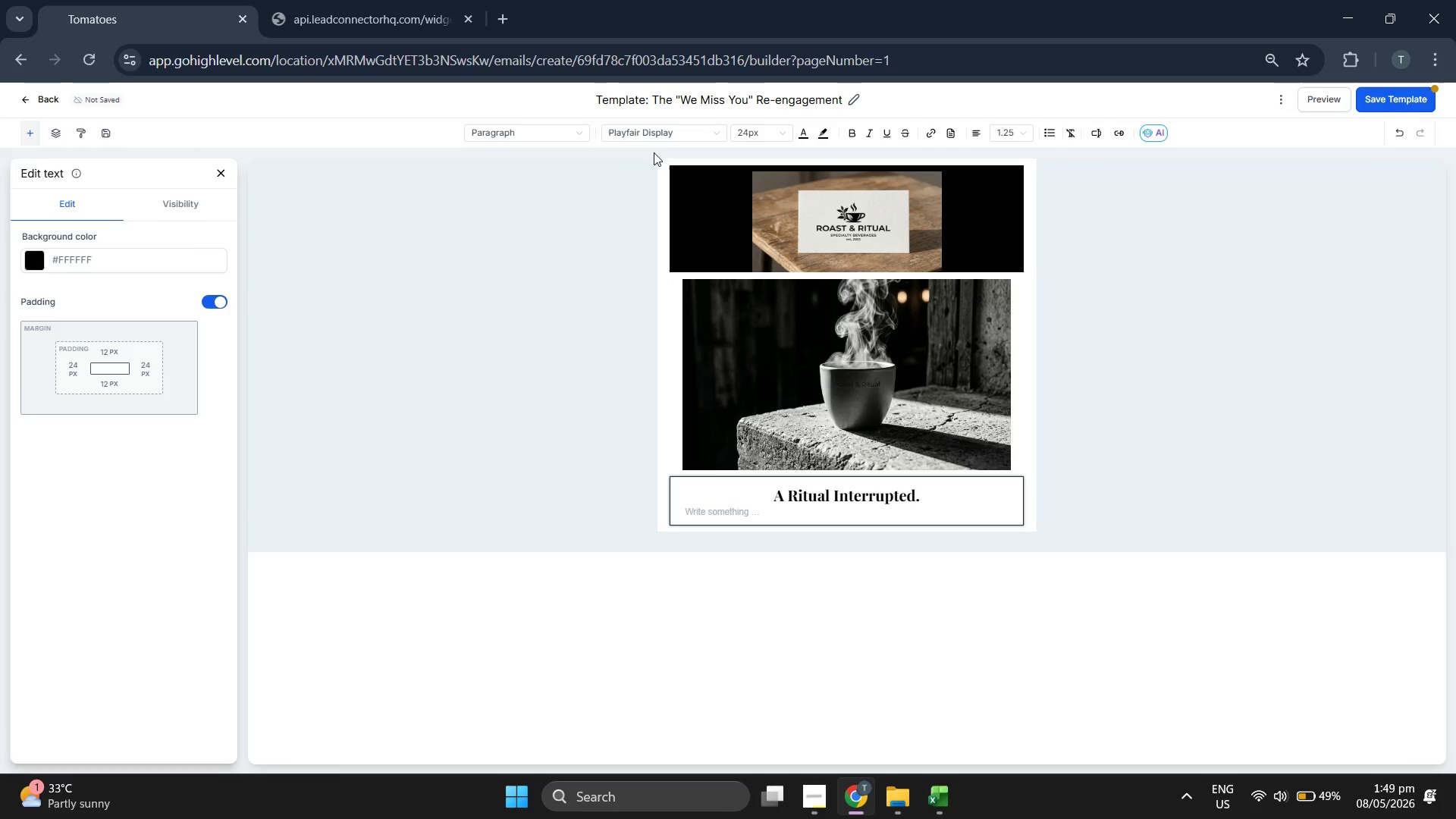 
left_click([643, 129])
 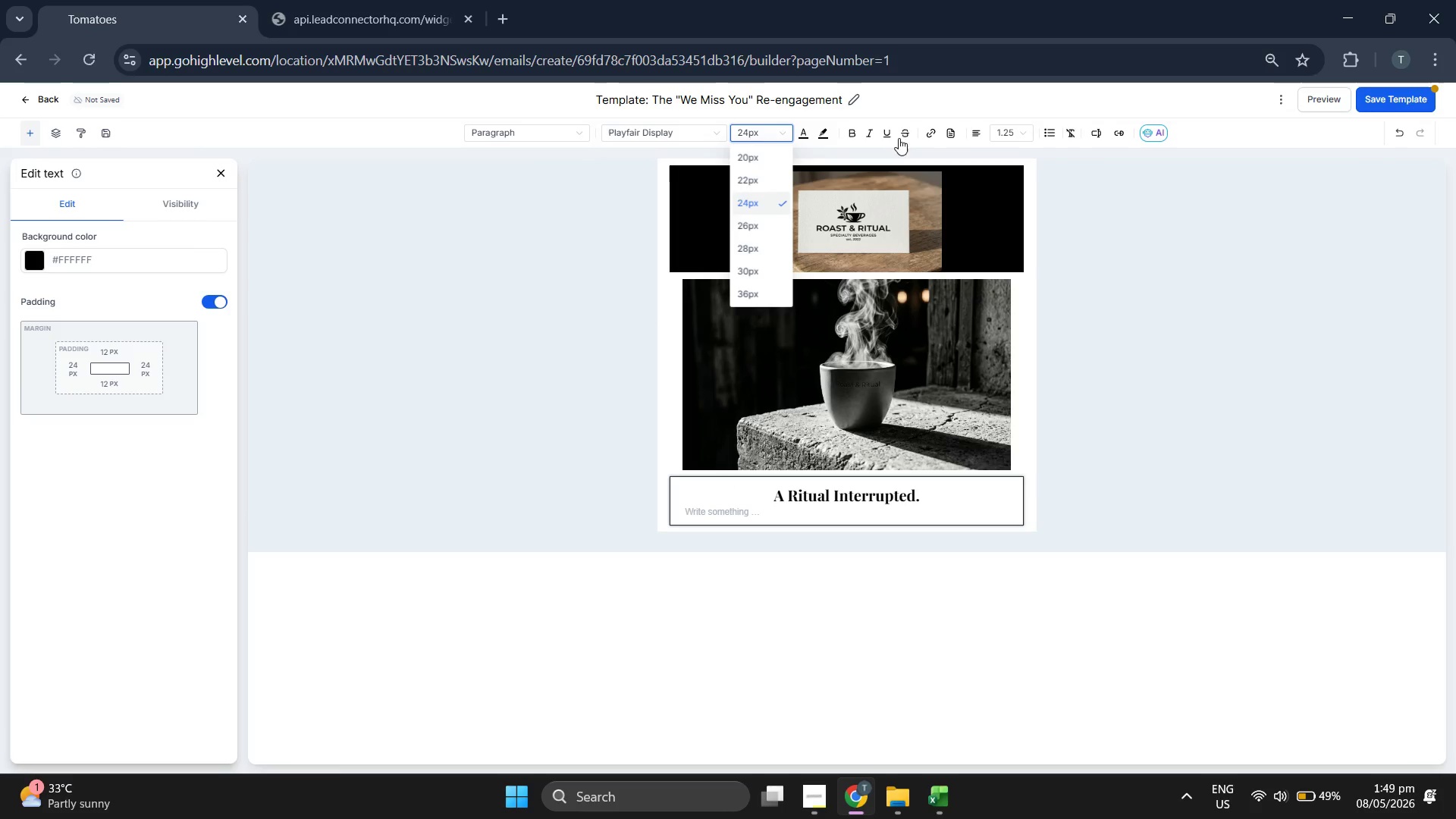 
left_click([1013, 135])
 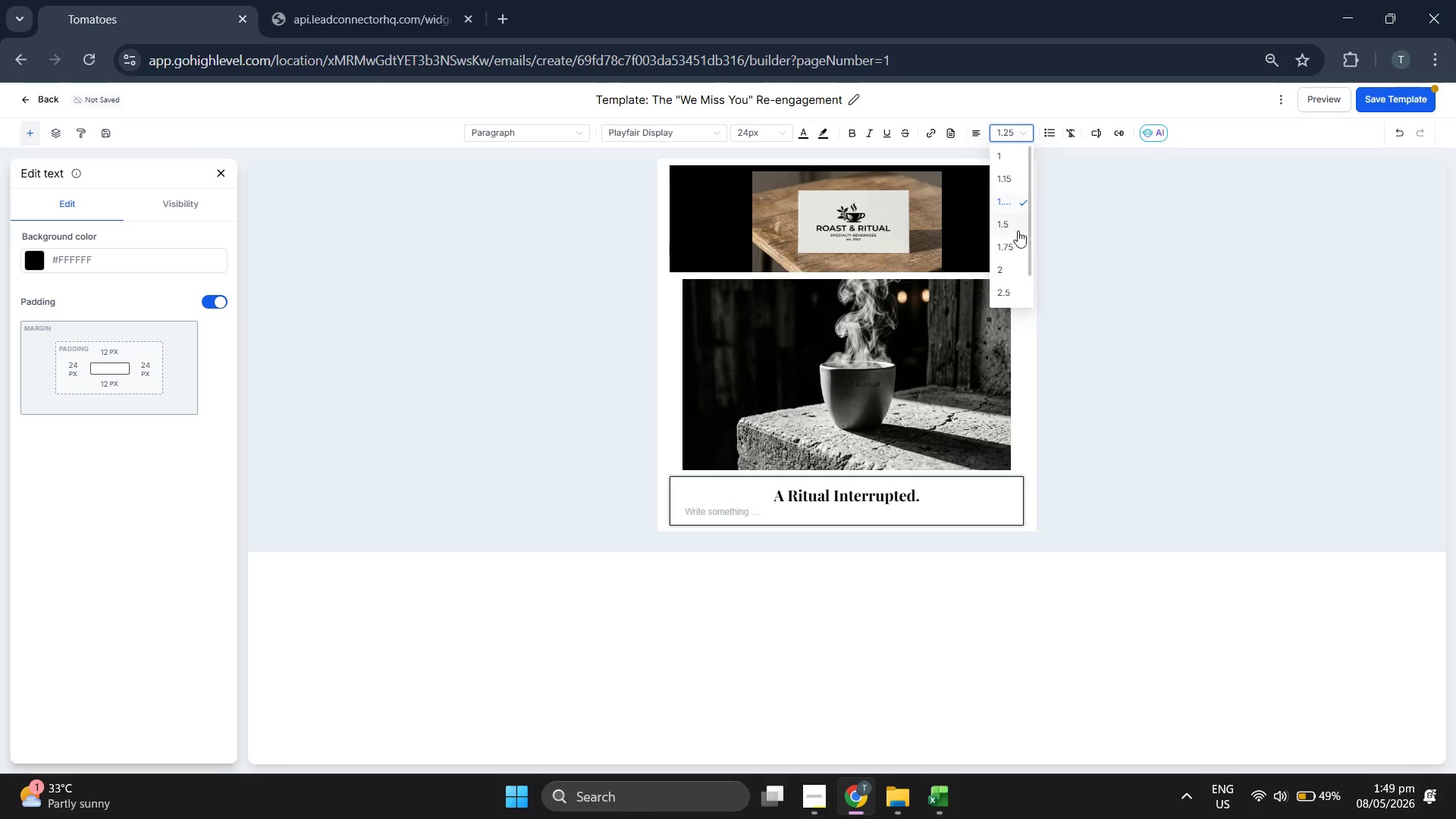 
left_click([1018, 244])
 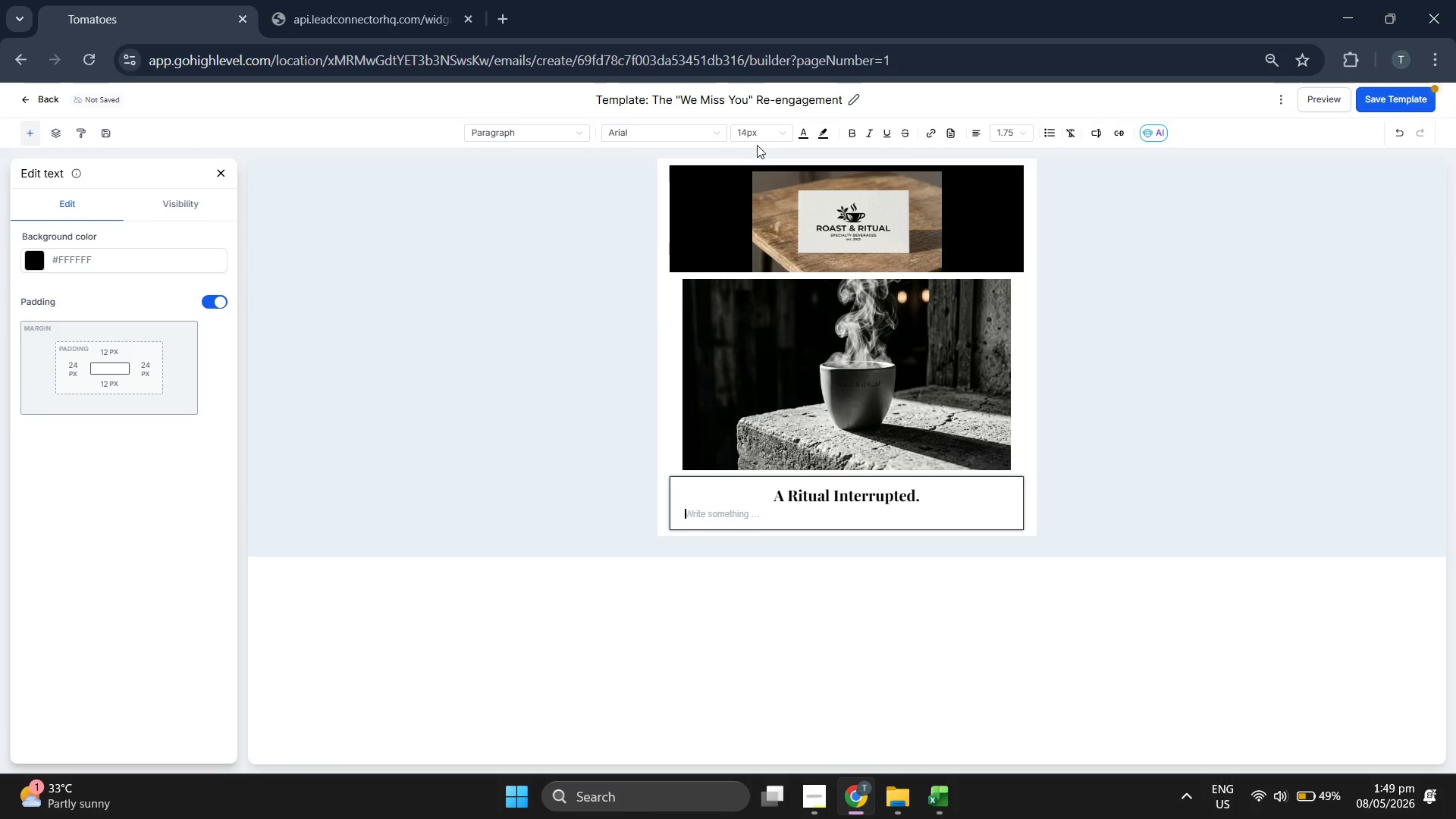 
left_click([753, 136])
 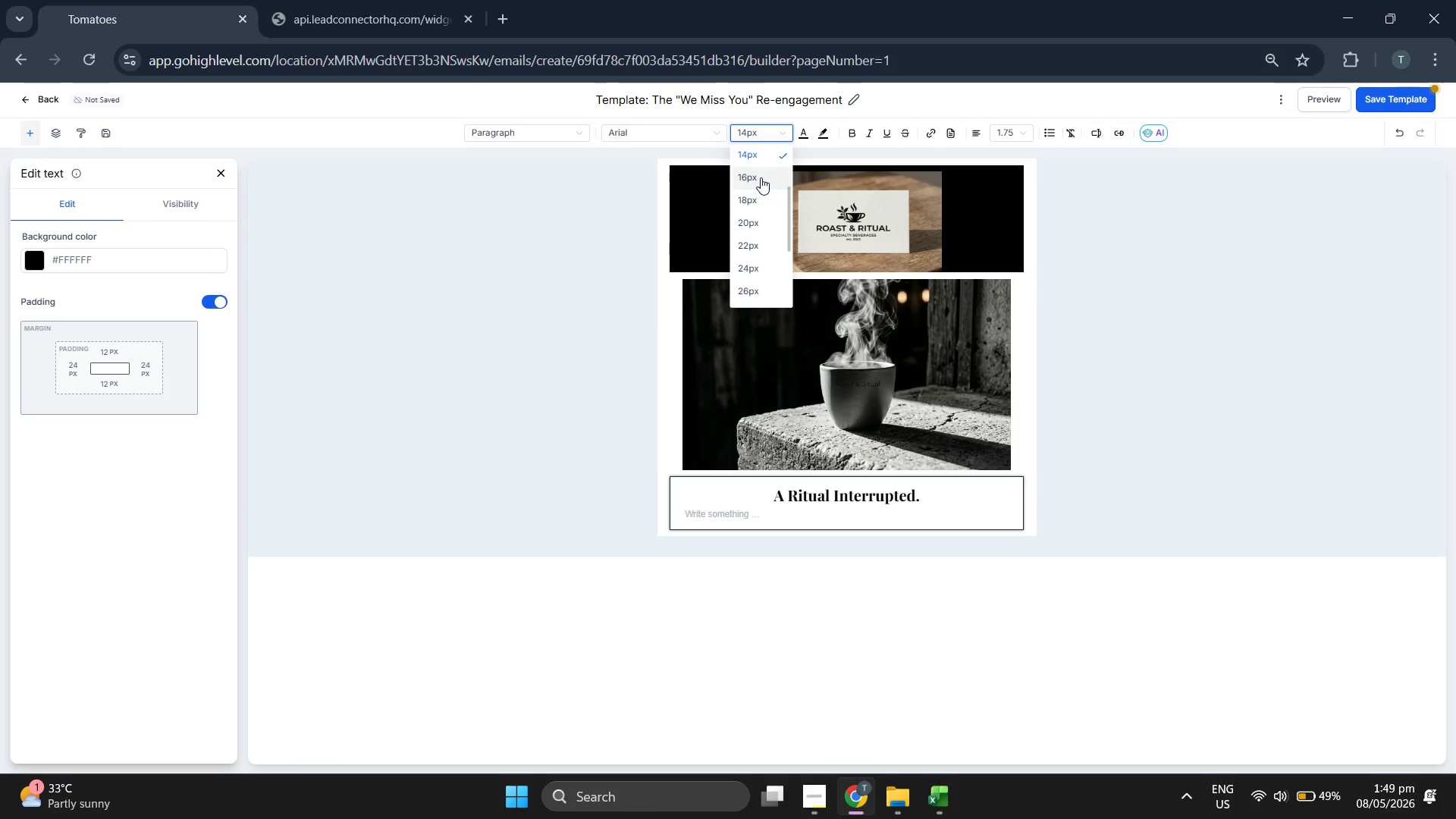 
double_click([673, 140])
 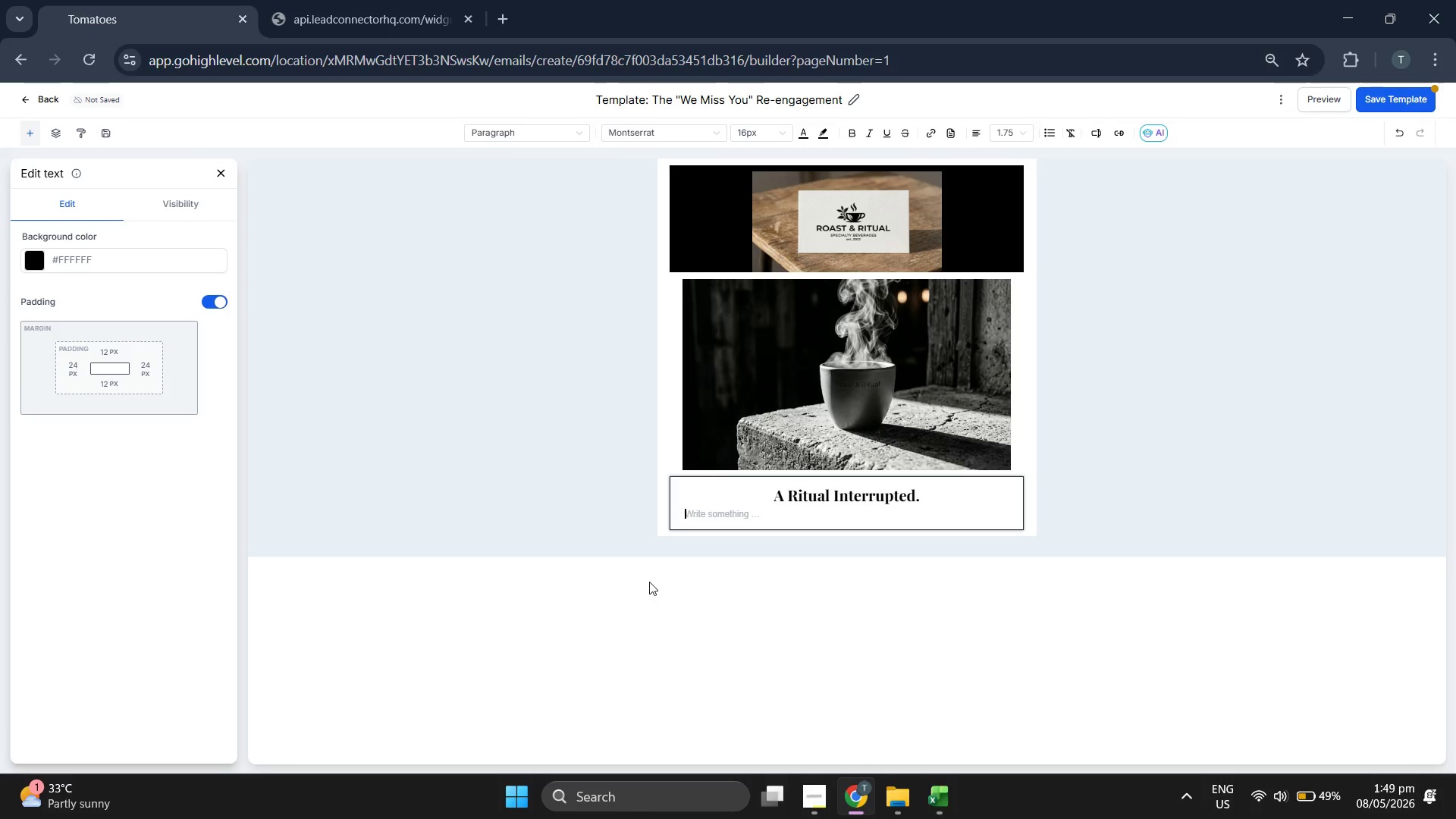 
type({{contact.first_name}}, we noticed it has been over 40)
key(Backspace)
key(Backspace)
type(30 dayas sin)
key(Backspace)
key(Backspace)
key(Backspace)
key(Backspace)
key(Backspace)
key(Backspace)
type(si)
key(Backspace)
type( since your )
 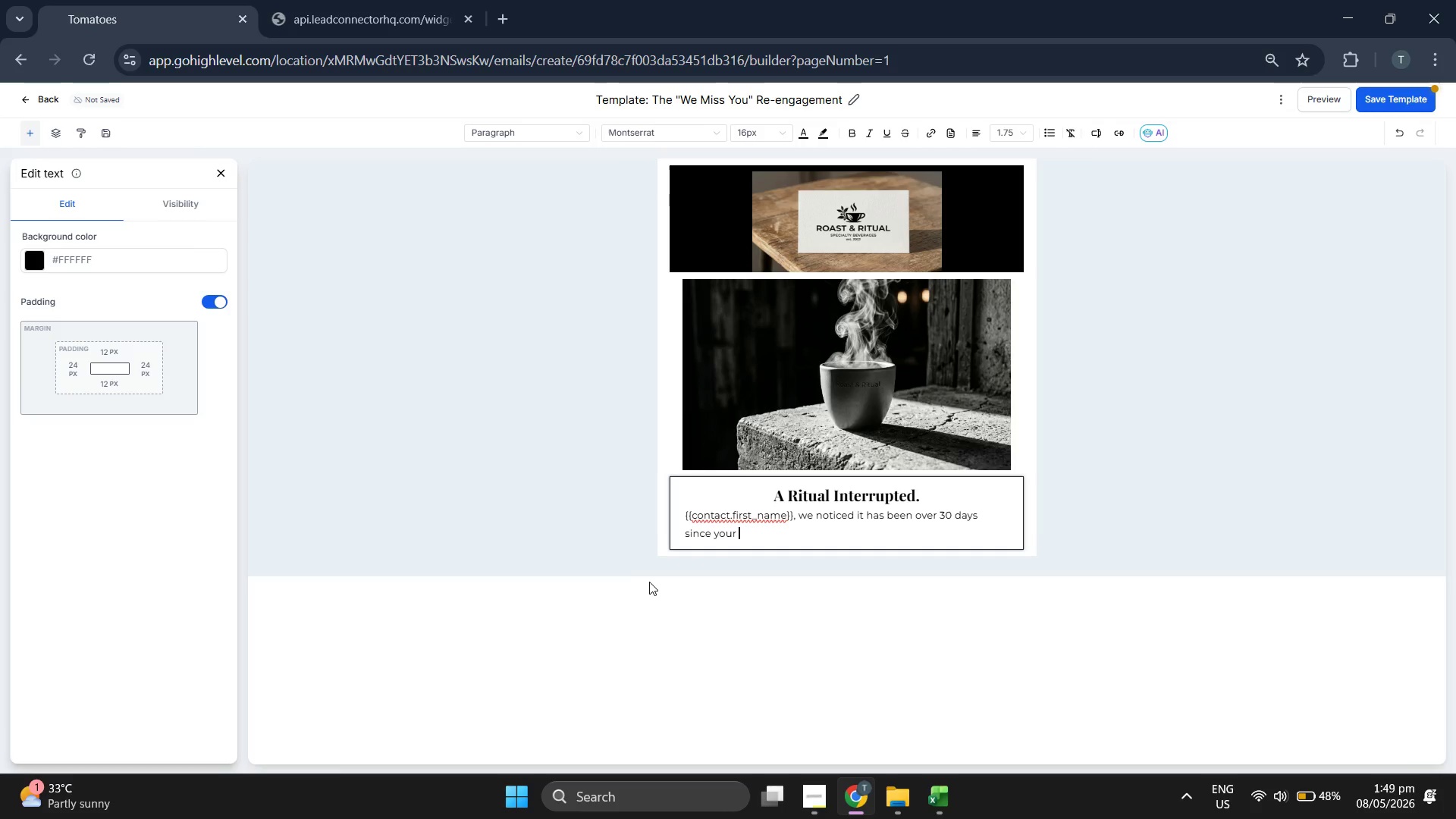 
wait(6.72)
 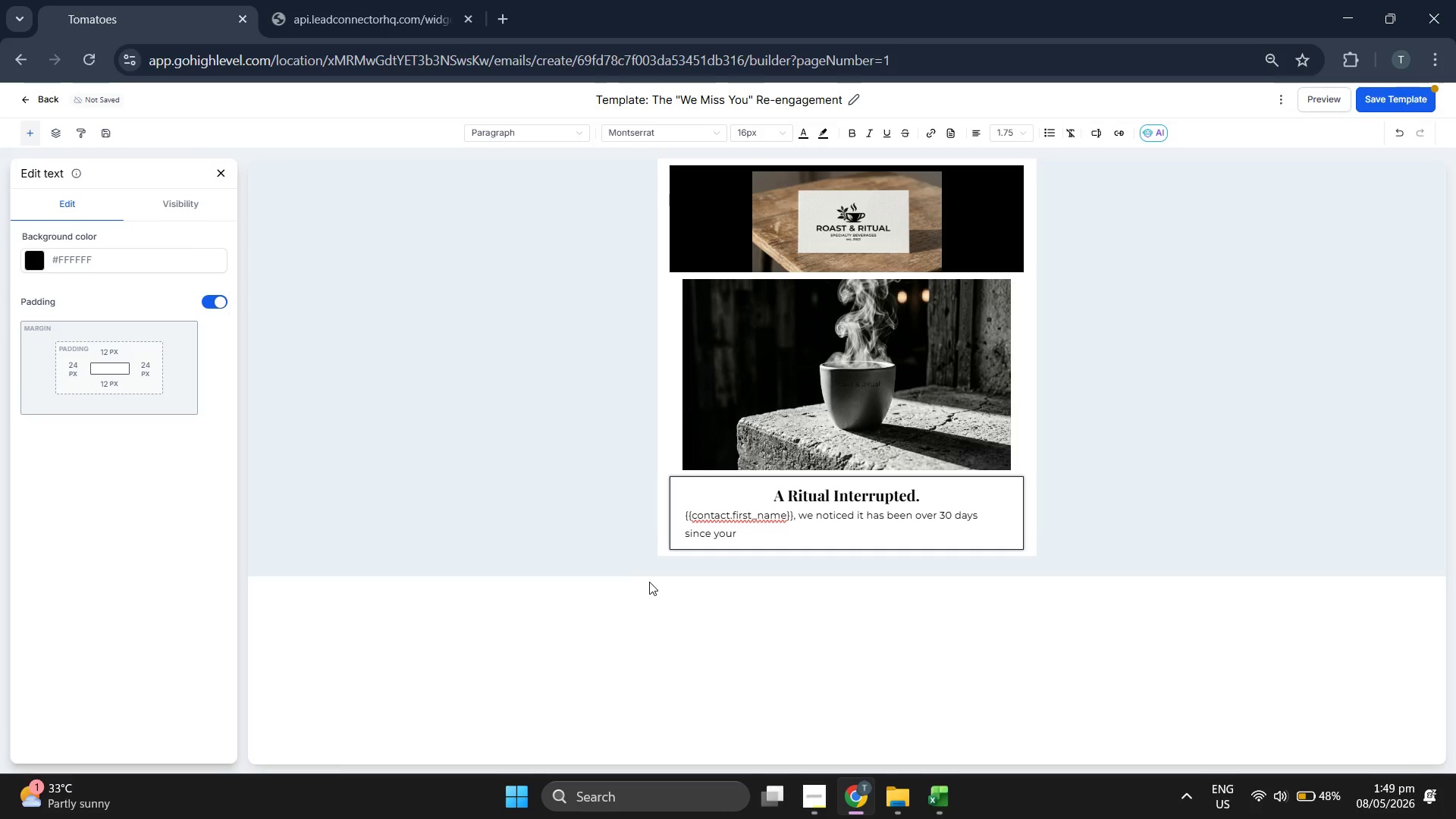 
type(lasst )
key(Backspace)
key(Backspace)
key(Backspace)
type(t visit to our {{contactlo)
key(Backspace)
key(Backspace)
type(.local_branch}} location. A daily ritual is more than just a habit. It's a moment of o)
key(Backspace)
type(focus in a busy wol)
key(Backspace)
type(rled)
key(Backspace)
key(Backspace)
type(d .)
key(Backspace)
key(Backspace)
type( )
key(Backspace)
type(. )
 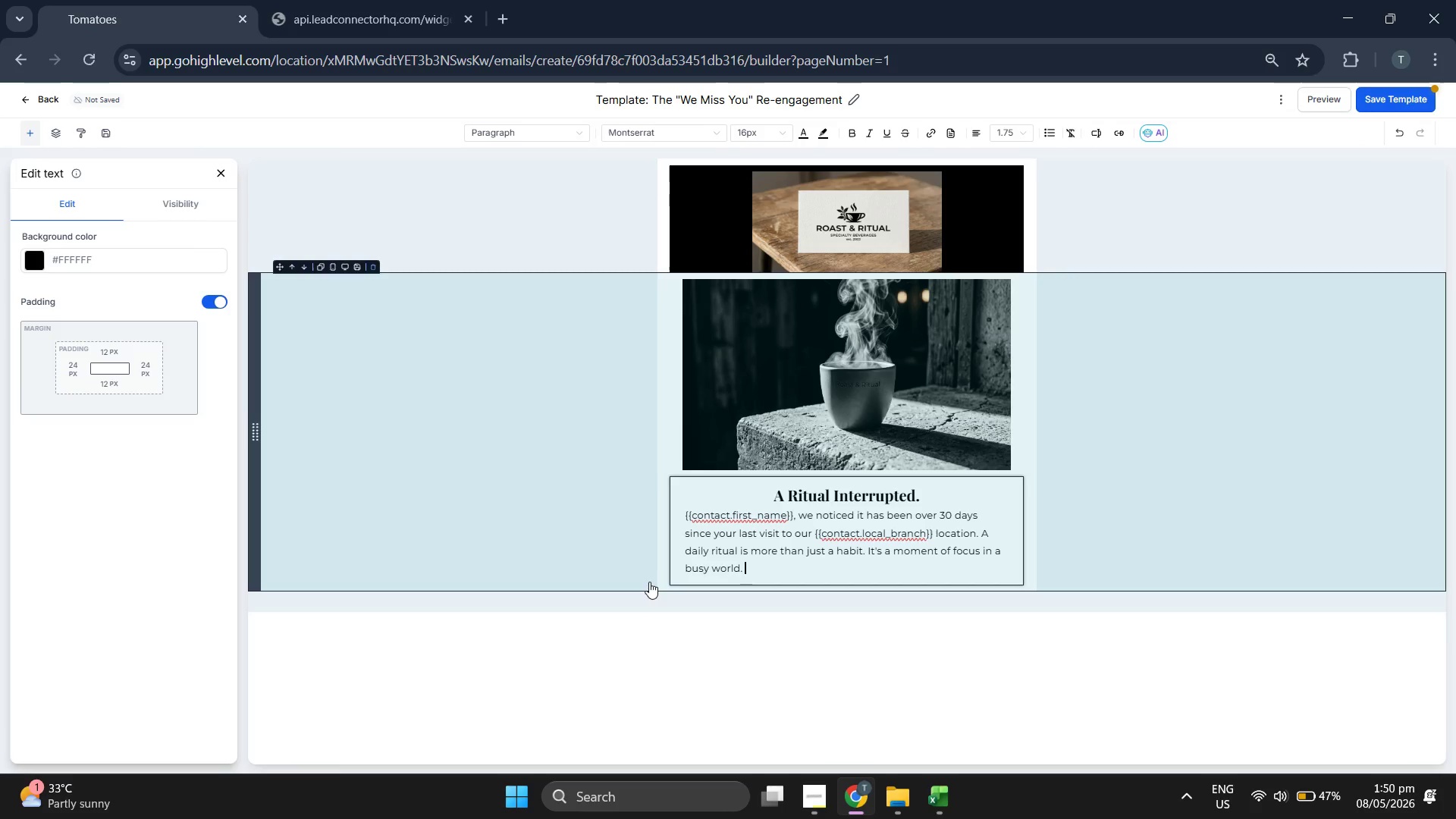 
key(Backspace)
key(Backspace)
type(, and we miss being part of yours..)
 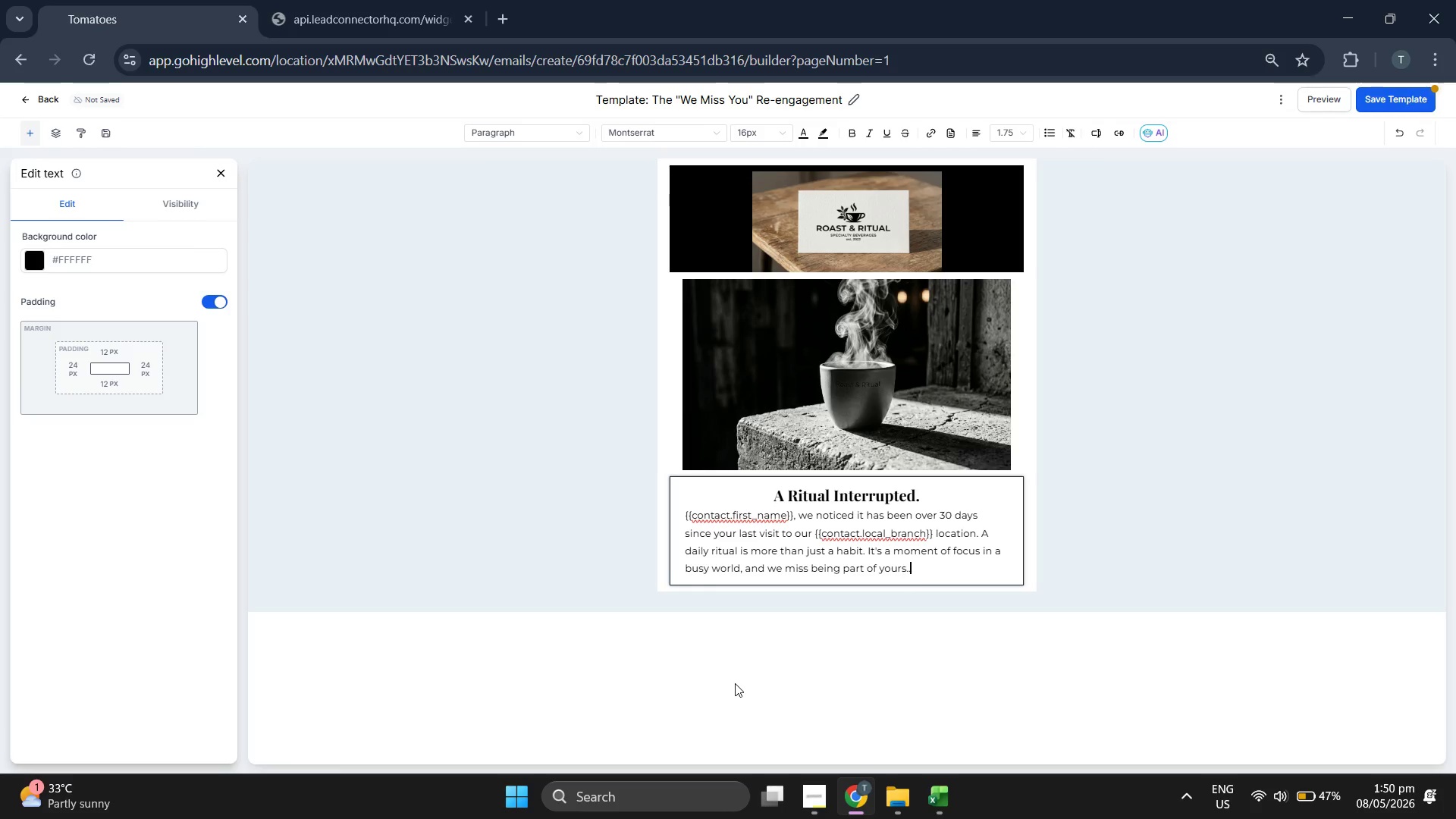 
key(Enter)
 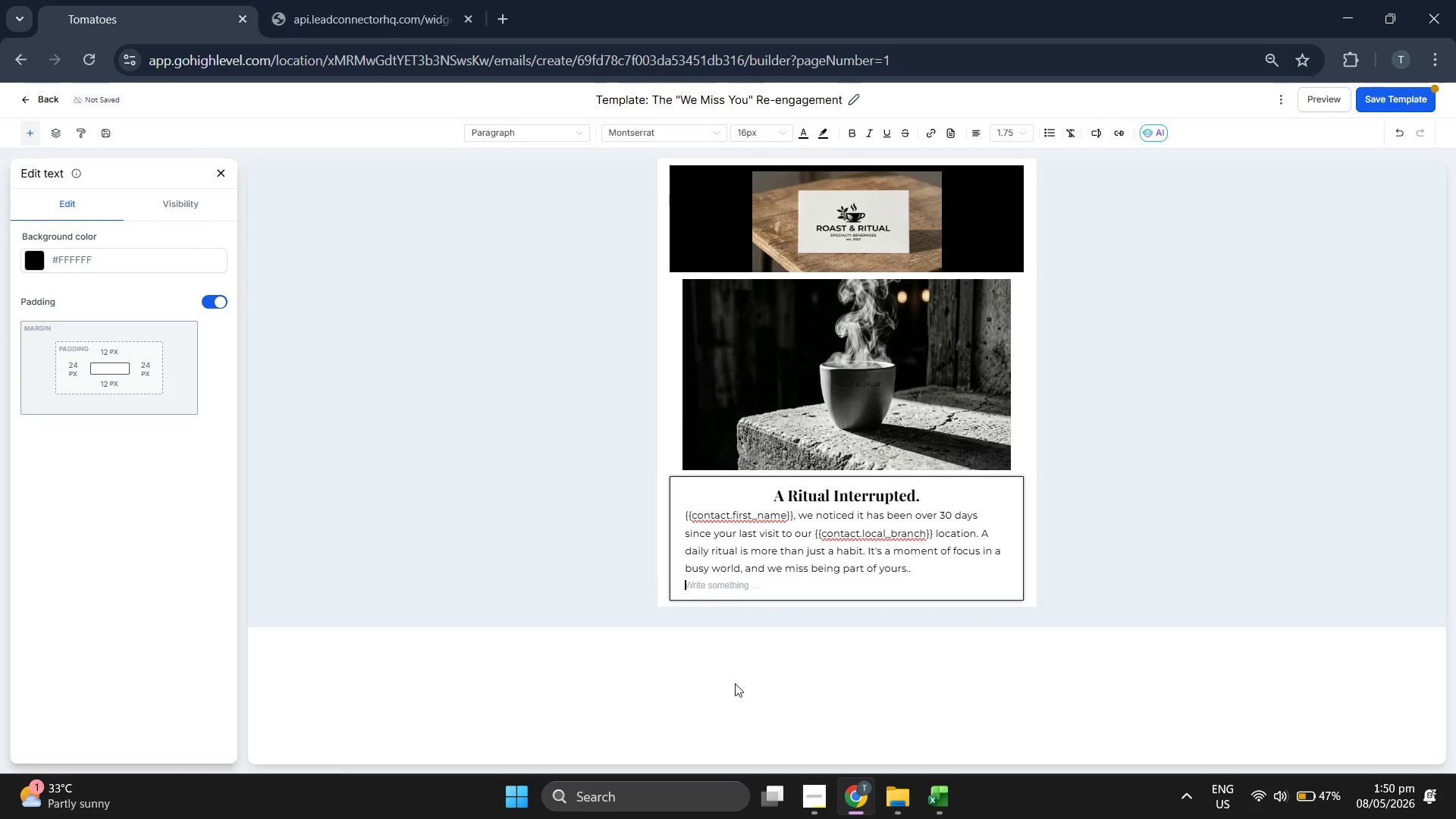 
key(Backspace)
 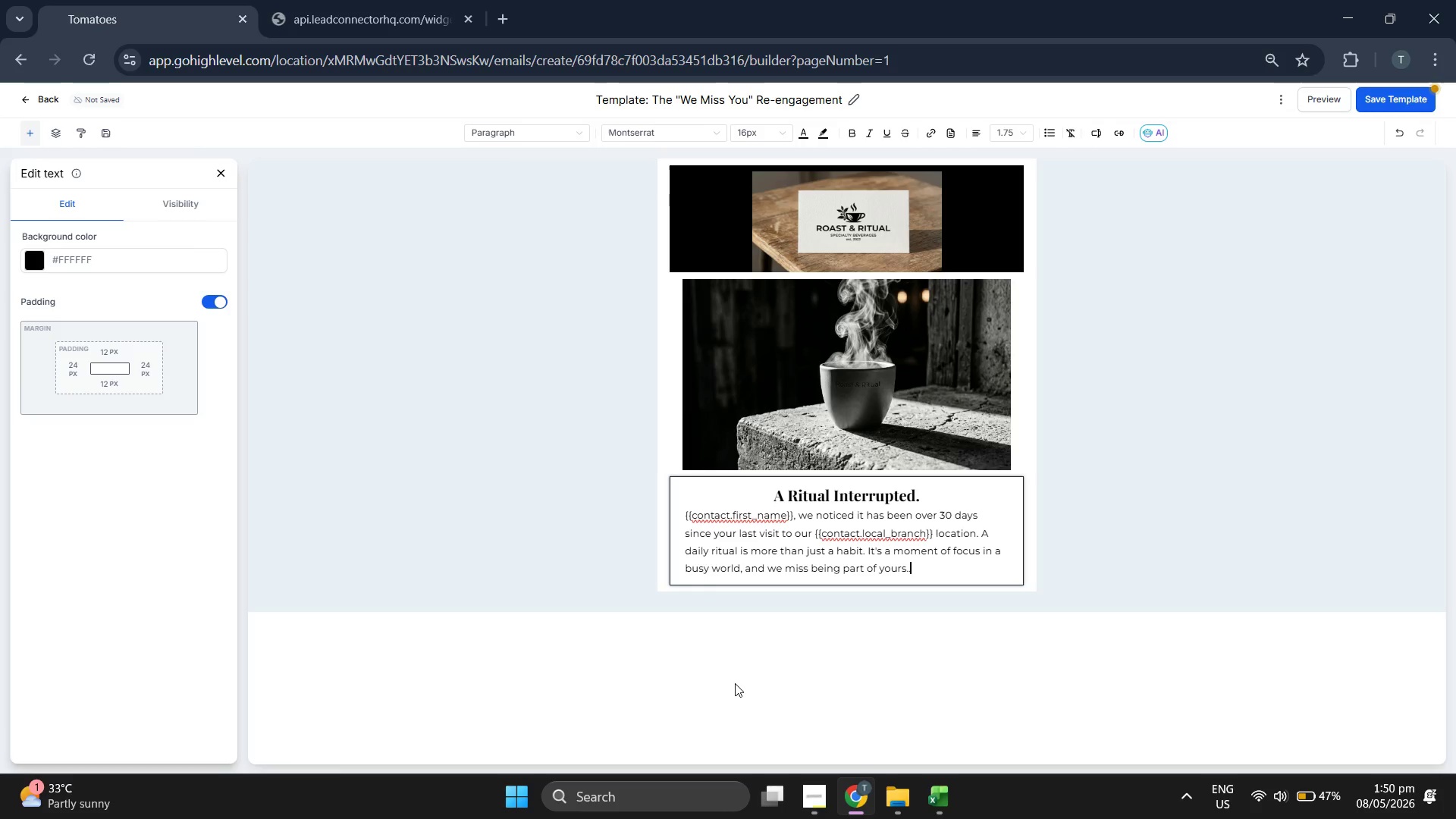 
key(Backspace)
 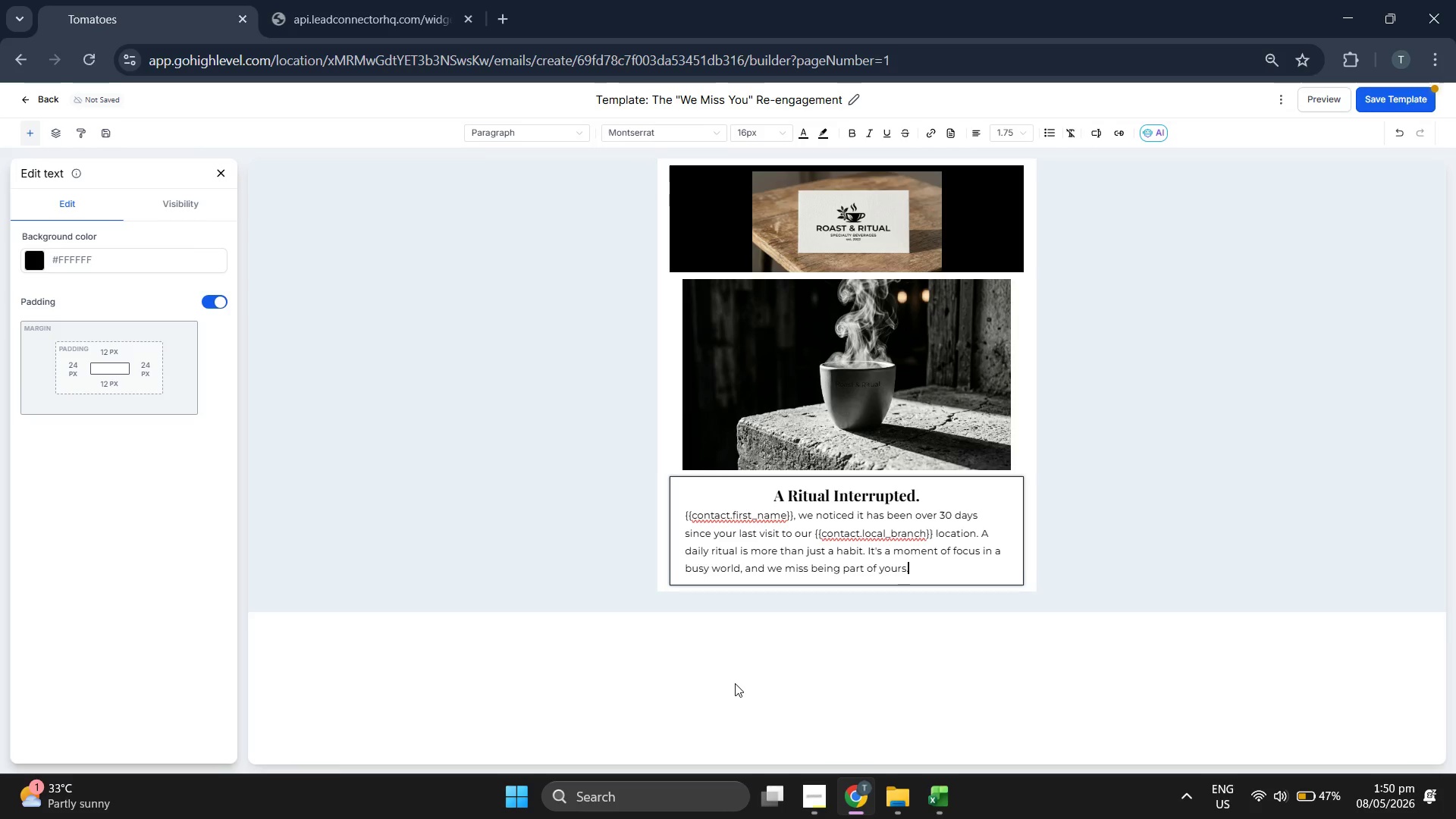 
key(Enter)
 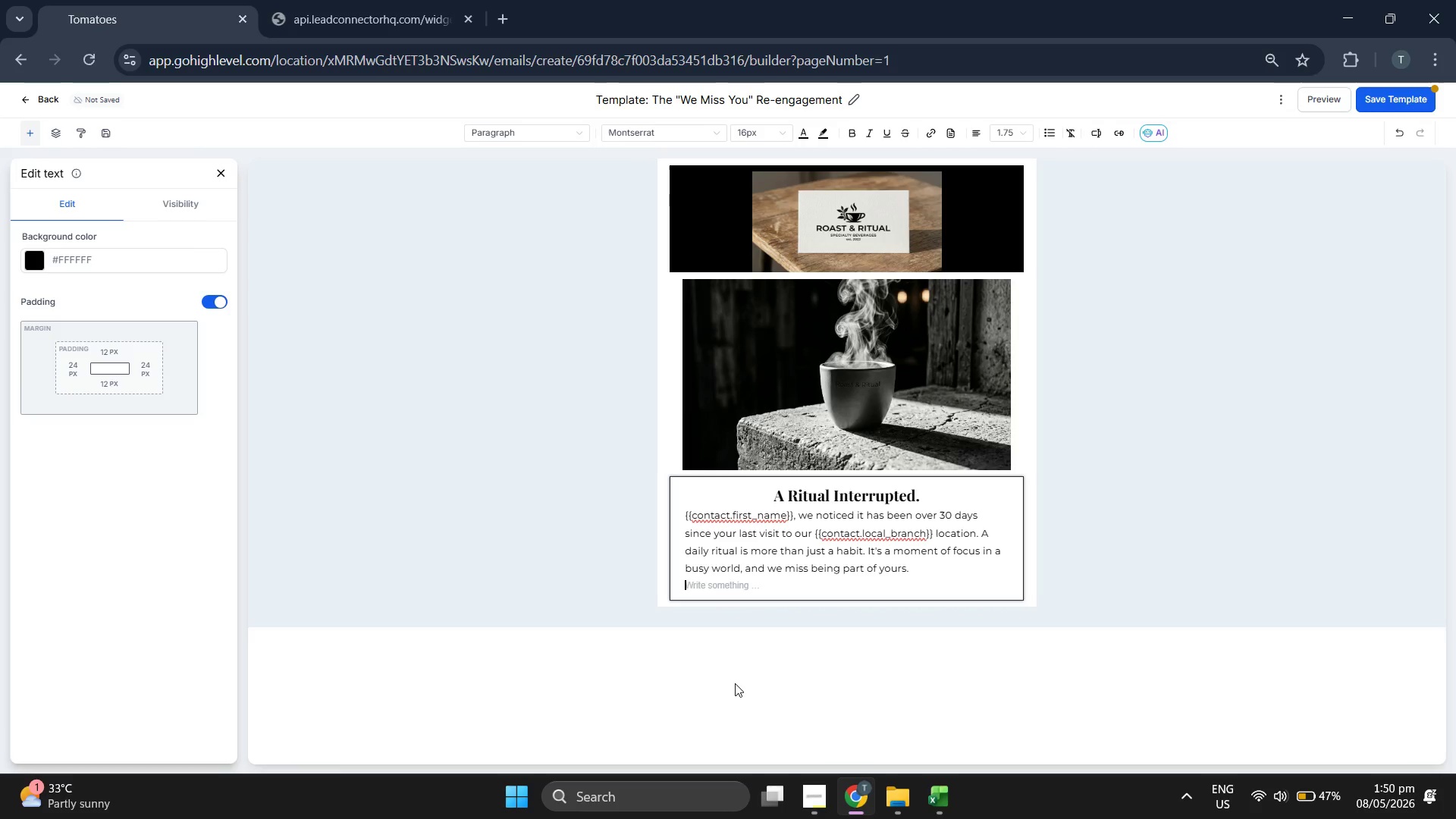 
key(Enter)
 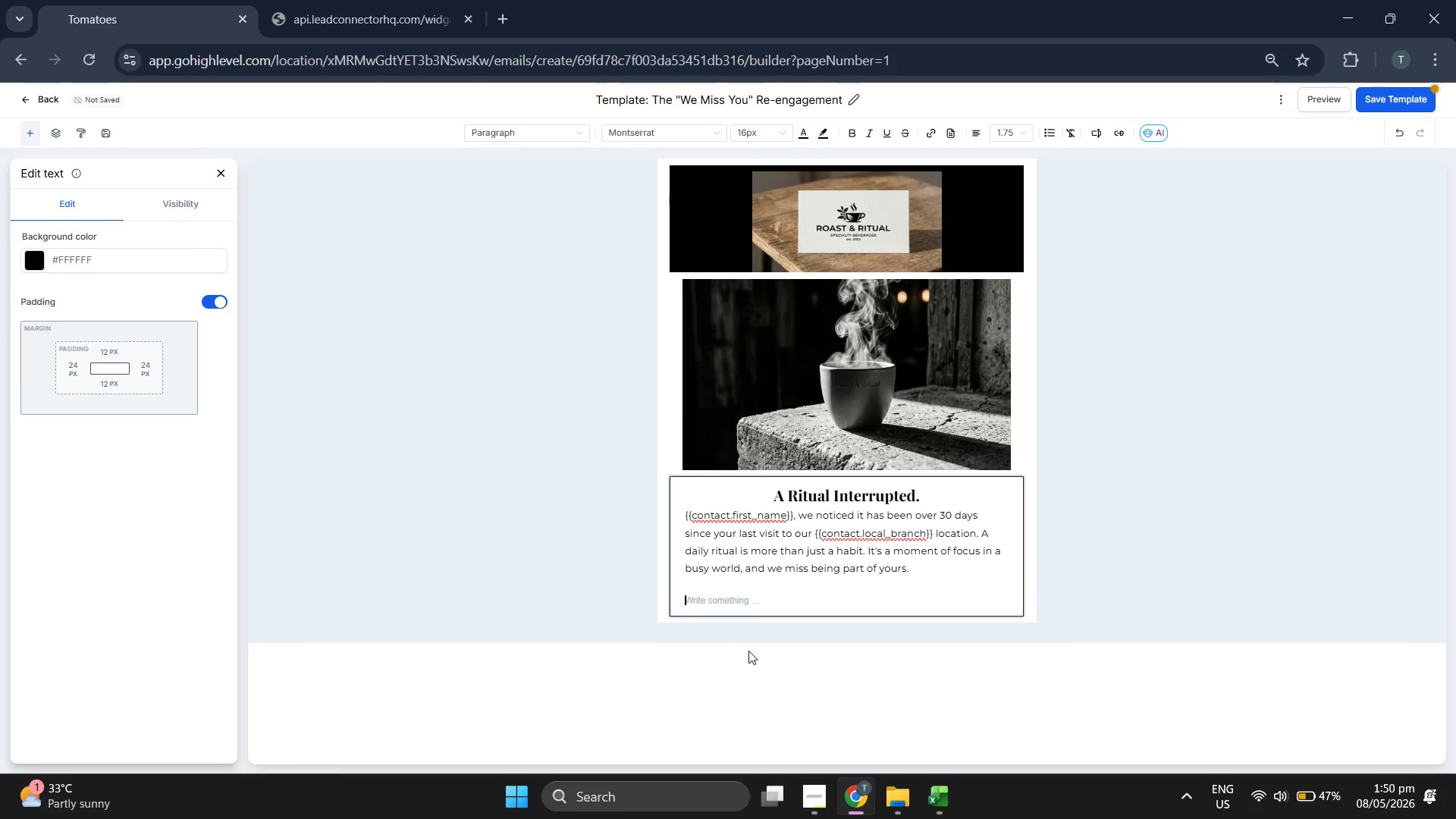 
type(To welo)
key(Backspace)
type(come you  a)
key(Backspace)
key(Backspace)
type(a)
key(Backspace)
type(back, we've prepat)
key(Backspace)
type(red a seasonal gift for our Coffee Club members.)
 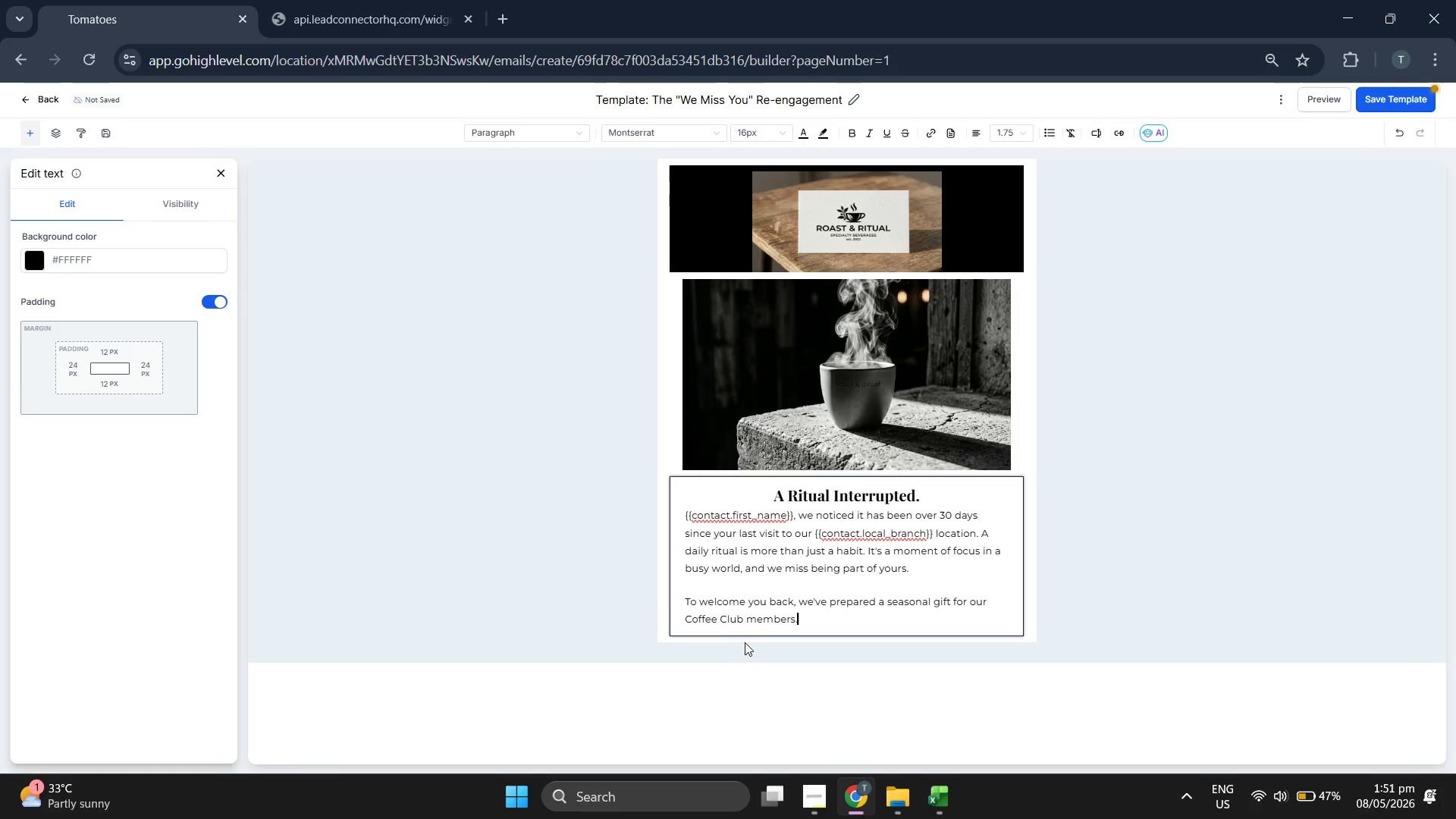 
key(Enter)
 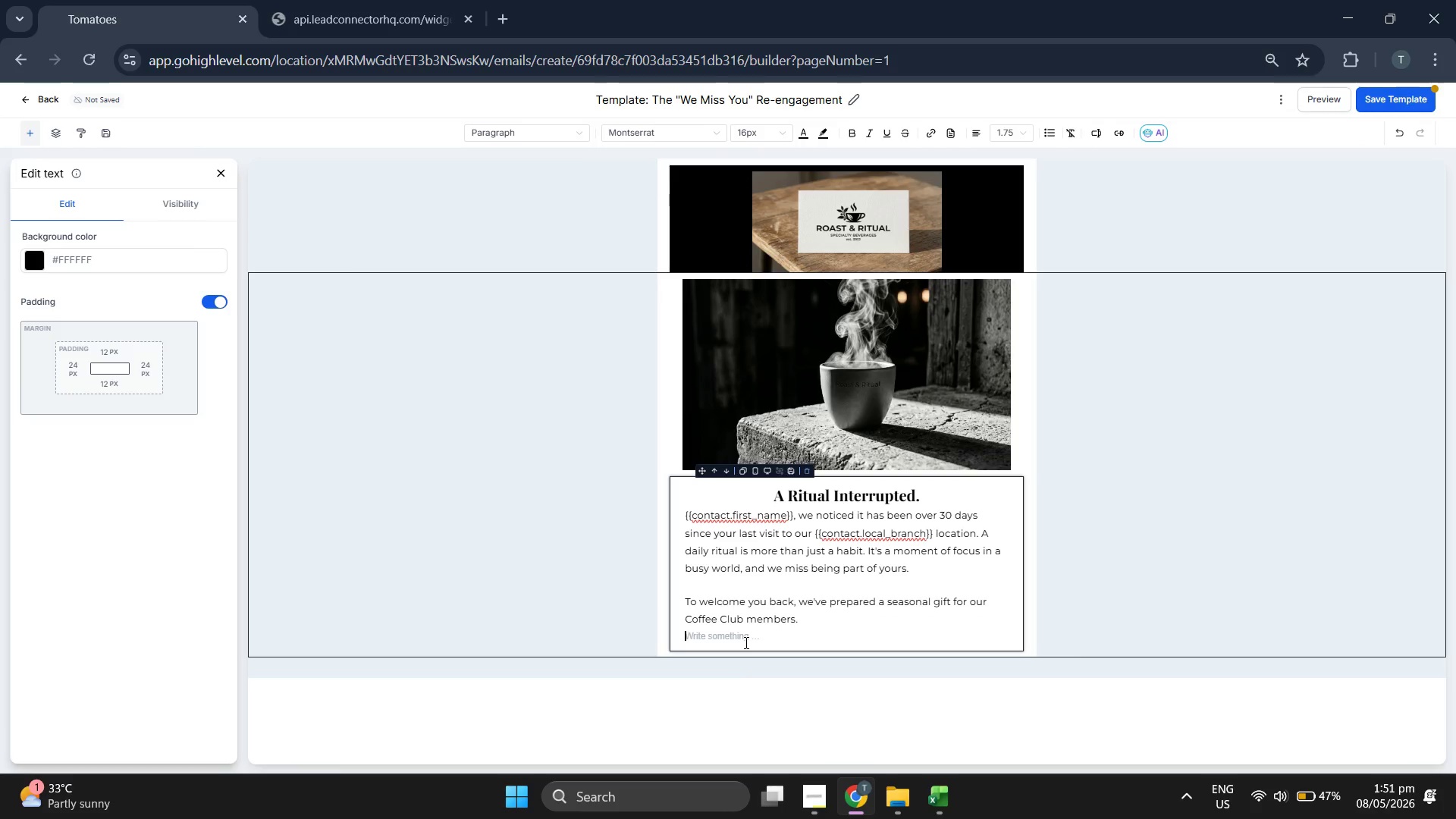 
key(Enter)
 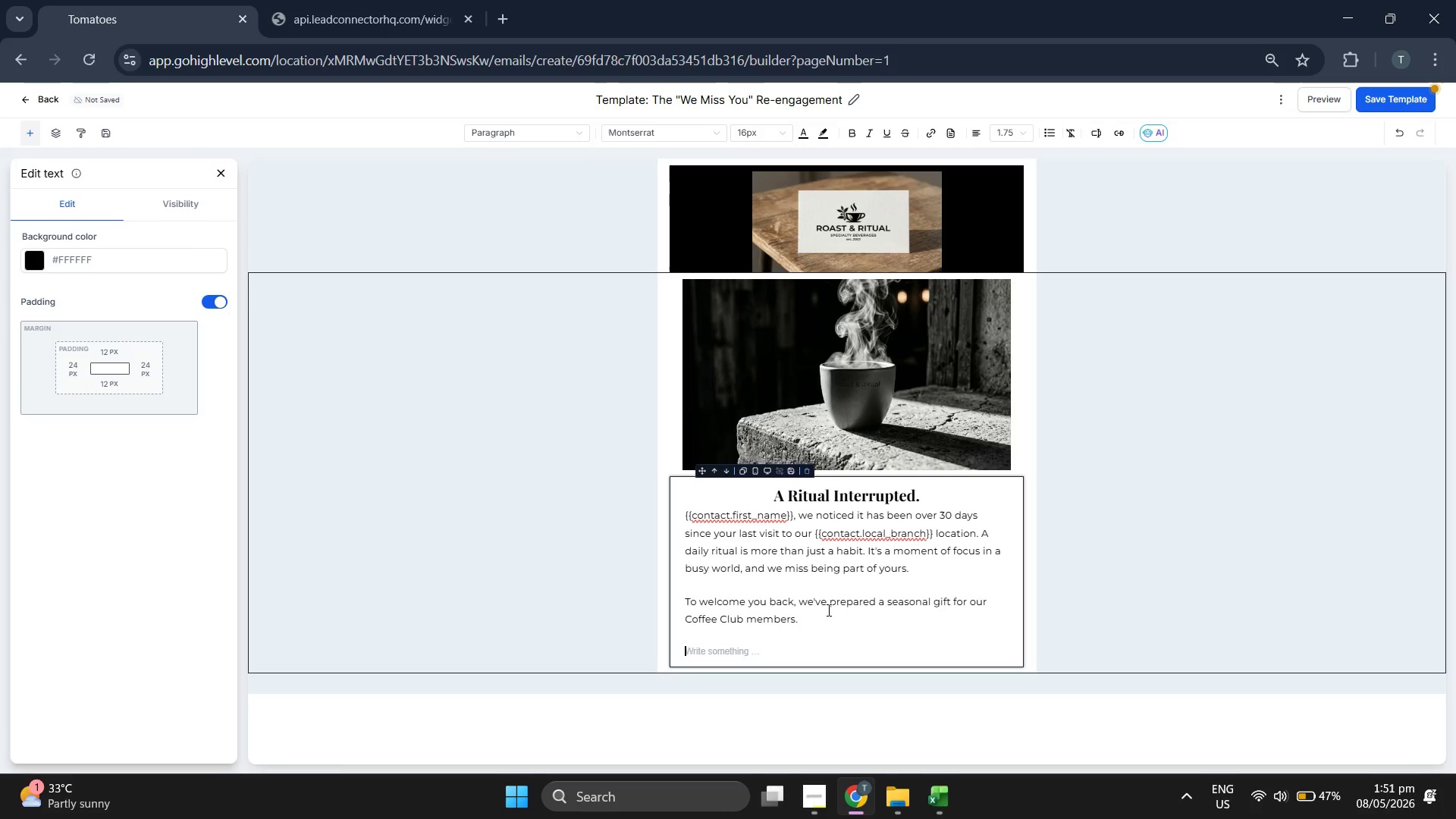 
wait(8.39)
 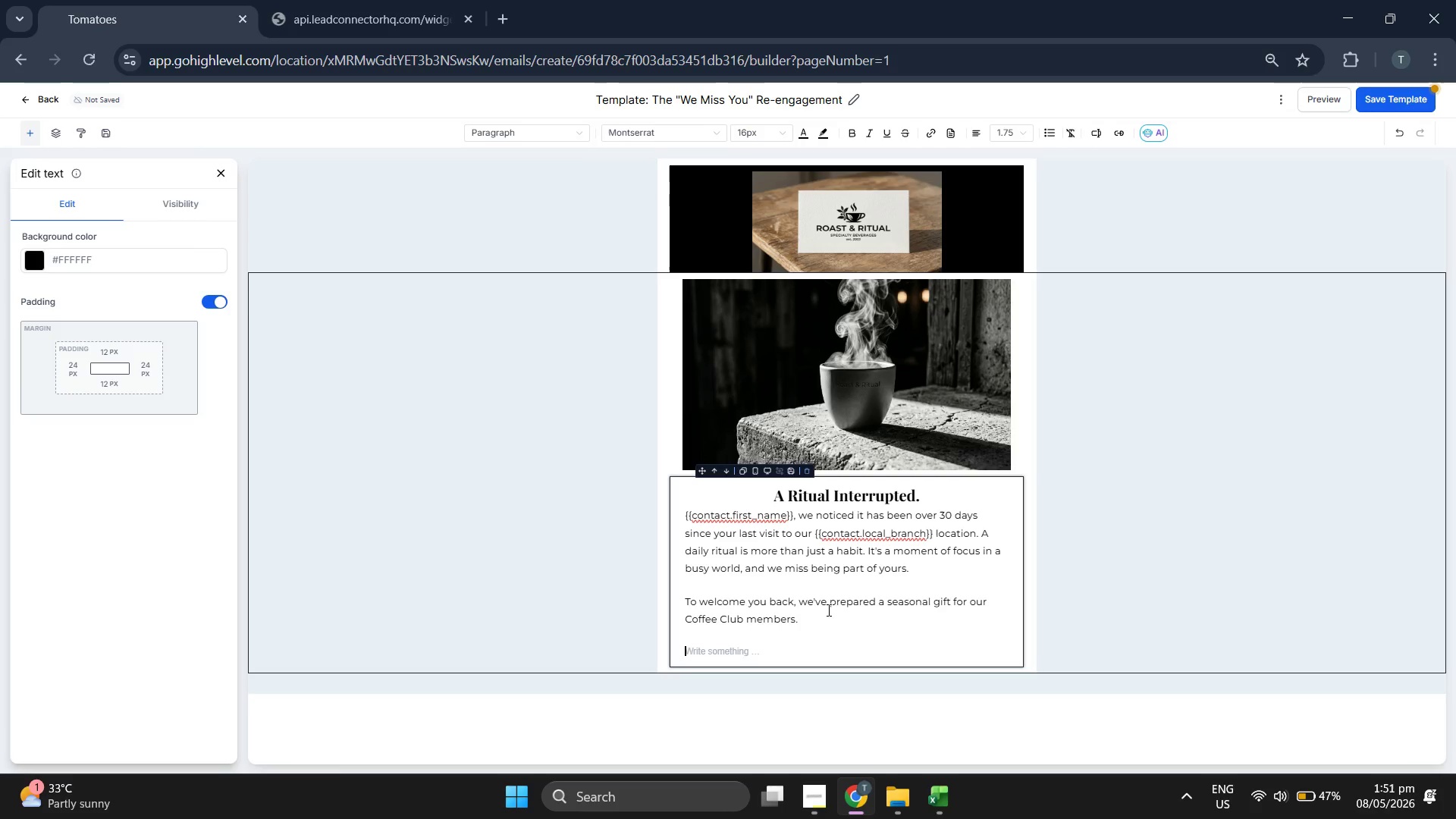 
left_click([855, 127])
 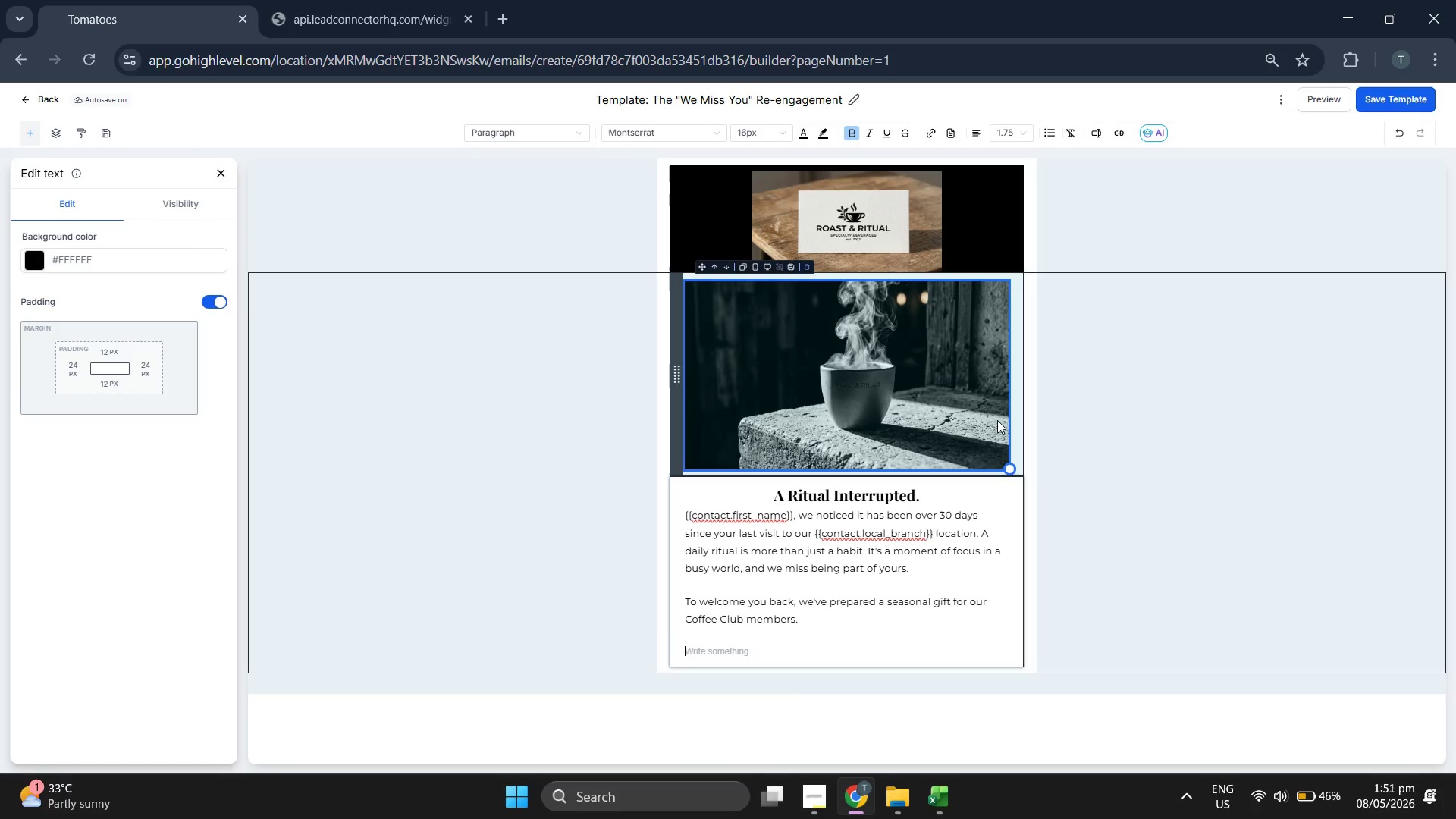 
type(YOU)
key(Backspace)
key(Backspace)
type(our Seasonal Add-on.)
 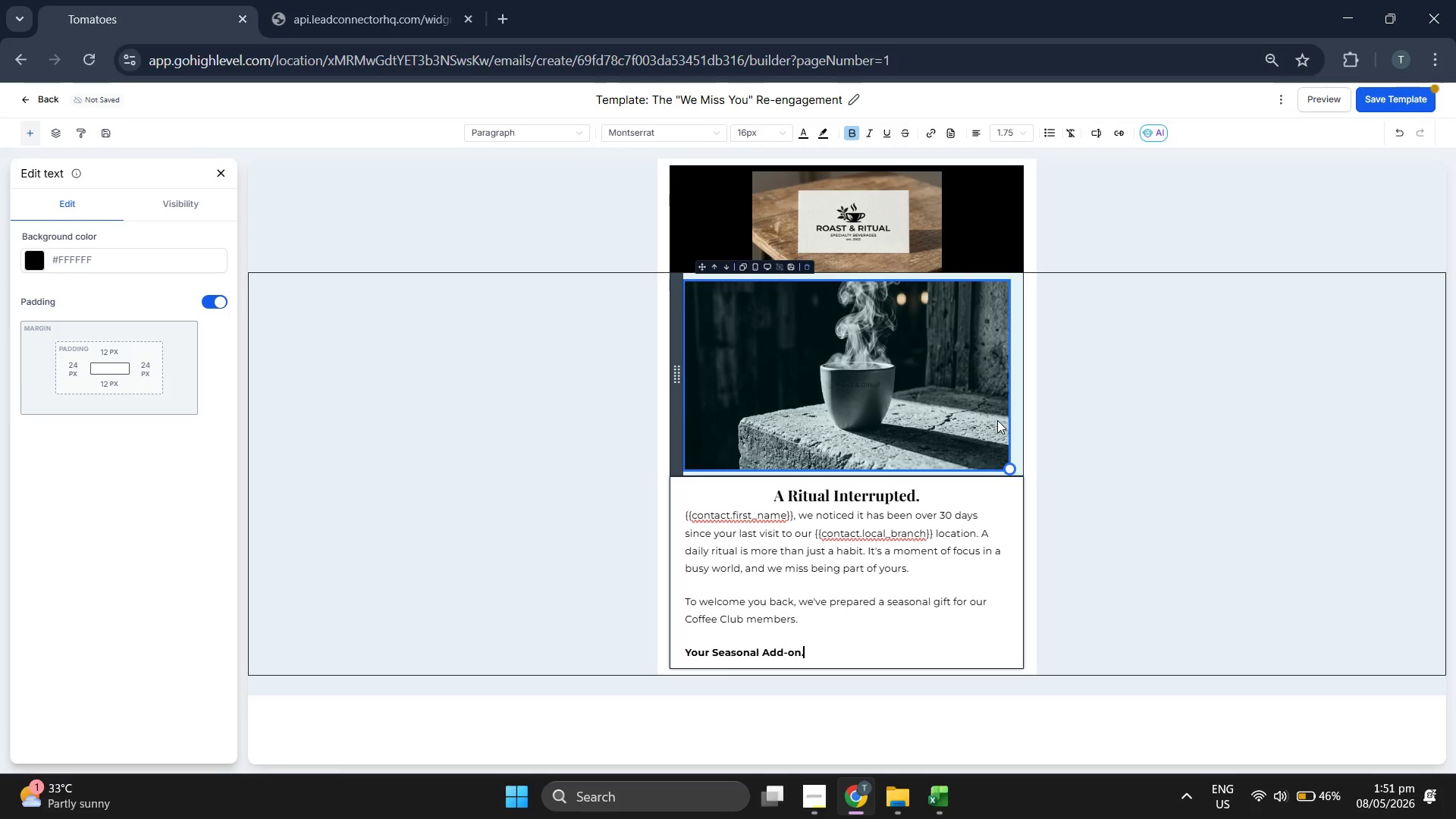 
key(Enter)
 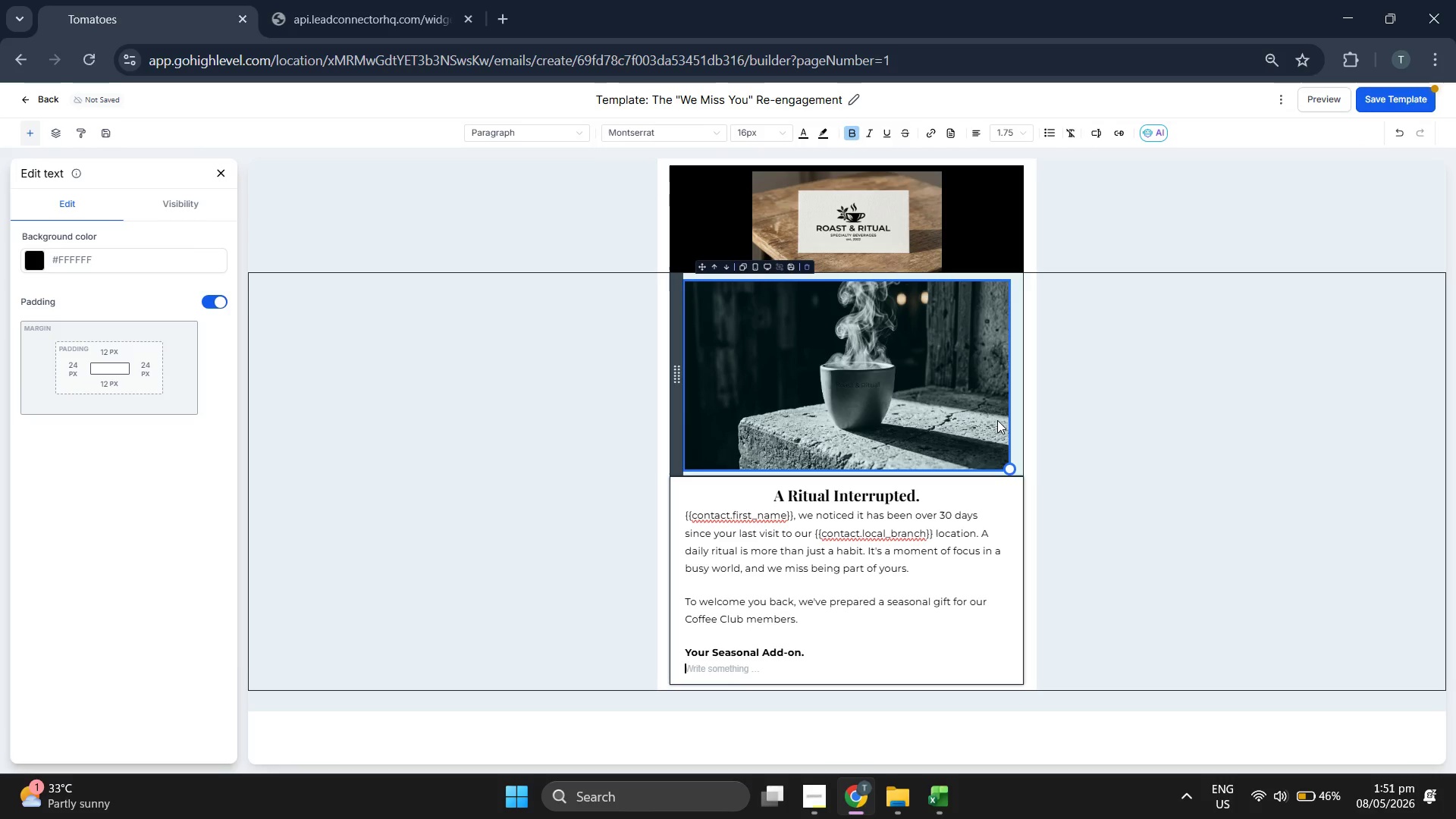 
key(Enter)
 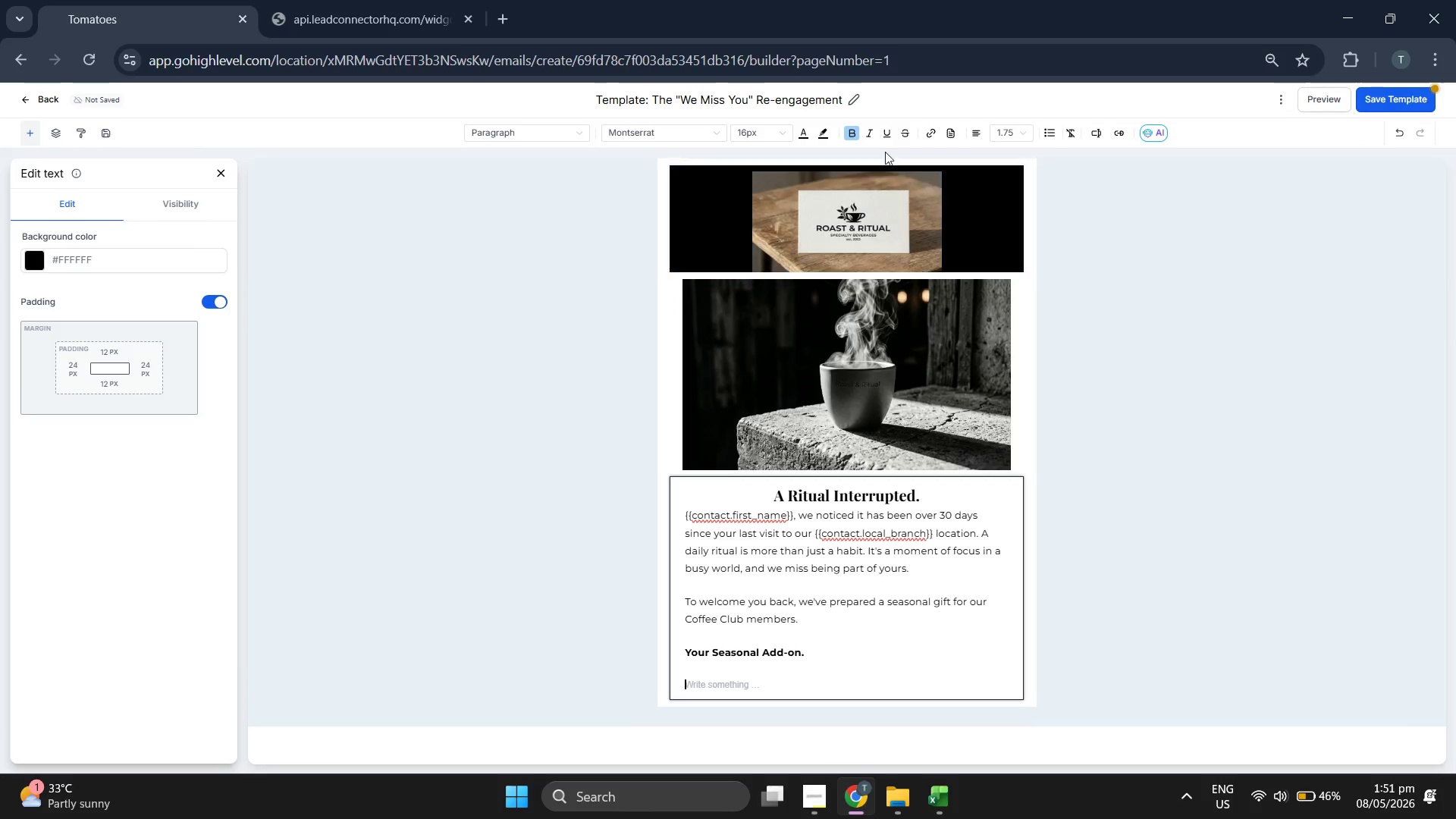 
left_click([854, 136])
 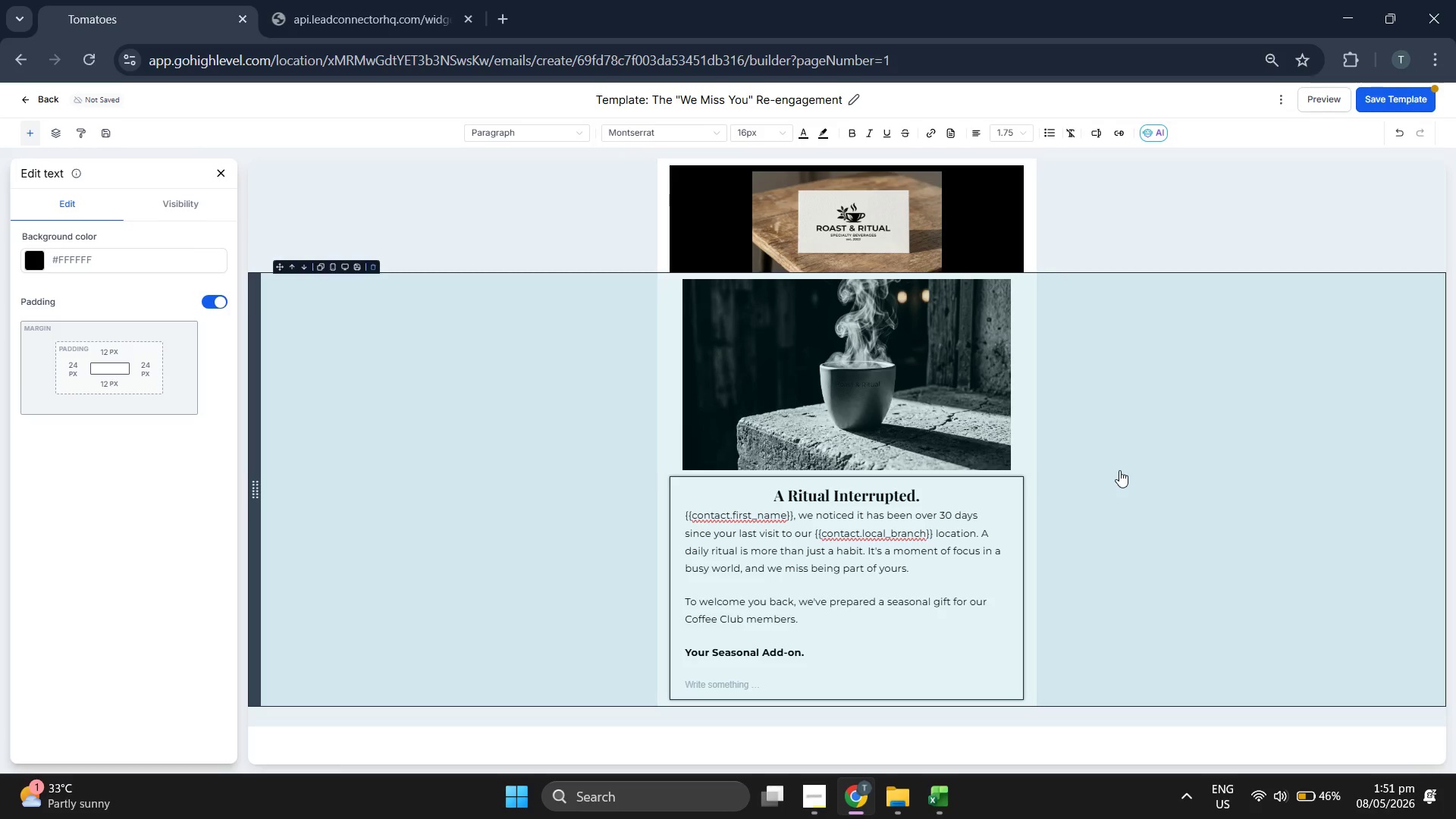 
left_click([845, 351])
 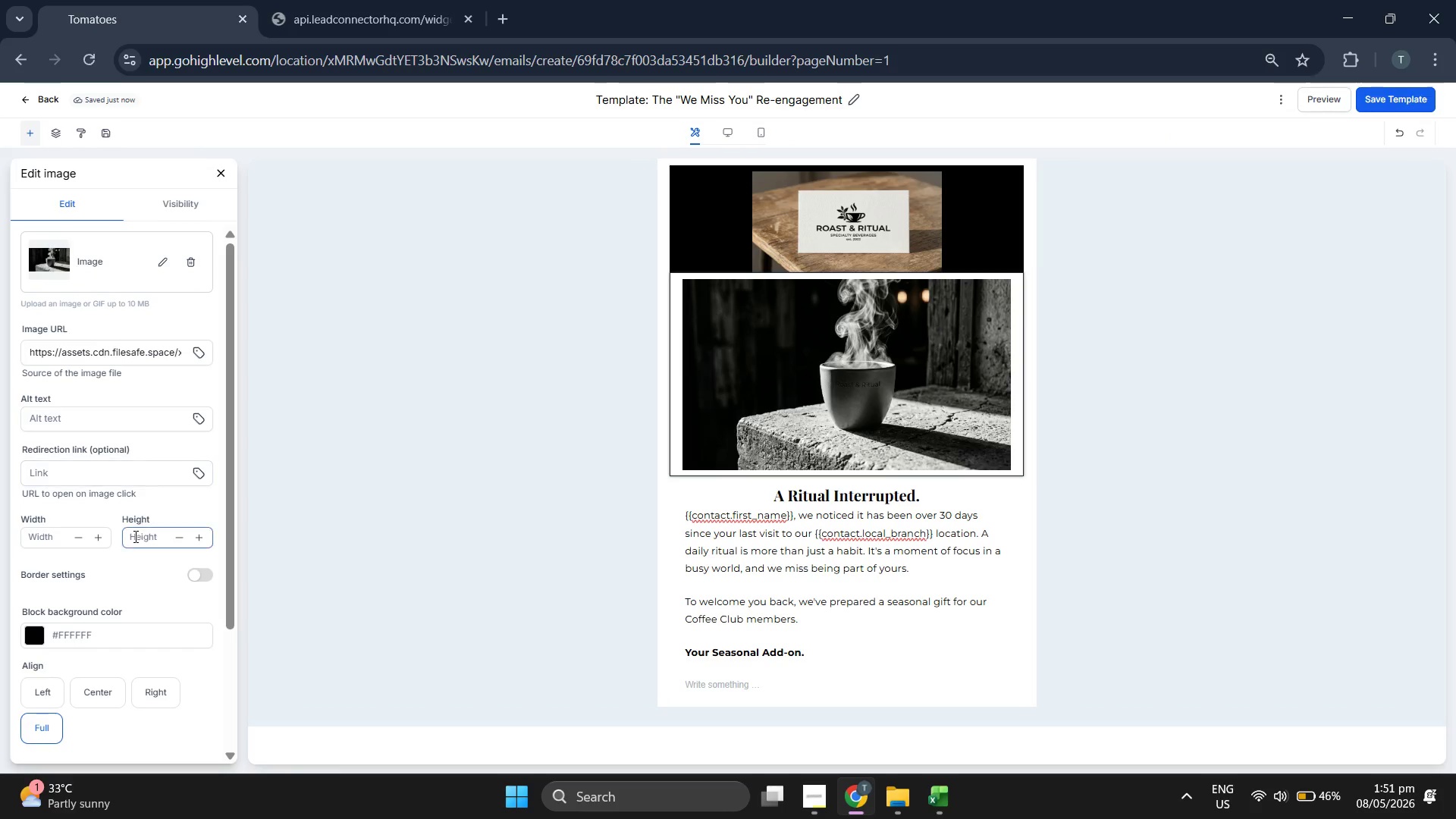 
scroll: coordinate [133, 541], scroll_direction: down, amount: 1.0
 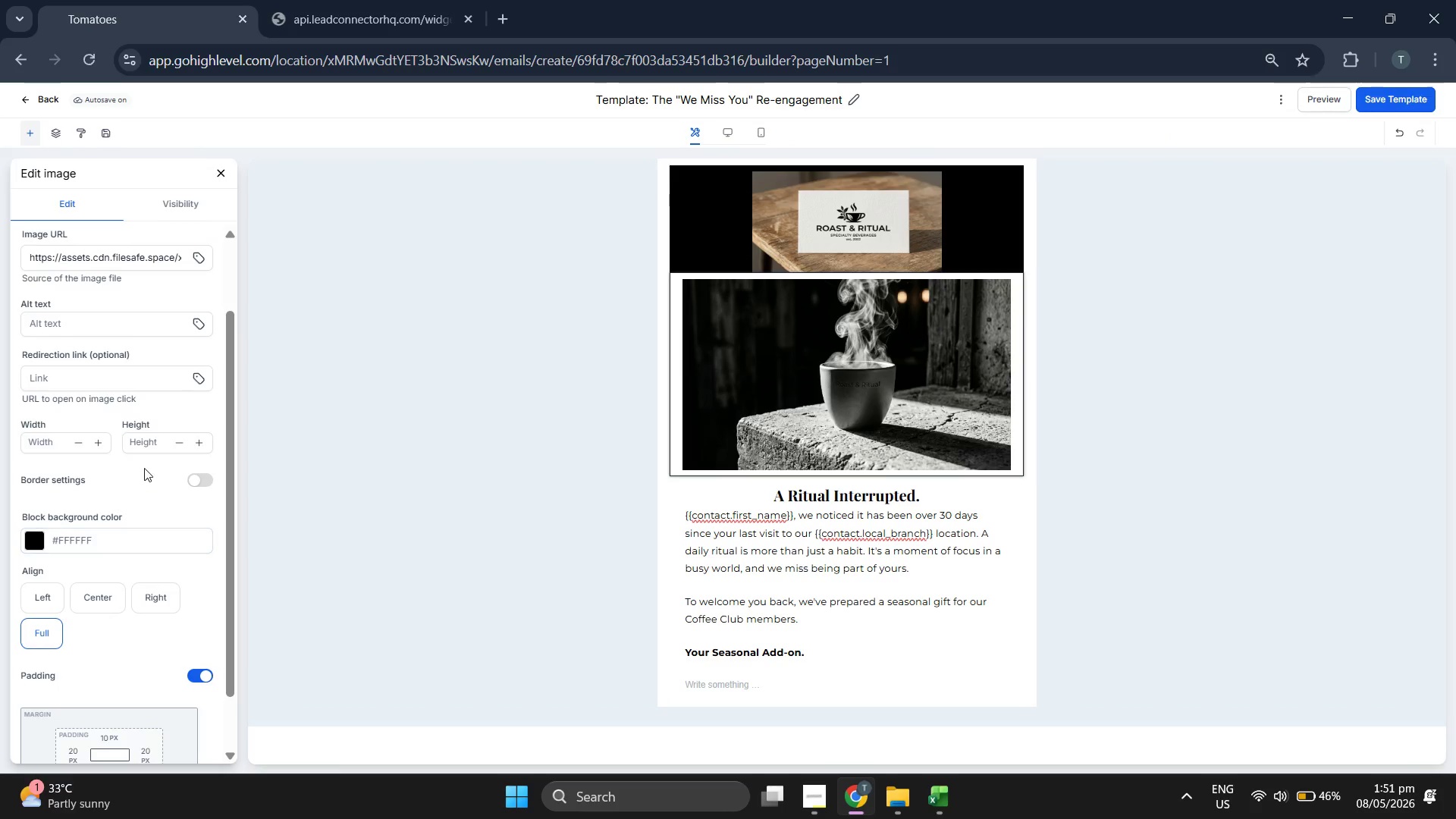 
left_click([149, 449])
 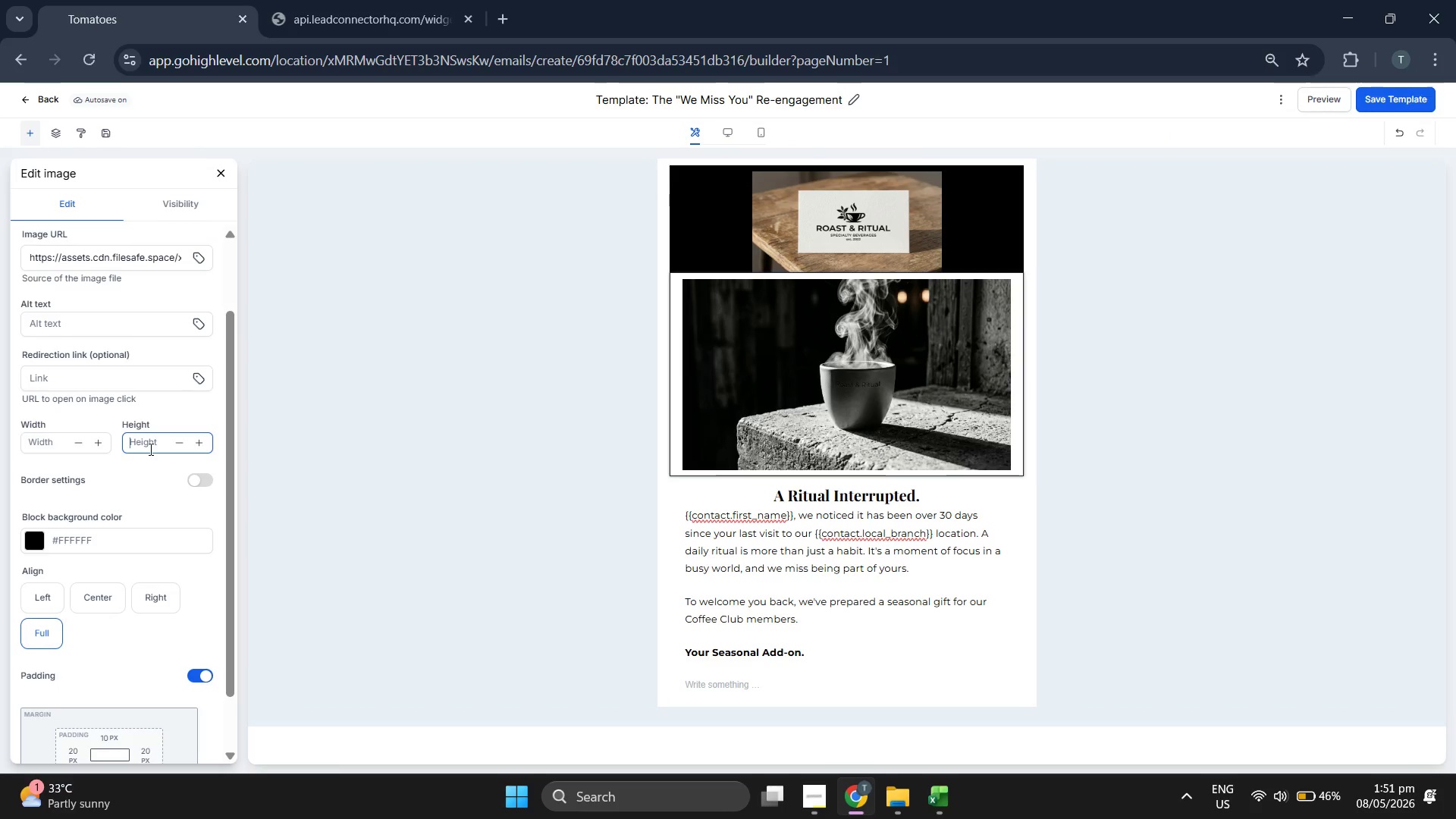 
type(150)
 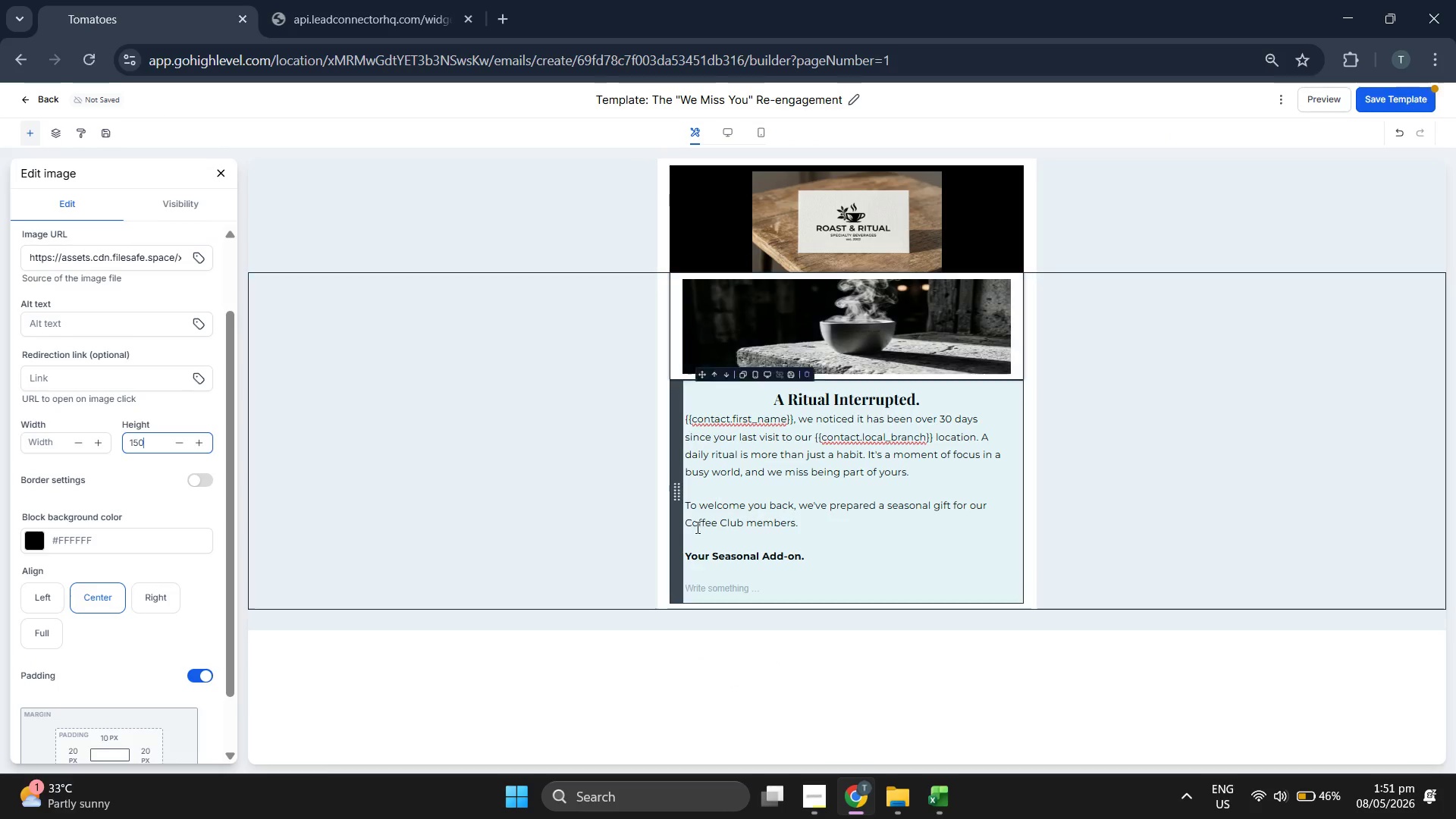 
double_click([737, 592])
 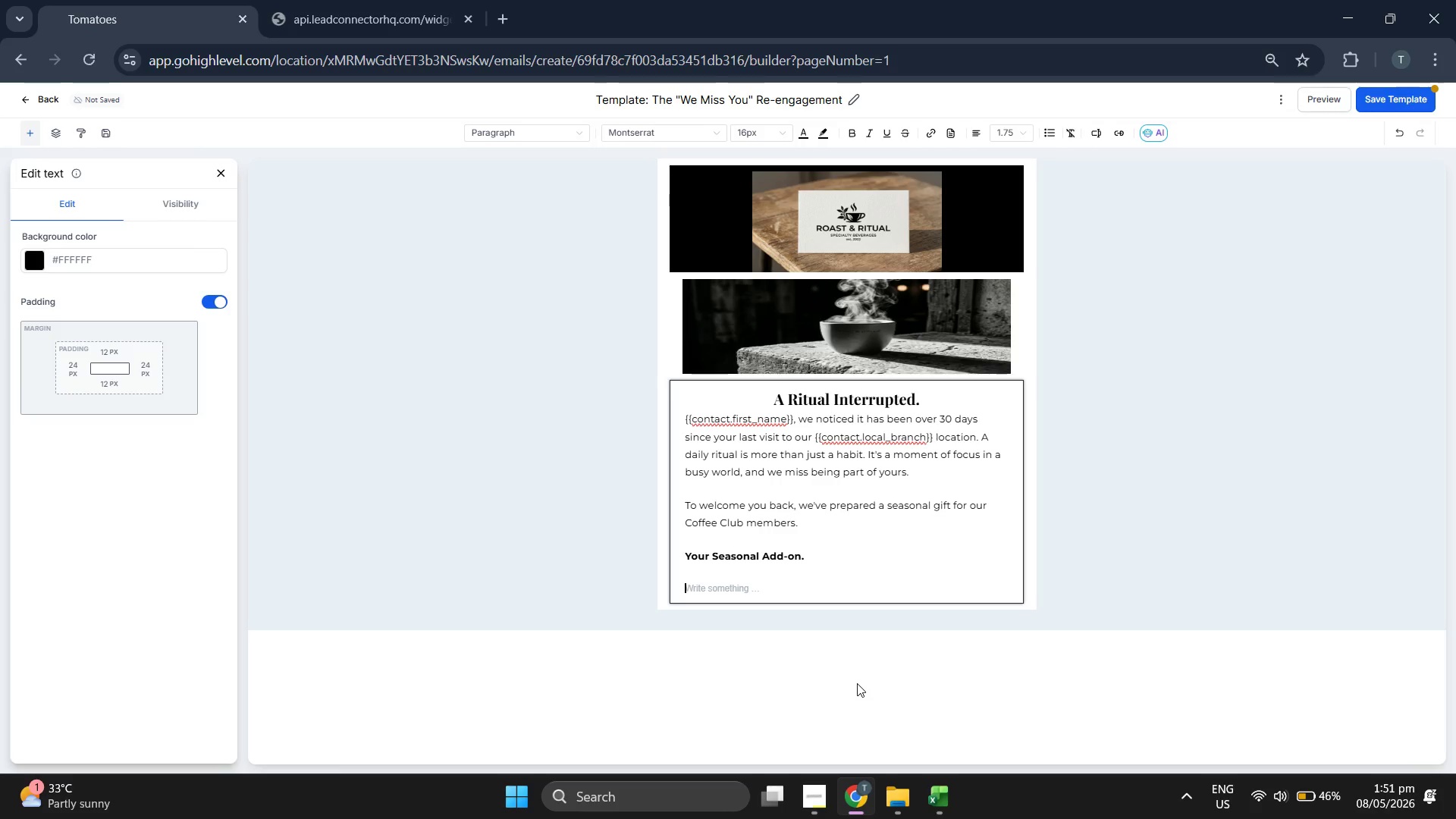 
key(Backspace)
type(Scan)
key(Backspace)
key(Backspace)
key(Backspace)
key(Backspace)
 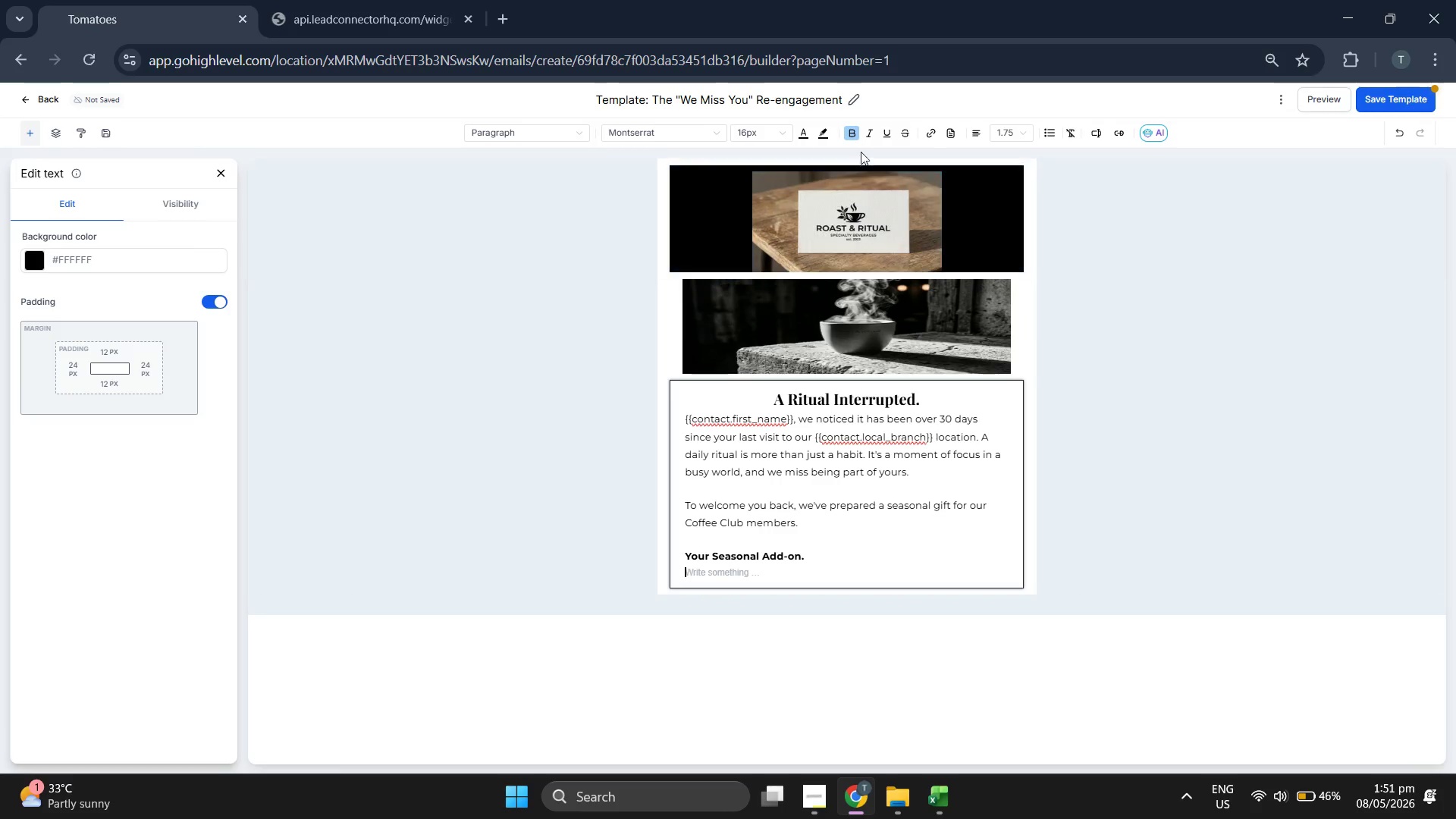 
left_click([855, 136])
 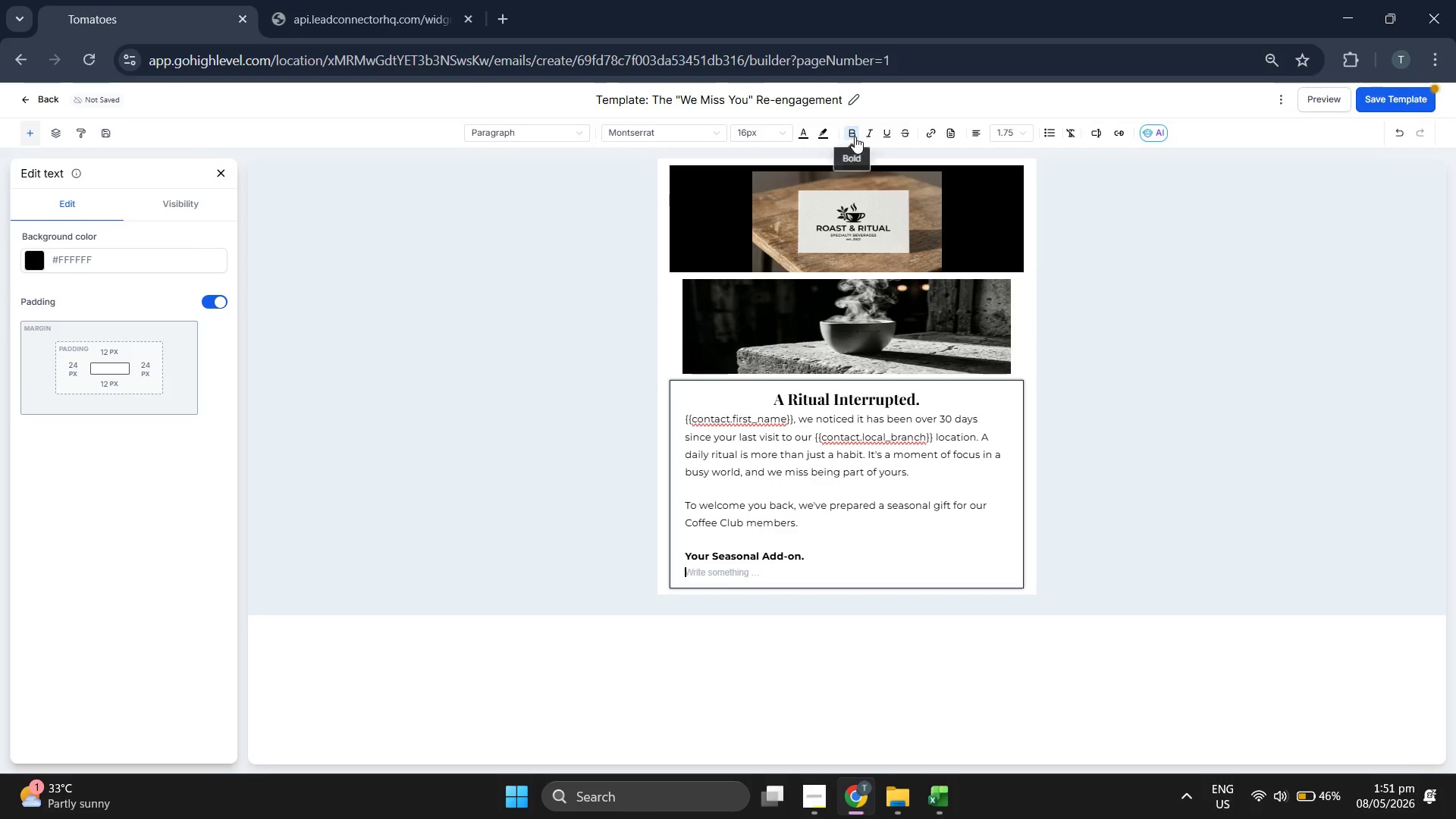 
type(Scan teh)
key(Backspace)
key(Backspace)
type(he code bdlow)
key(Backspace)
key(Backspace)
key(Backspace)
key(Backspace)
key(Backspace)
type(el)
key(Backspace)
key(Backspace)
key(Backspace)
type(b)
key(Backspace)
type( below on your next viit)
key(Backspace)
type(s)
key(Backspace)
key(Backspace)
type(sit to redeem on)
key(Backspace)
key(Backspace)
type(a complimentary seasonal upgrade)
 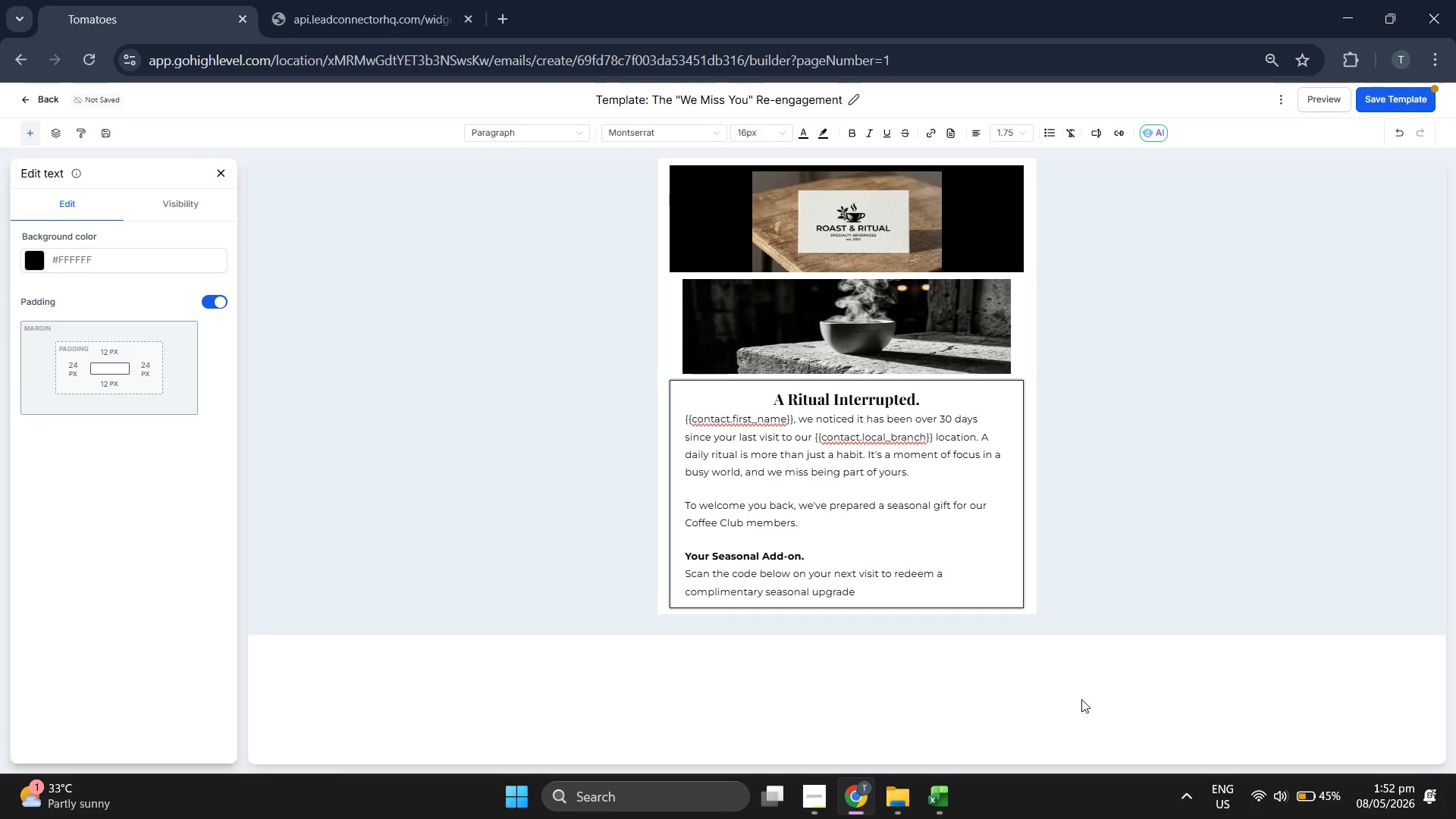 
type(, or)
key(Backspace)
type(ur signature smoe)
key(Backspace)
type(ked vanilla foam or a double-shot boost, on the house.)
 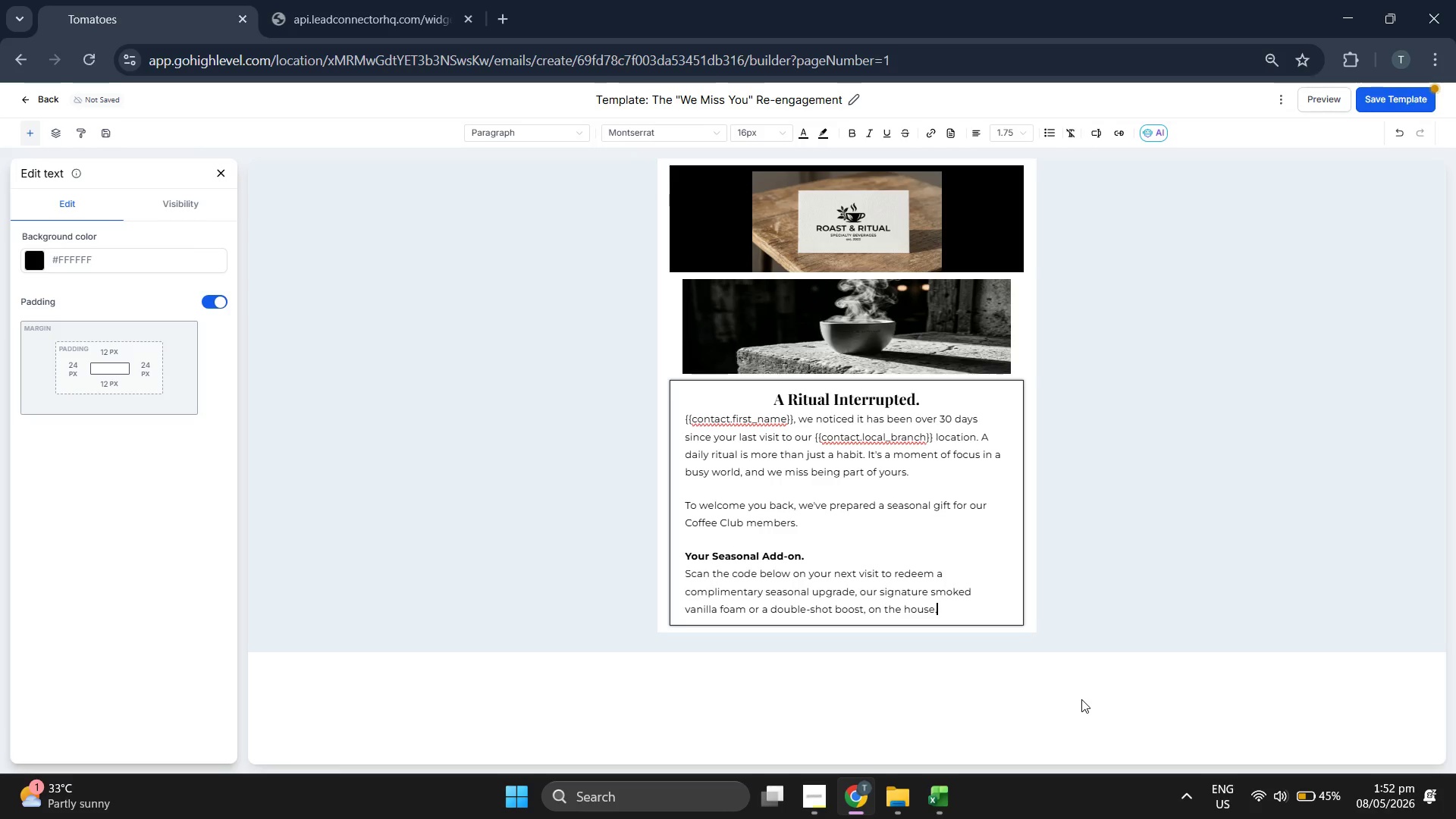 
key(Enter)
 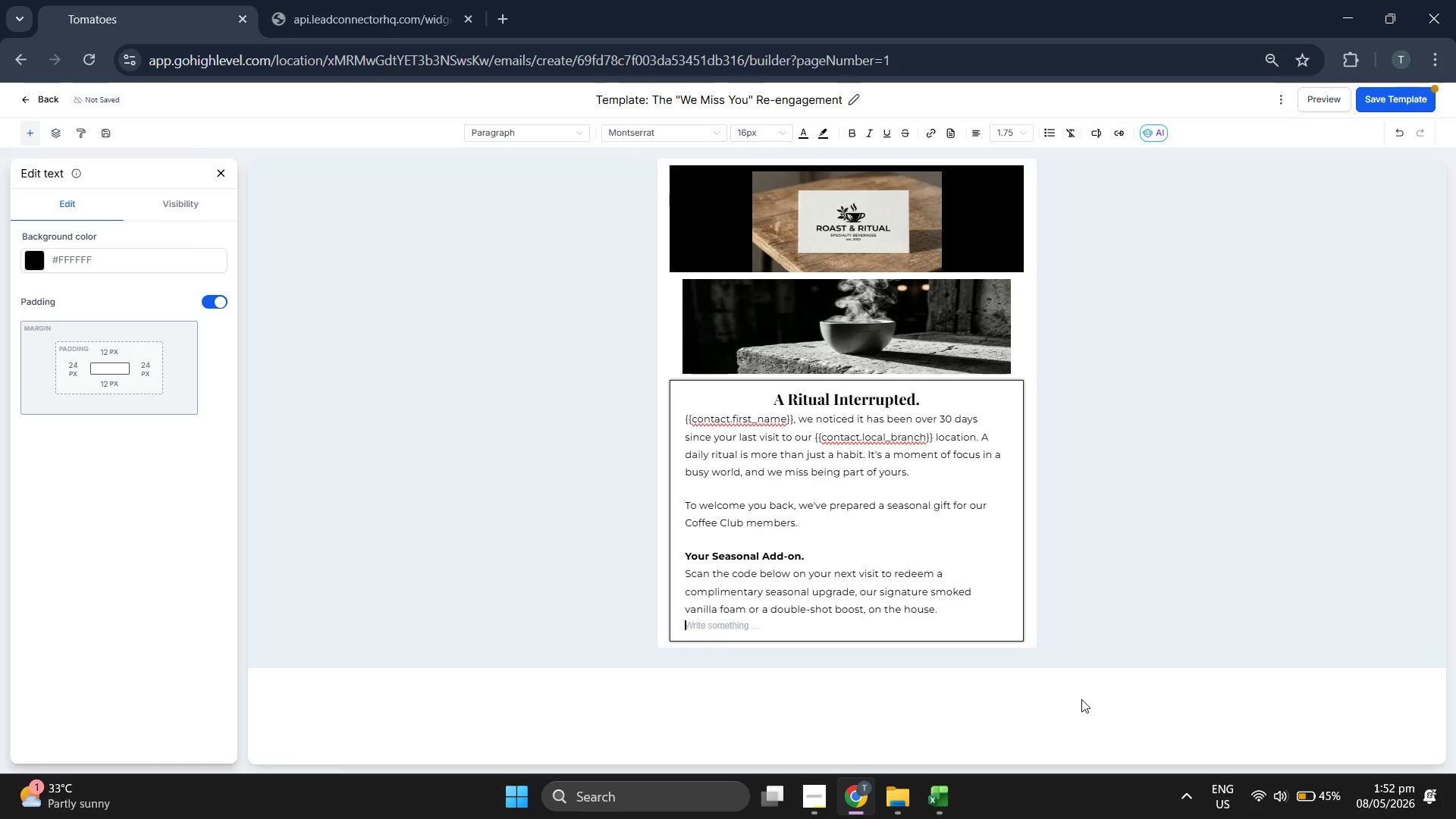 
key(Enter)
 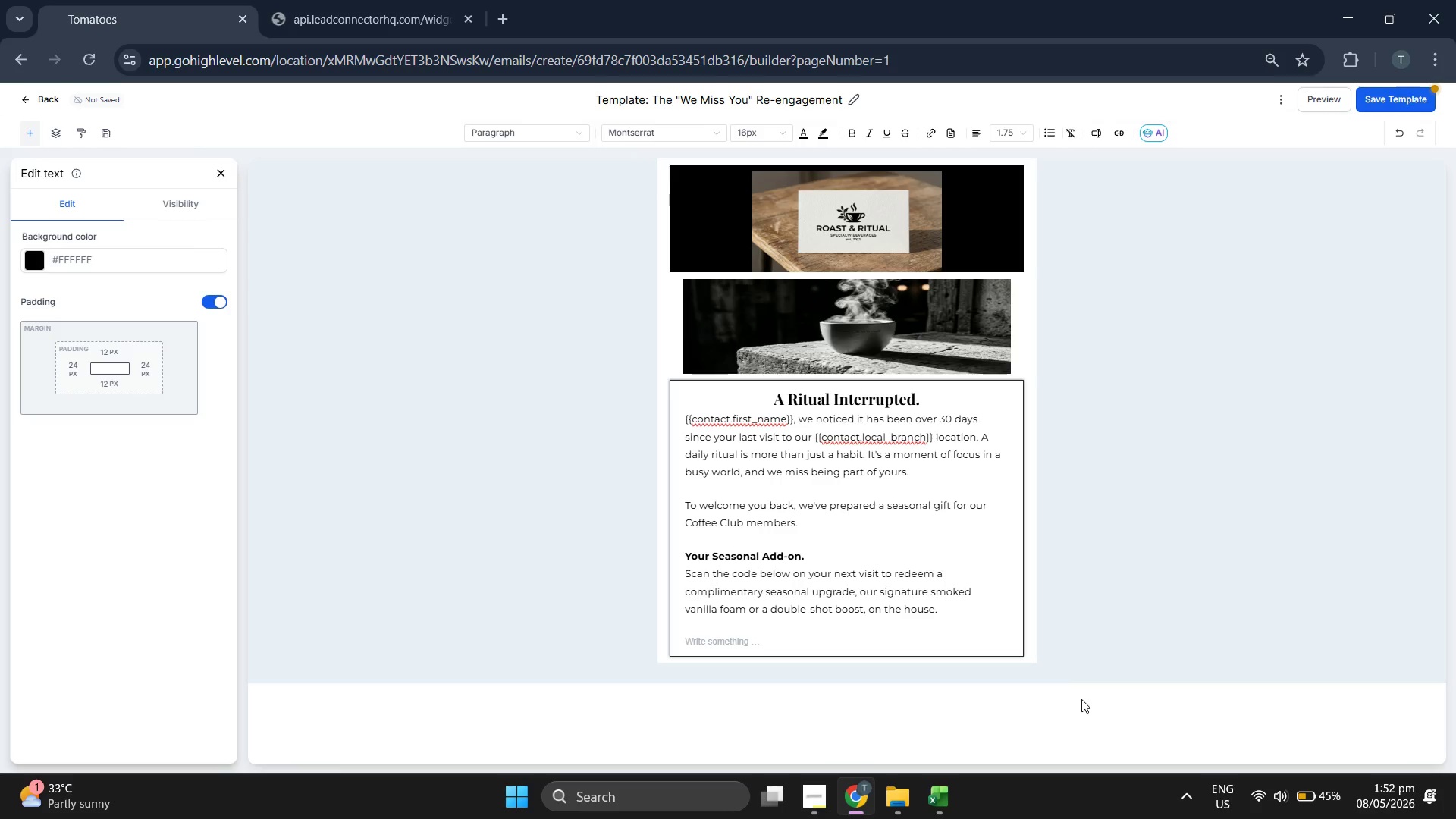 
key(Backspace)
 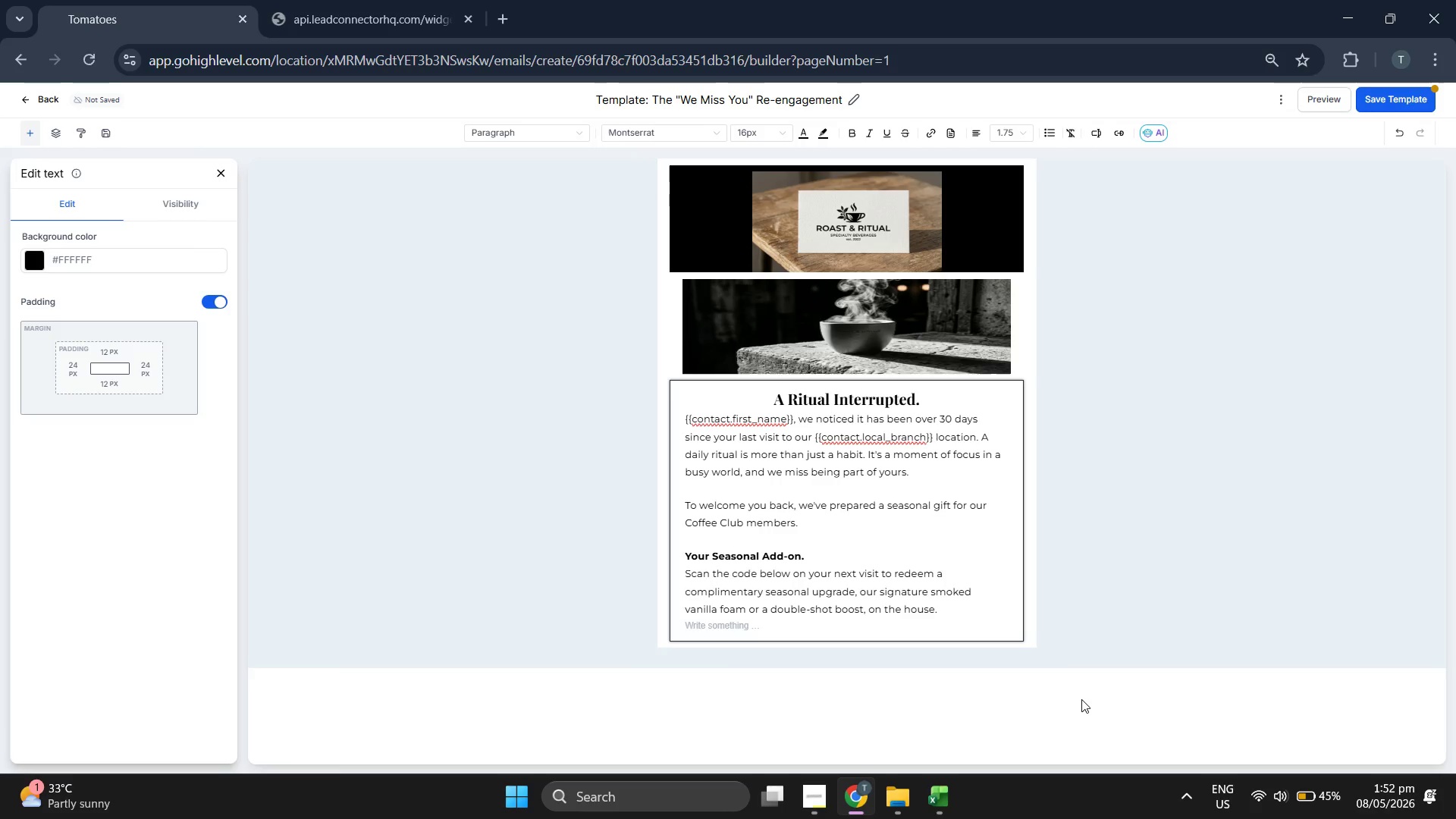 
key(Backspace)
 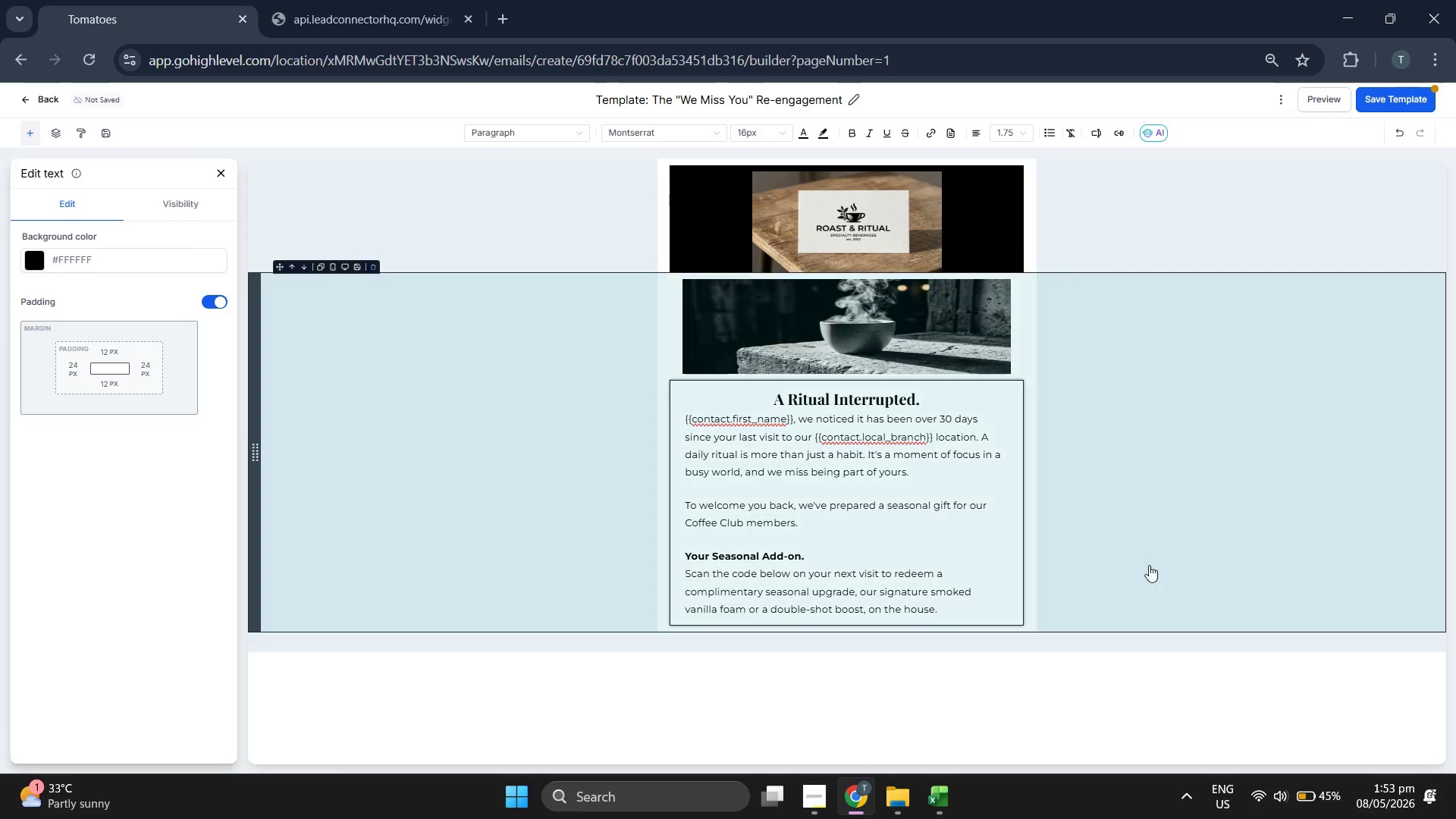 
left_click([1403, 103])
 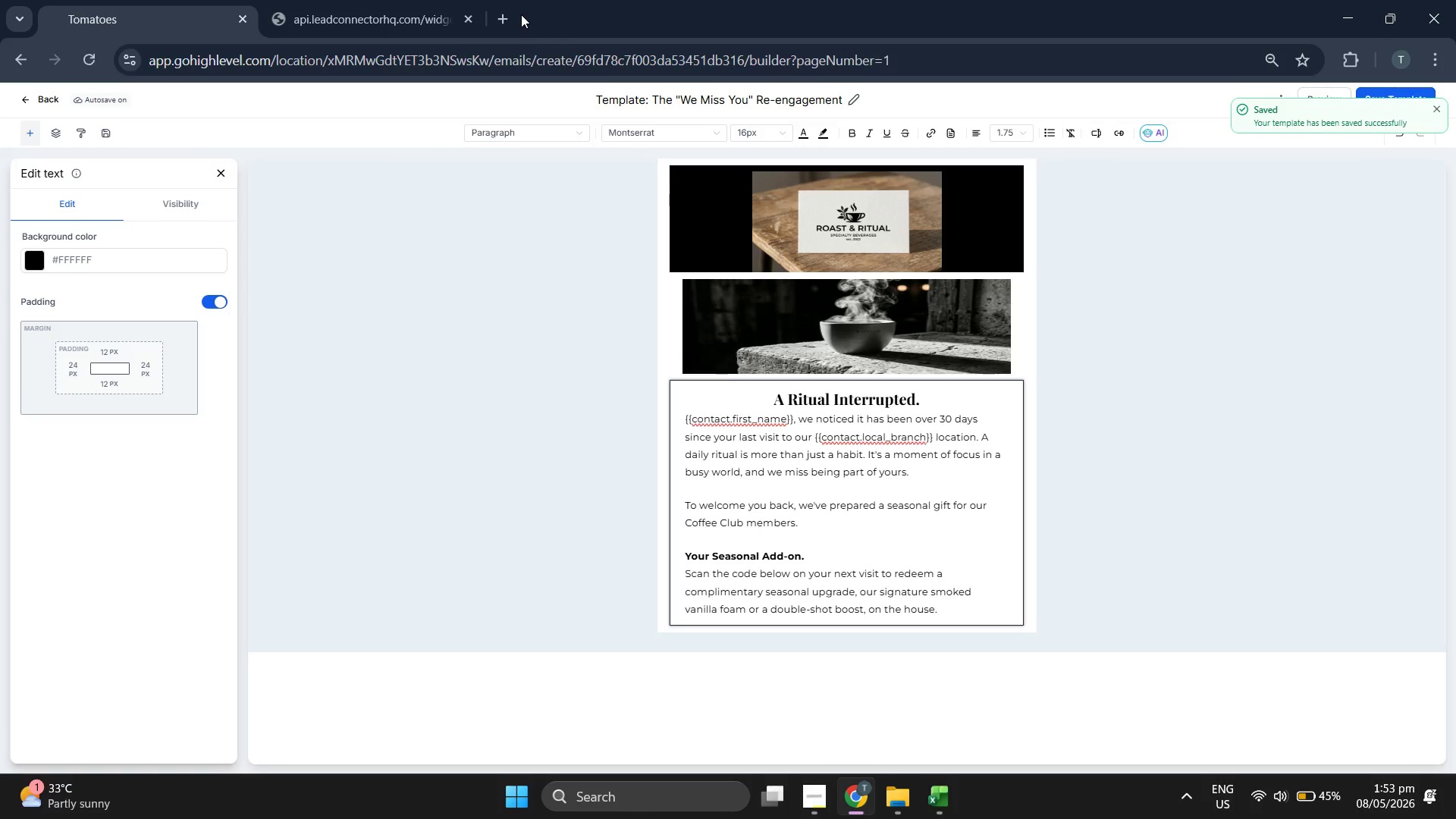 
wait(5.25)
 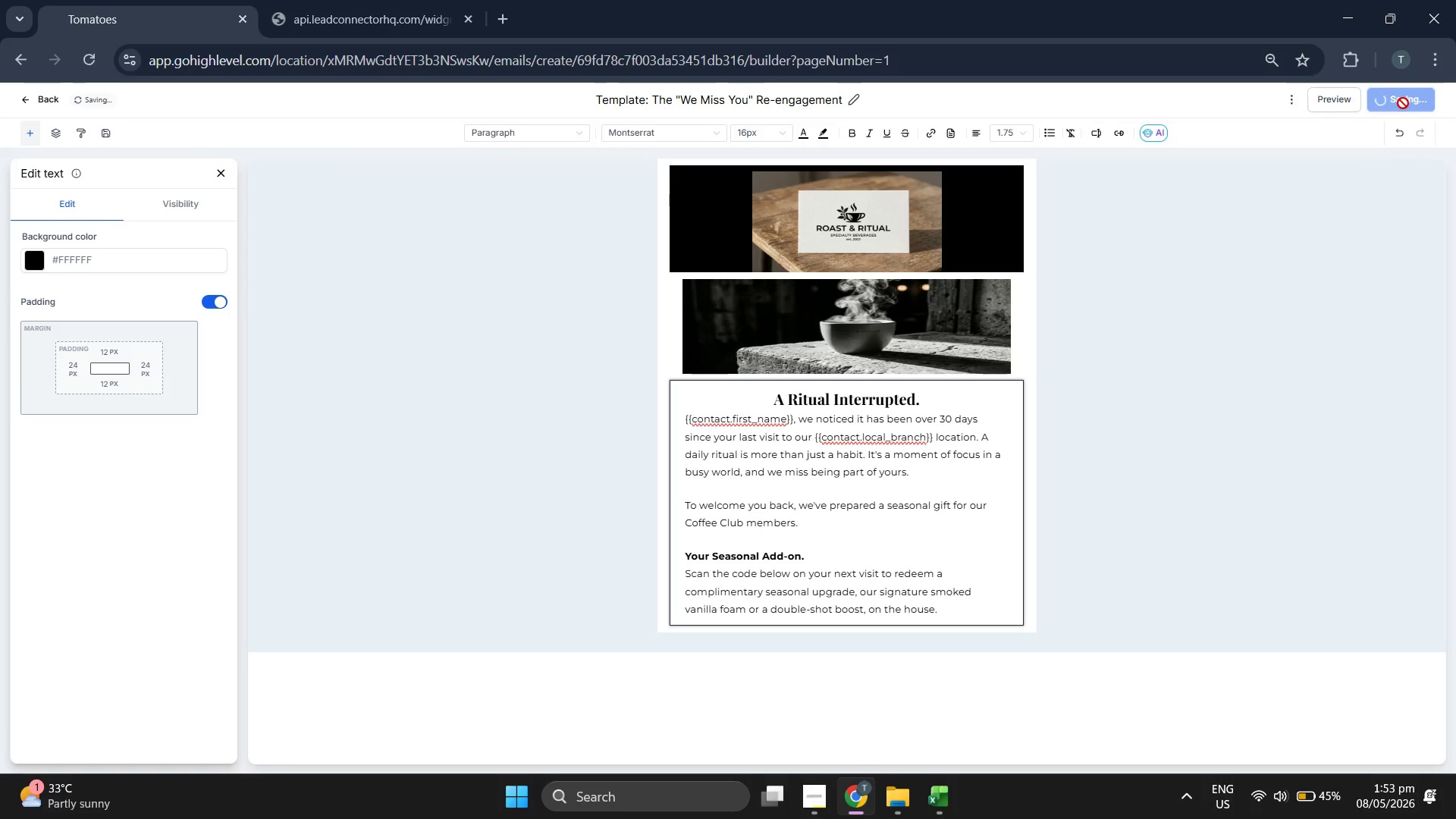 
type(QR CIE )
key(Backspace)
key(Backspace)
key(Backspace)
key(Backspace)
type(ODE IMAGE SAMPLE)
 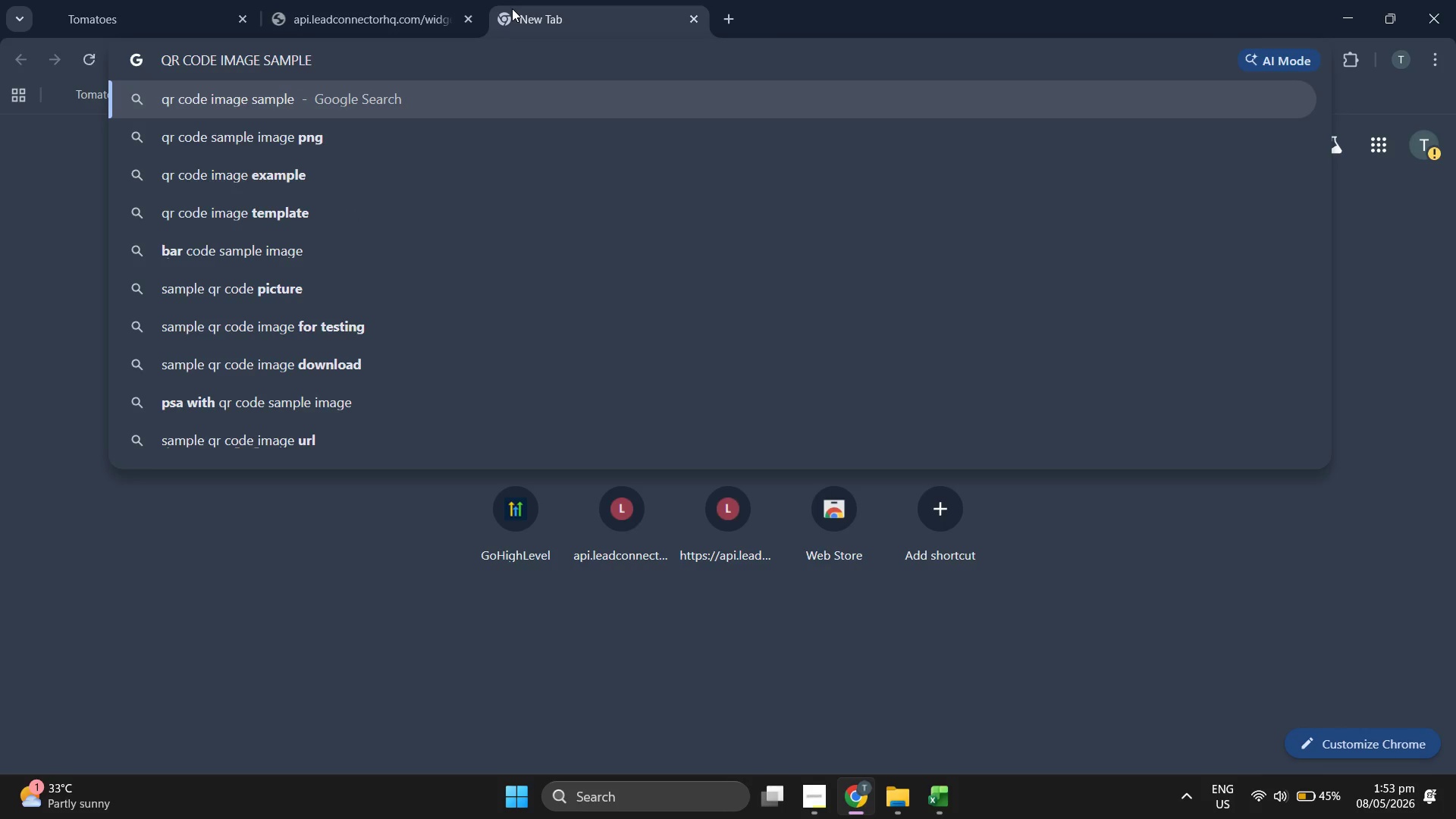 
key(Enter)
 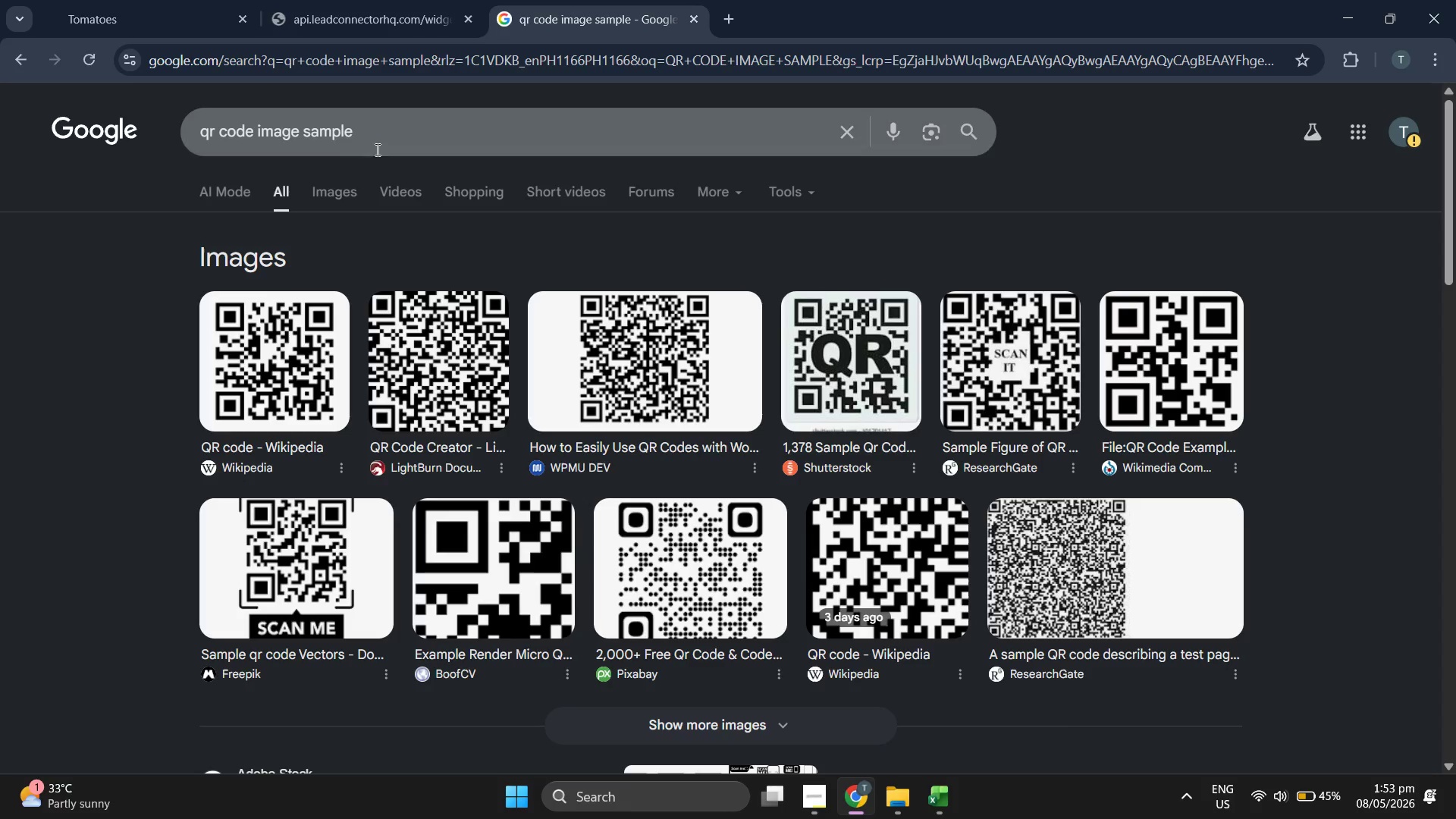 
left_click([328, 183])
 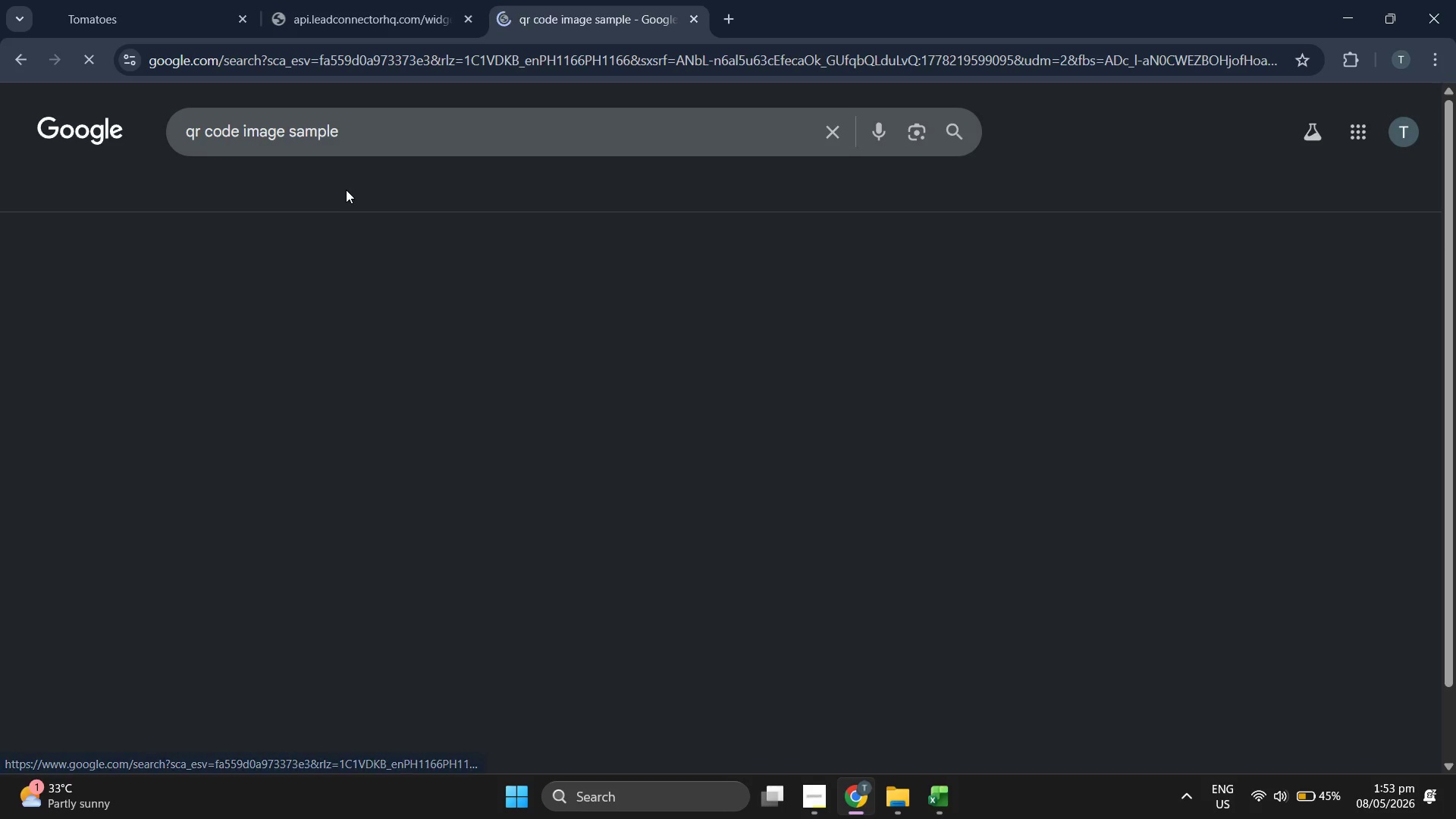 
mouse_move([317, 204])
 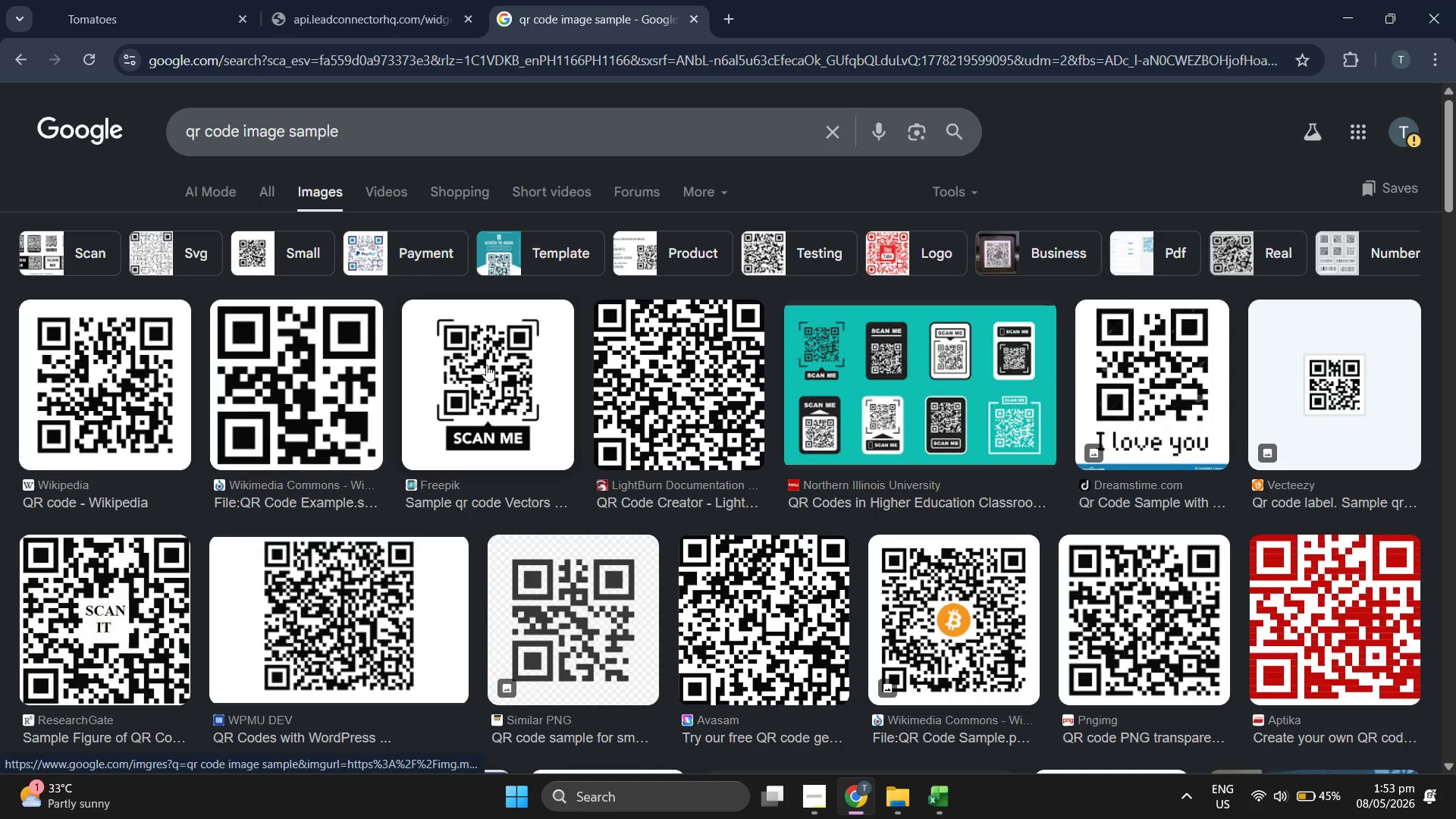 
left_click([486, 365])
 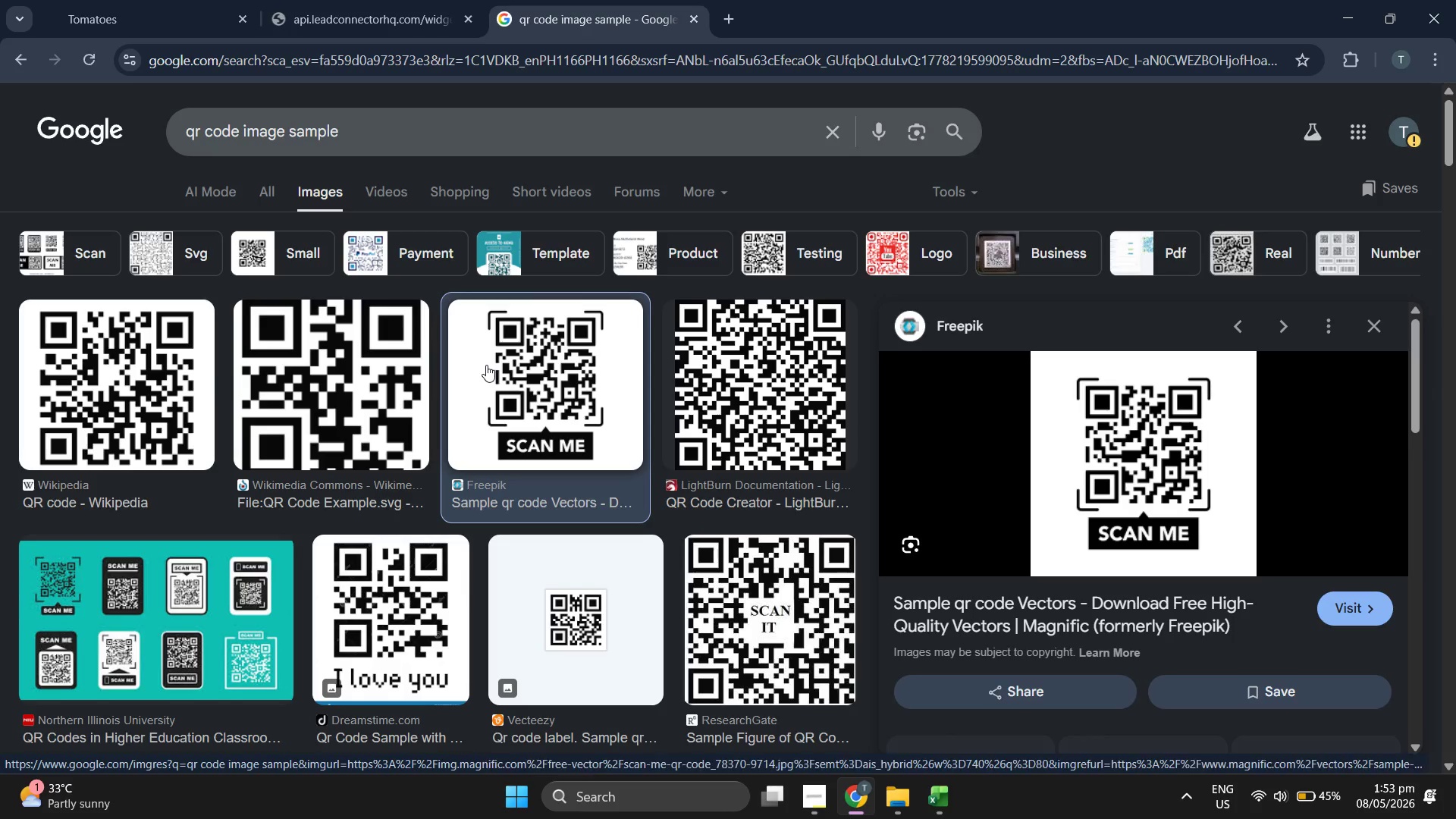 
left_click([151, 362])
 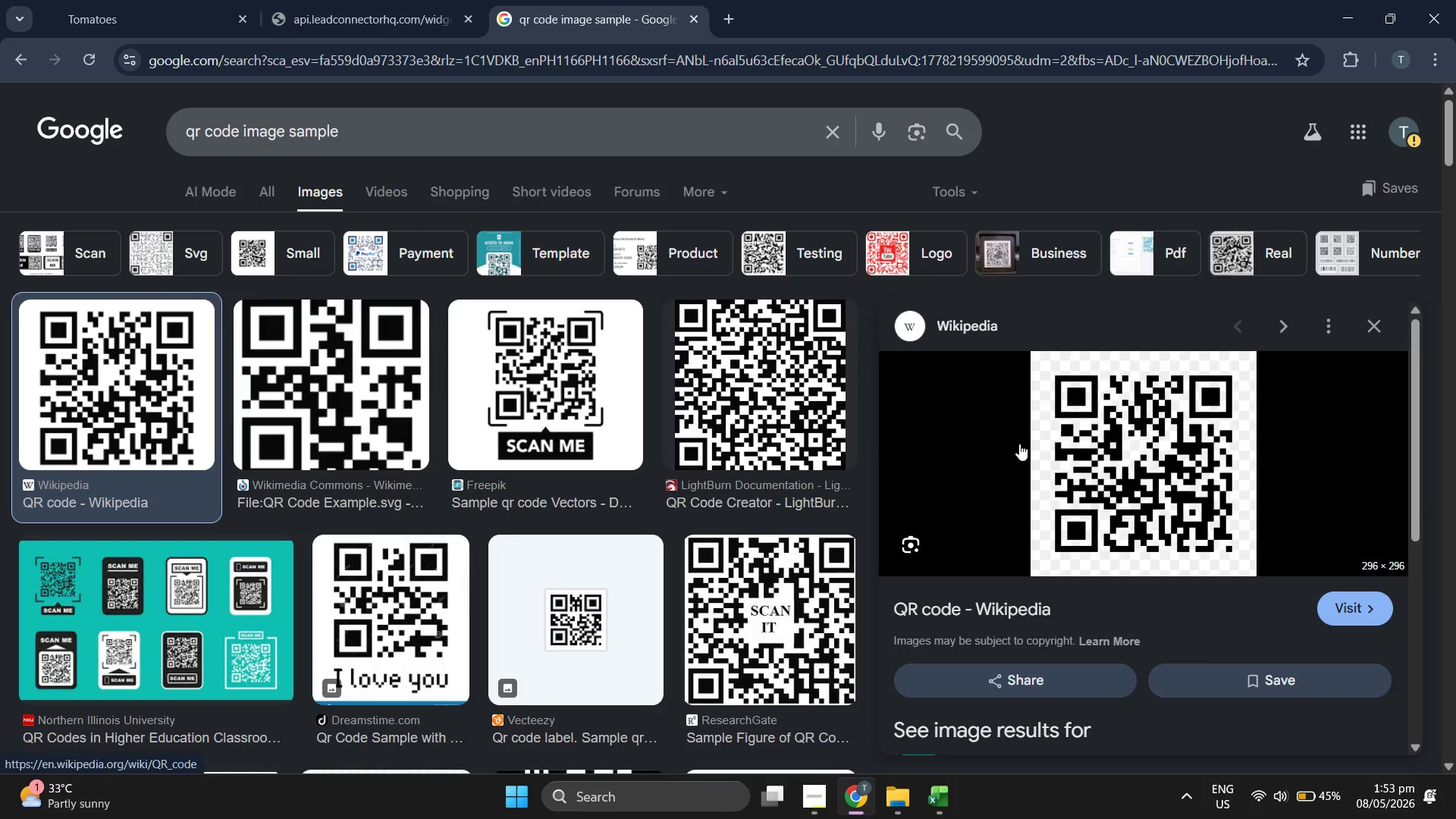 
right_click([1133, 439])
 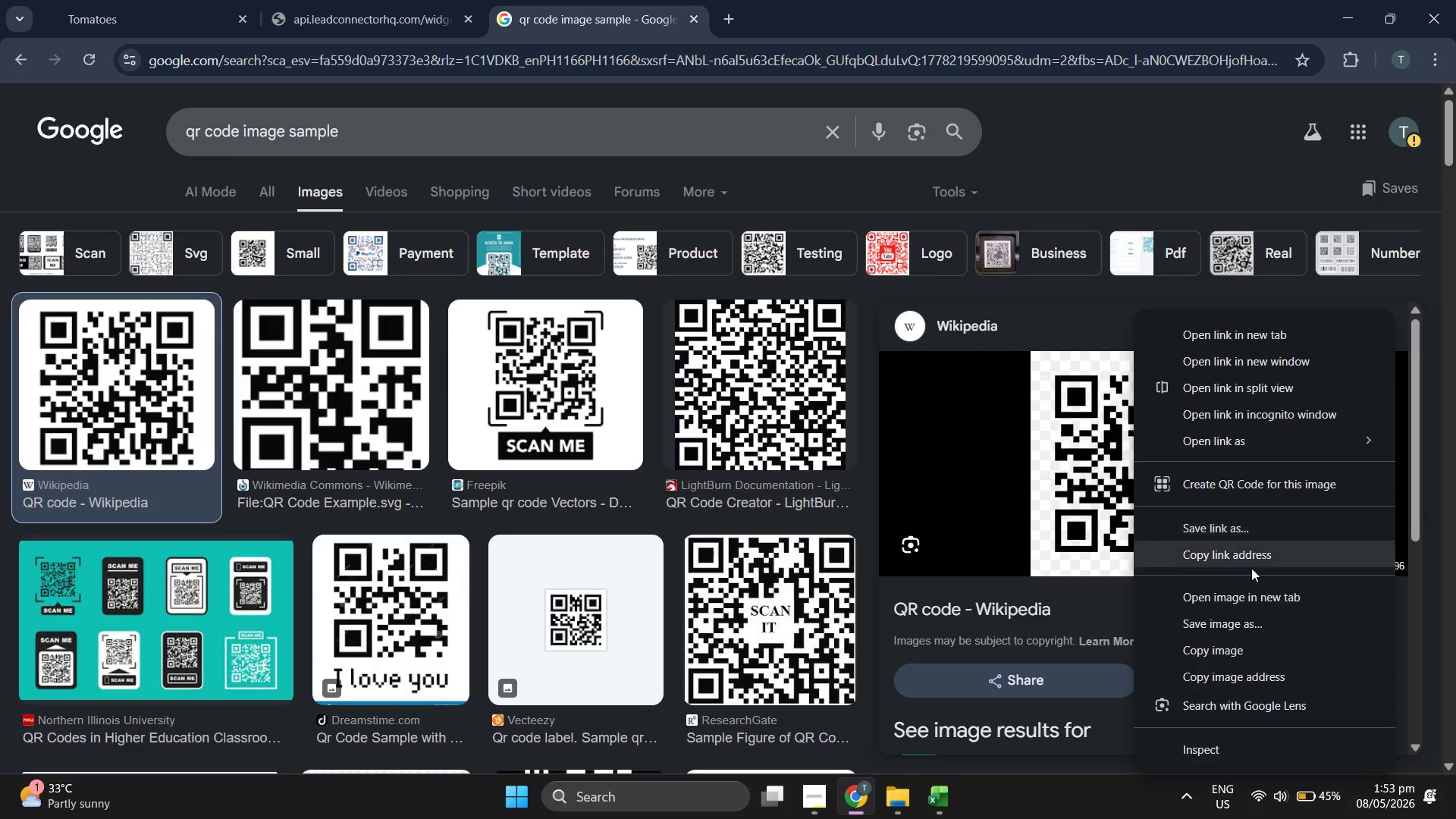 
left_click([1250, 616])
 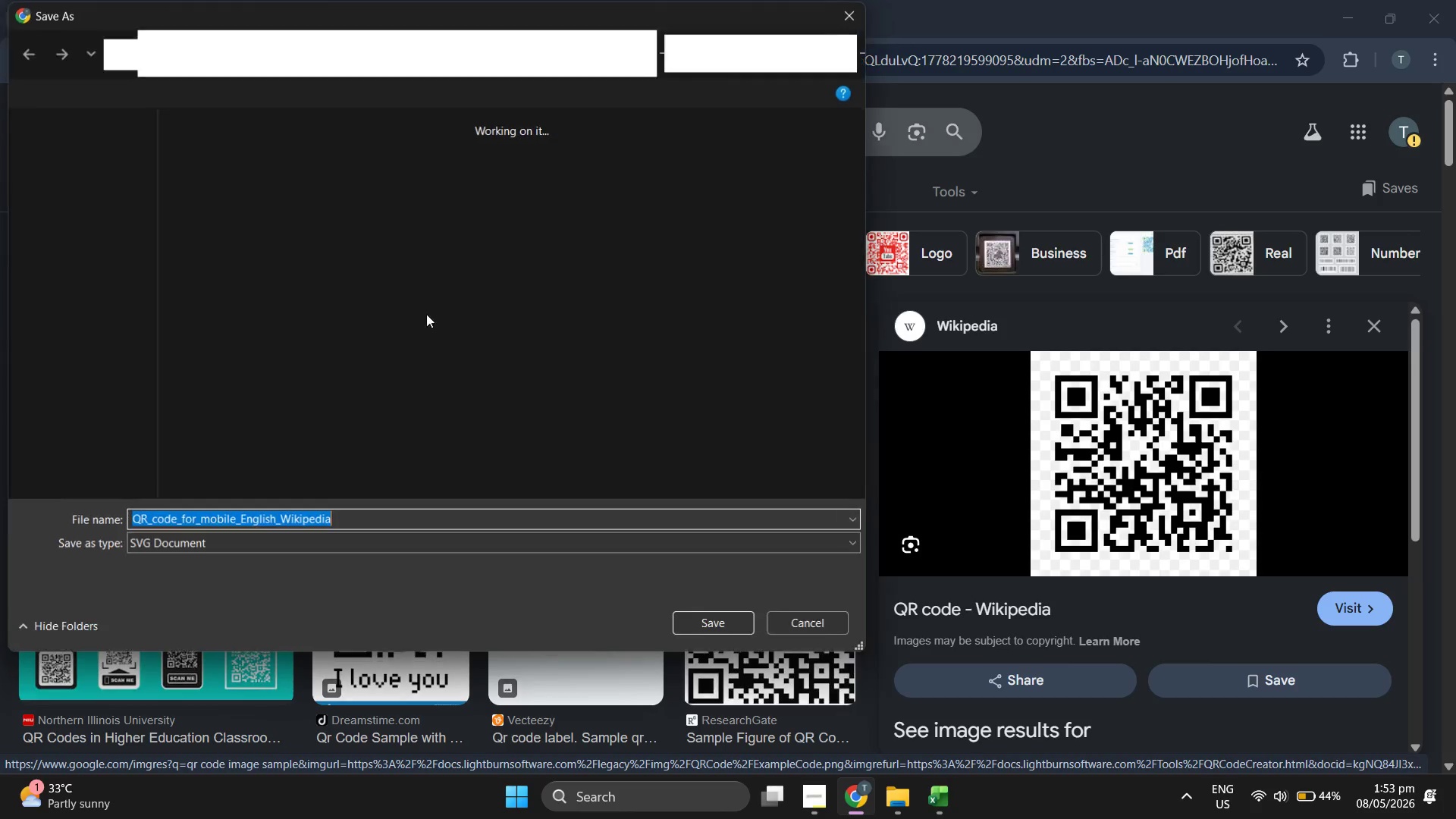 
wait(5.27)
 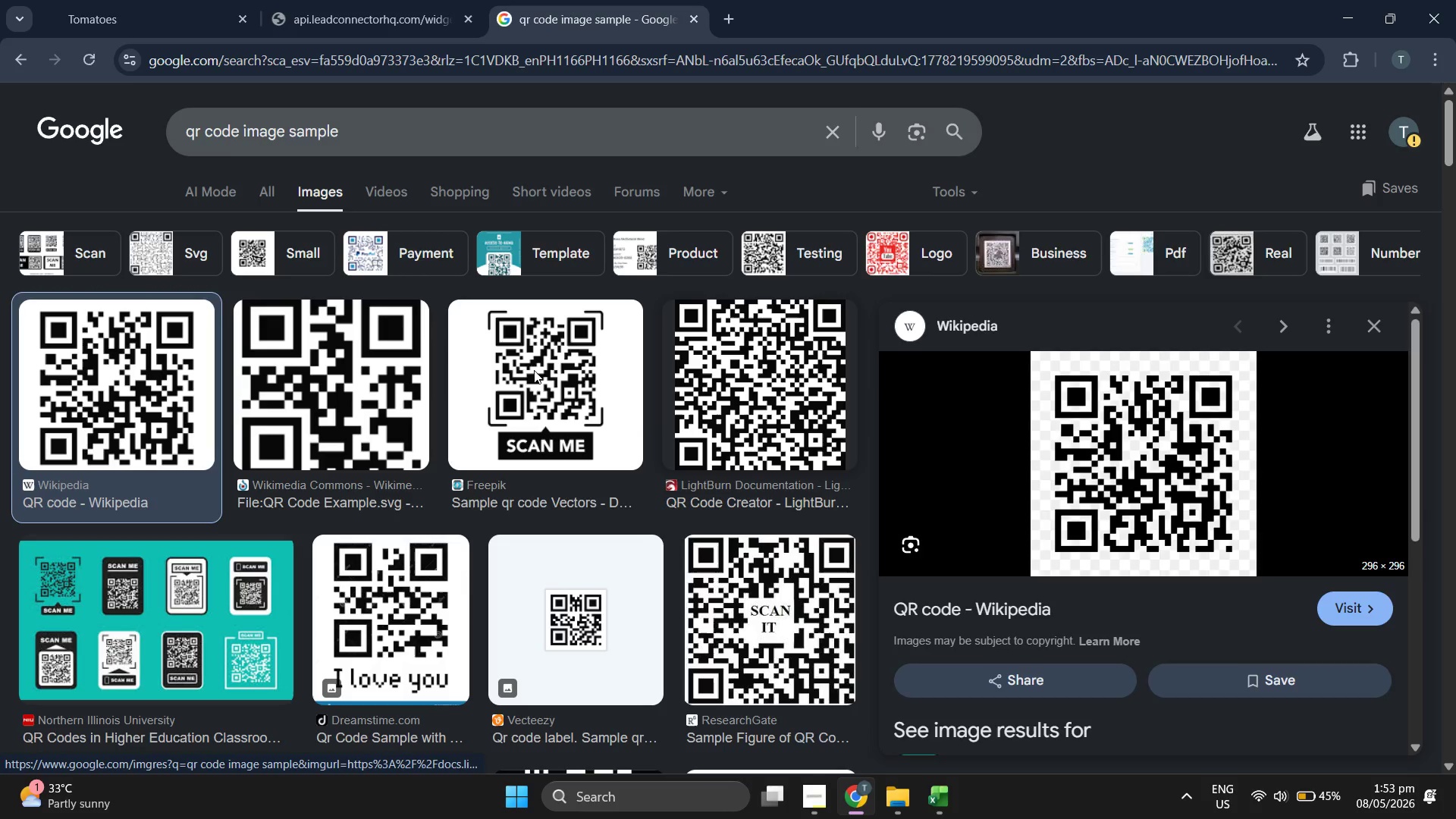 
left_click([87, 204])
 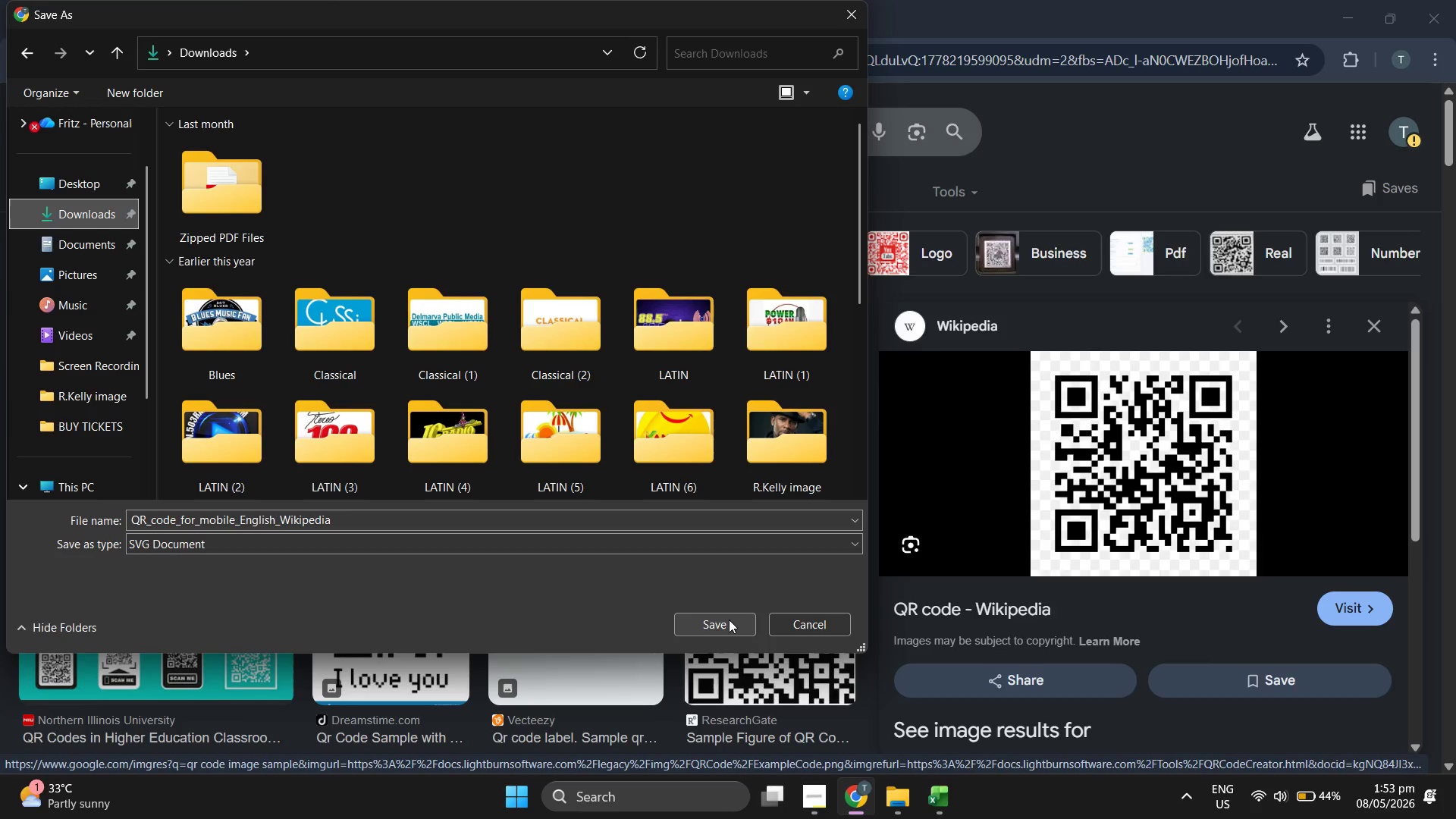 
left_click([812, 620])
 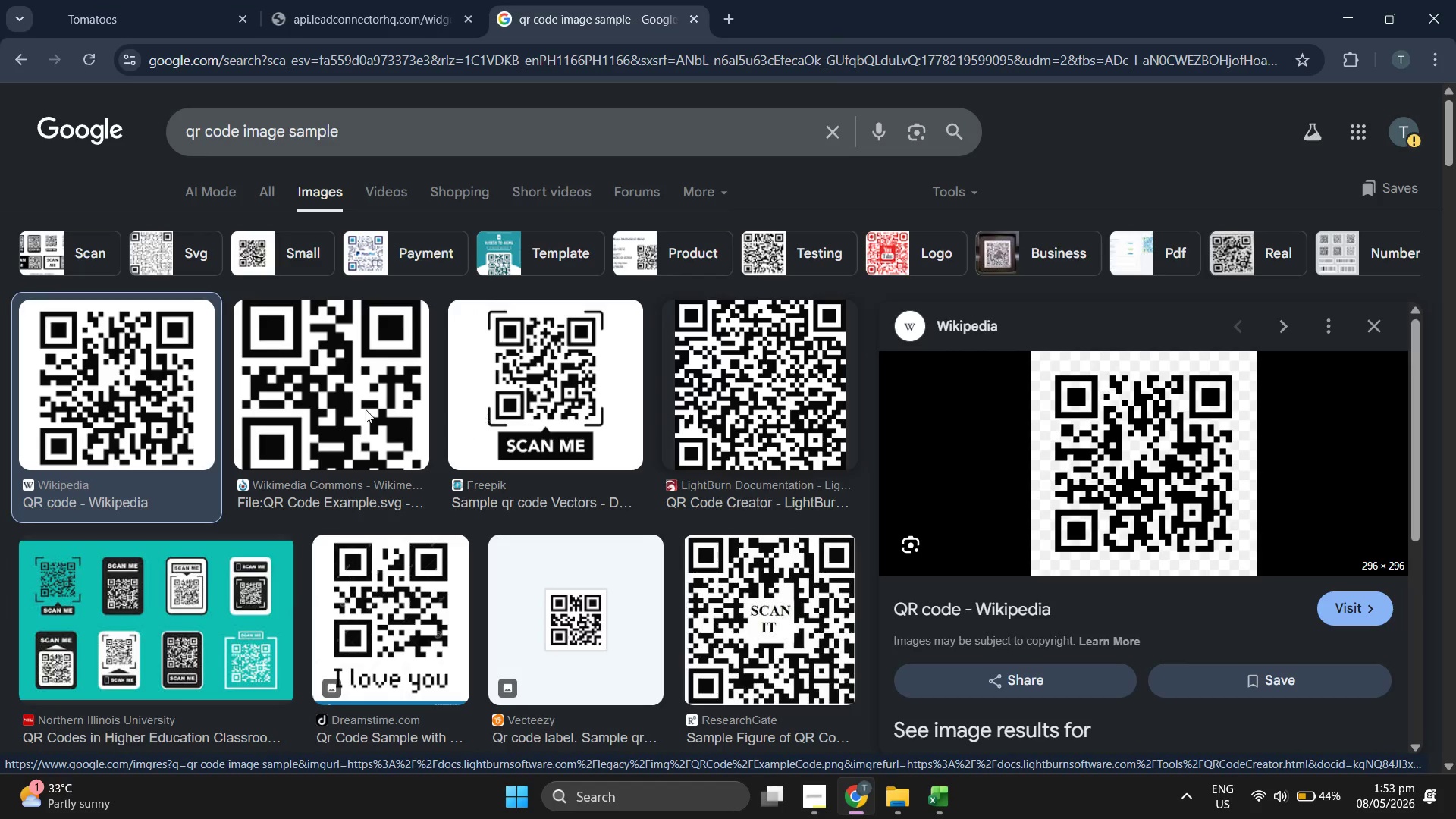 
left_click([362, 407])
 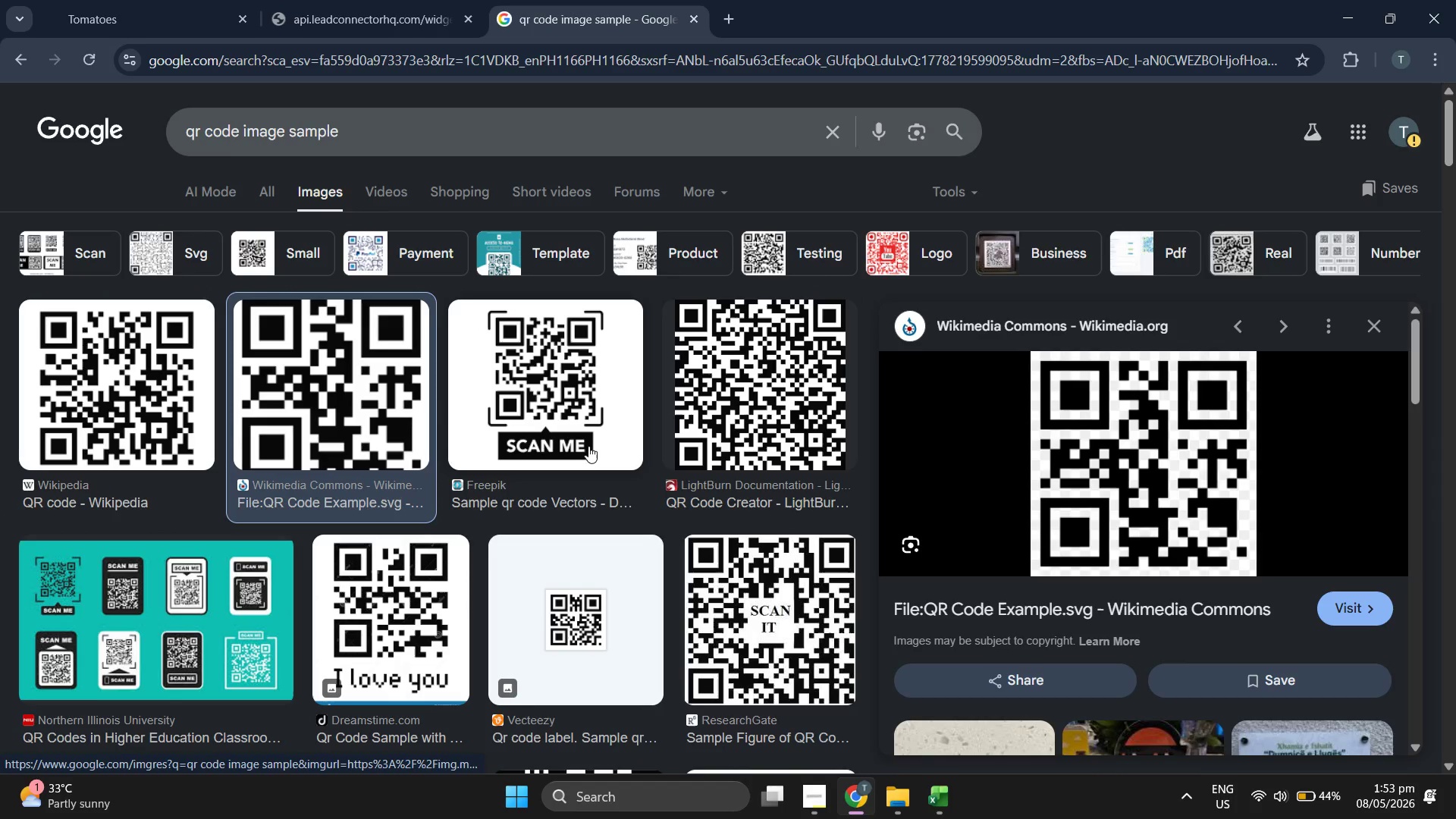 
left_click([539, 391])
 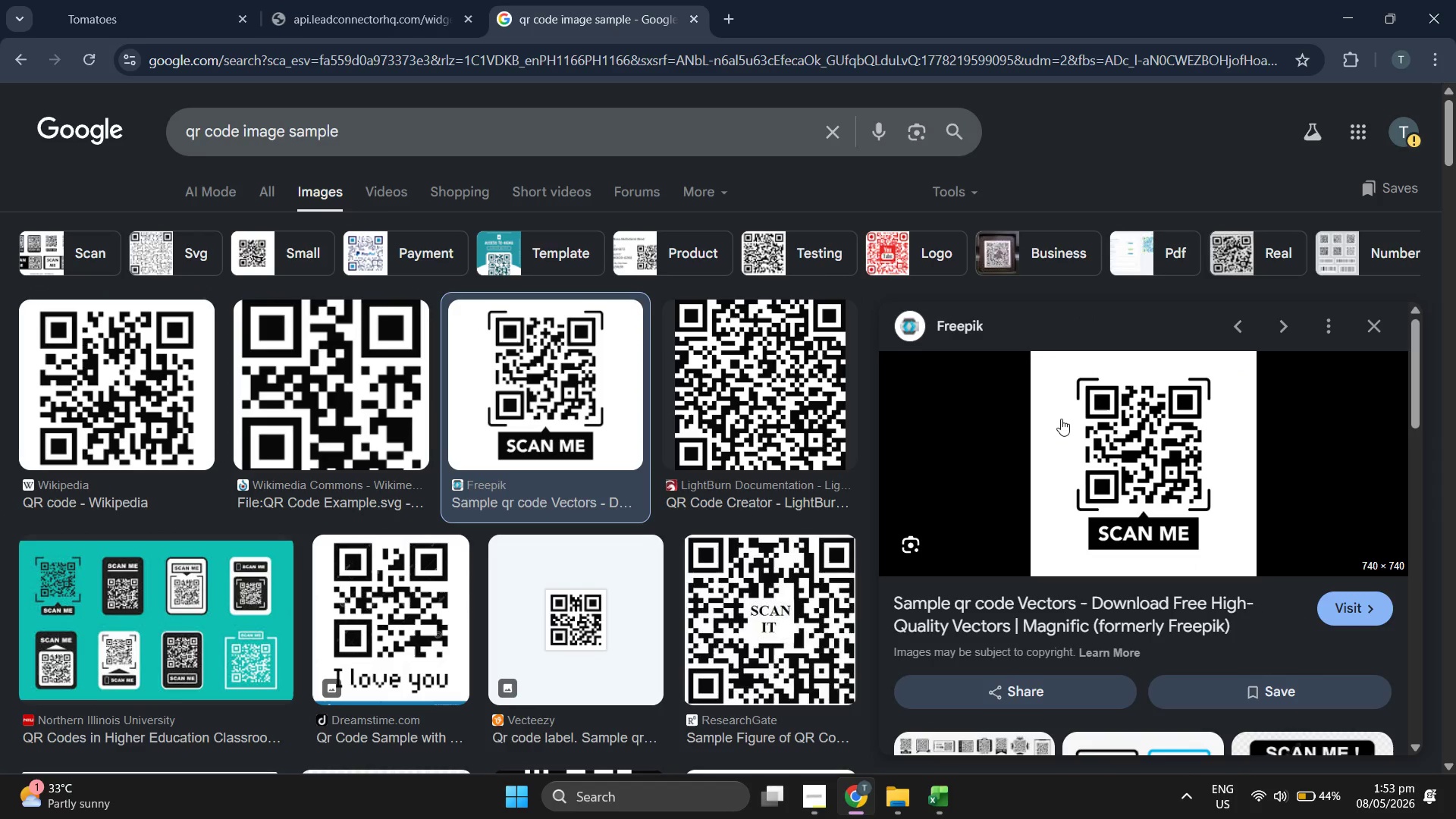 
right_click([1062, 419])
 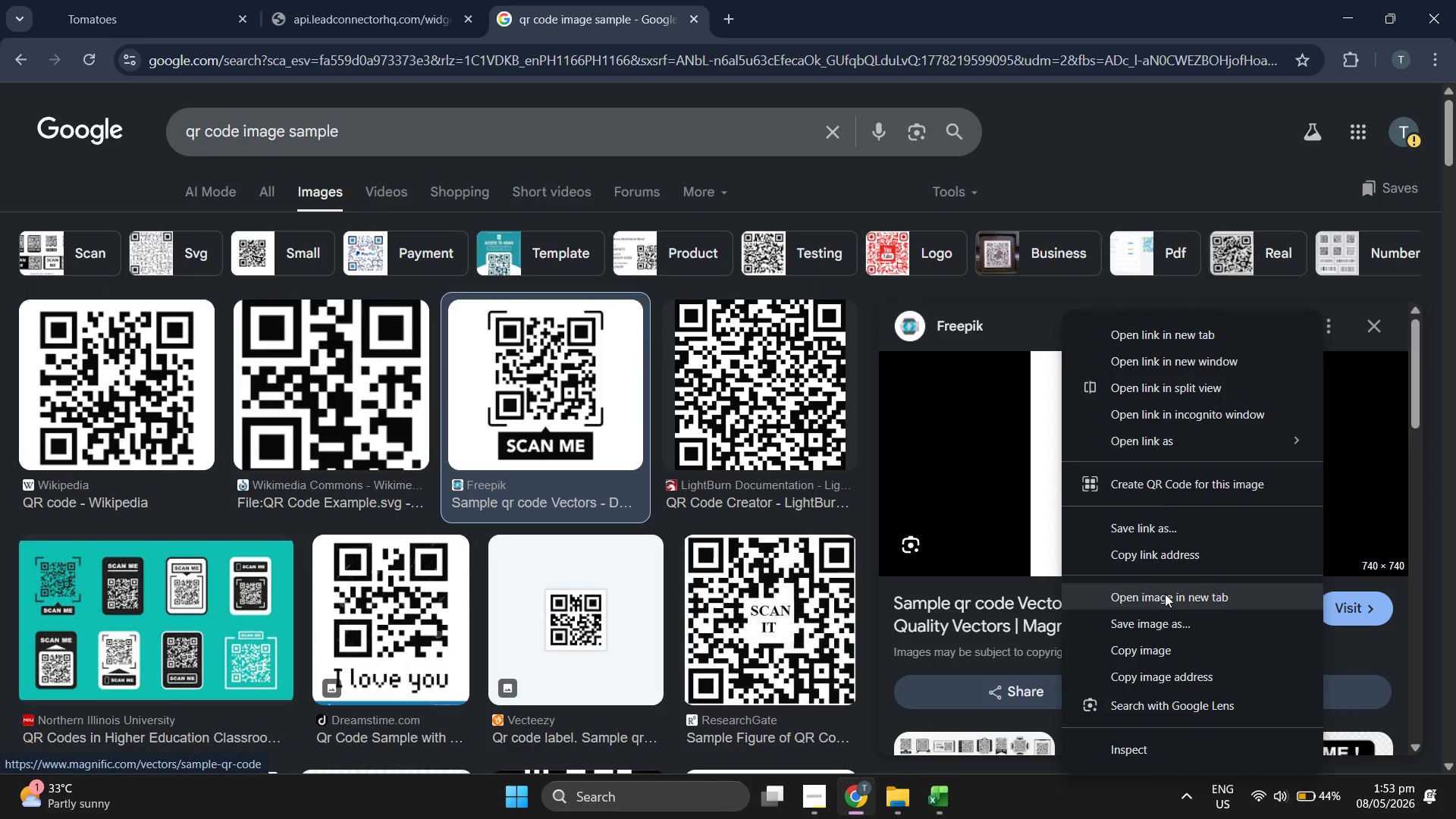 
left_click([1166, 621])
 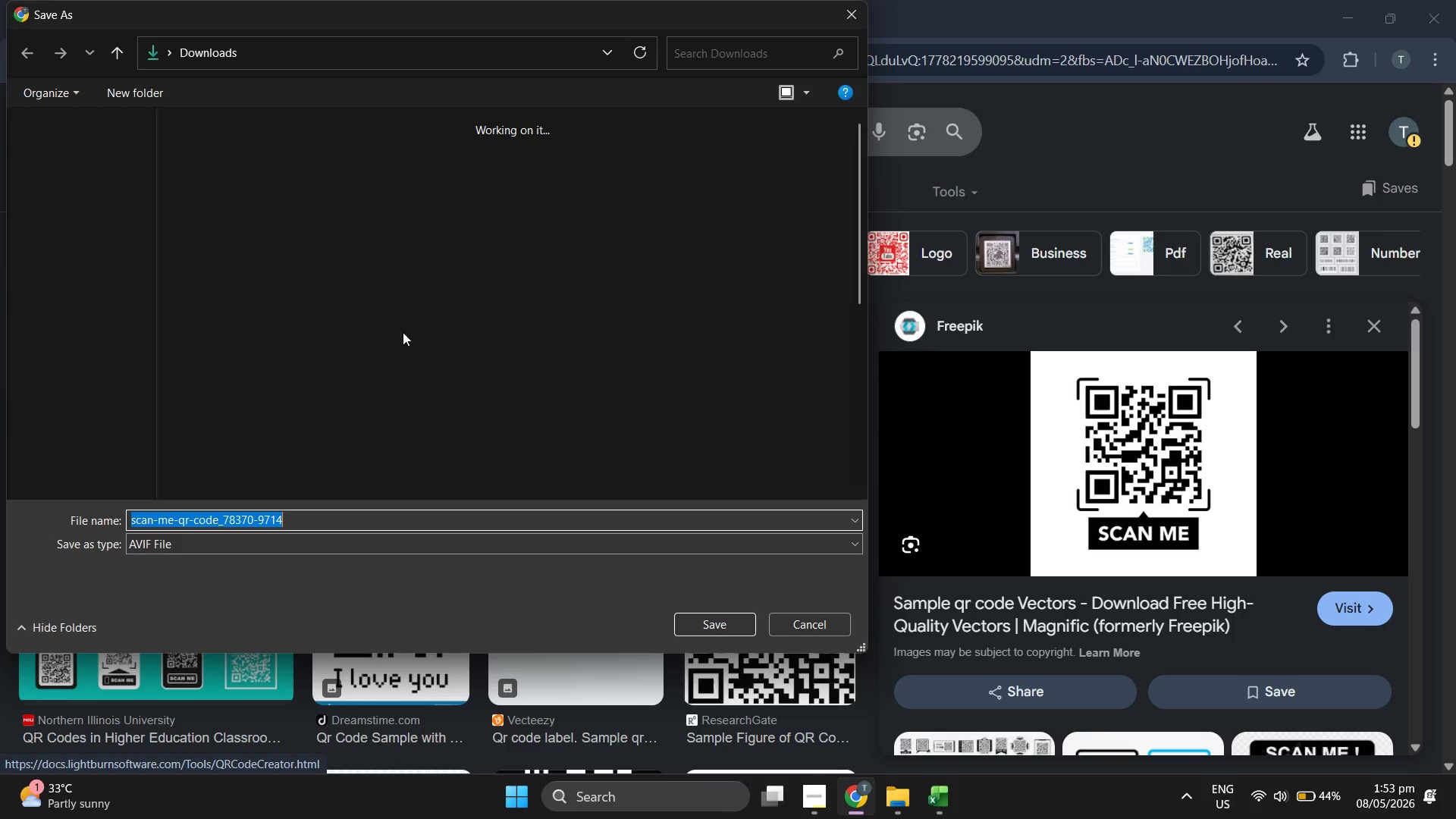 
wait(5.03)
 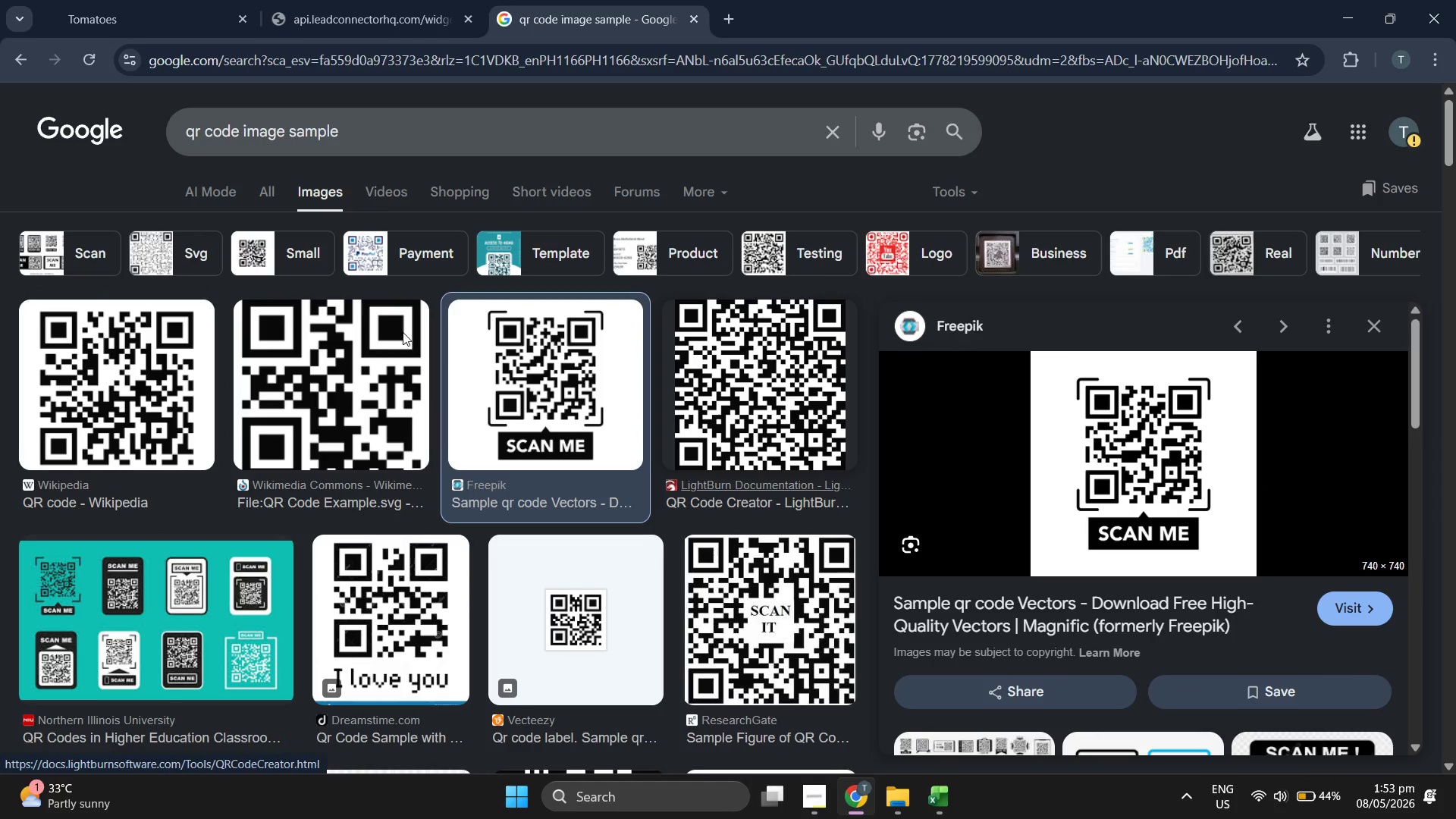 
left_click([848, 20])
 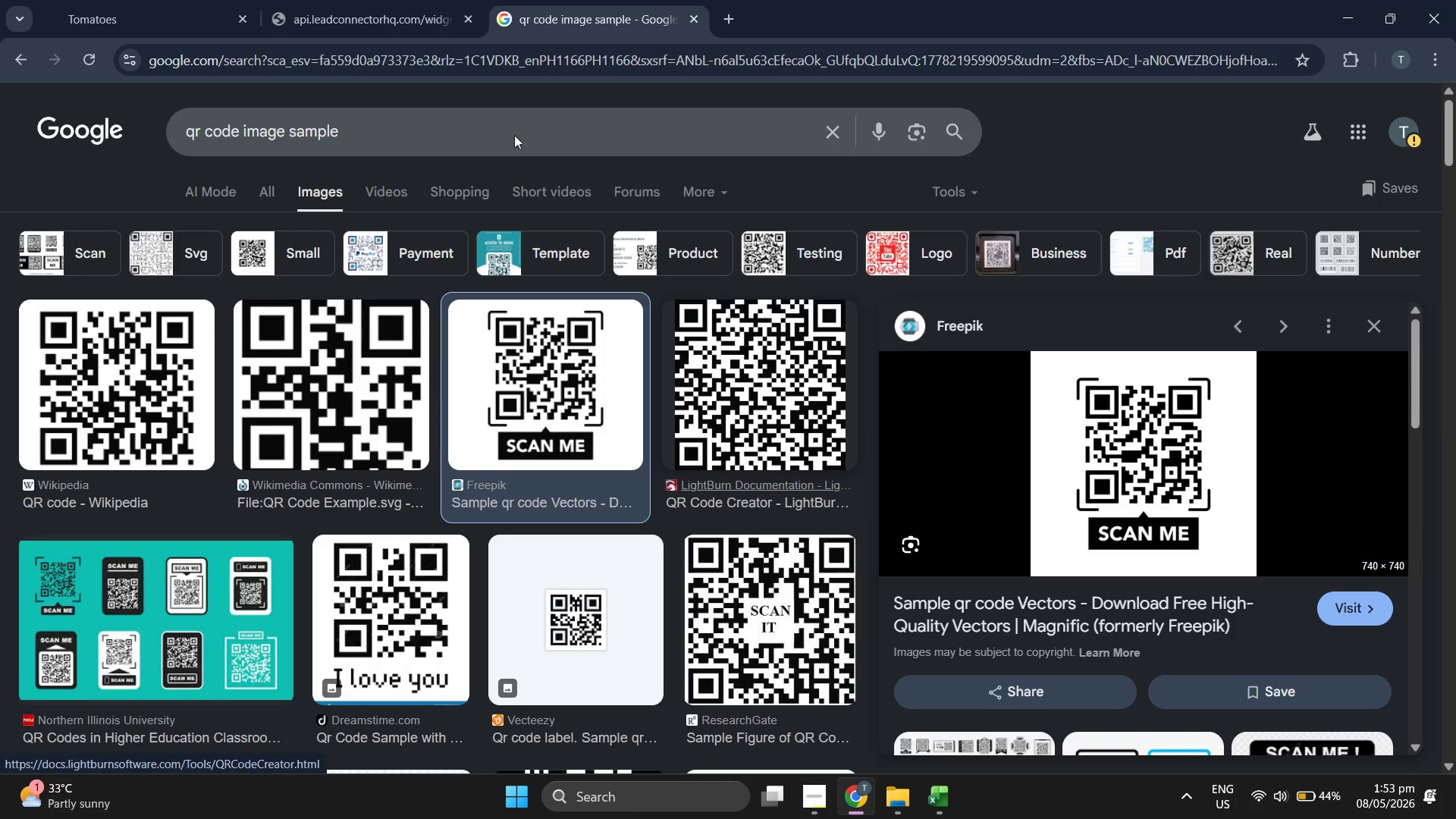 
left_click([506, 136])
 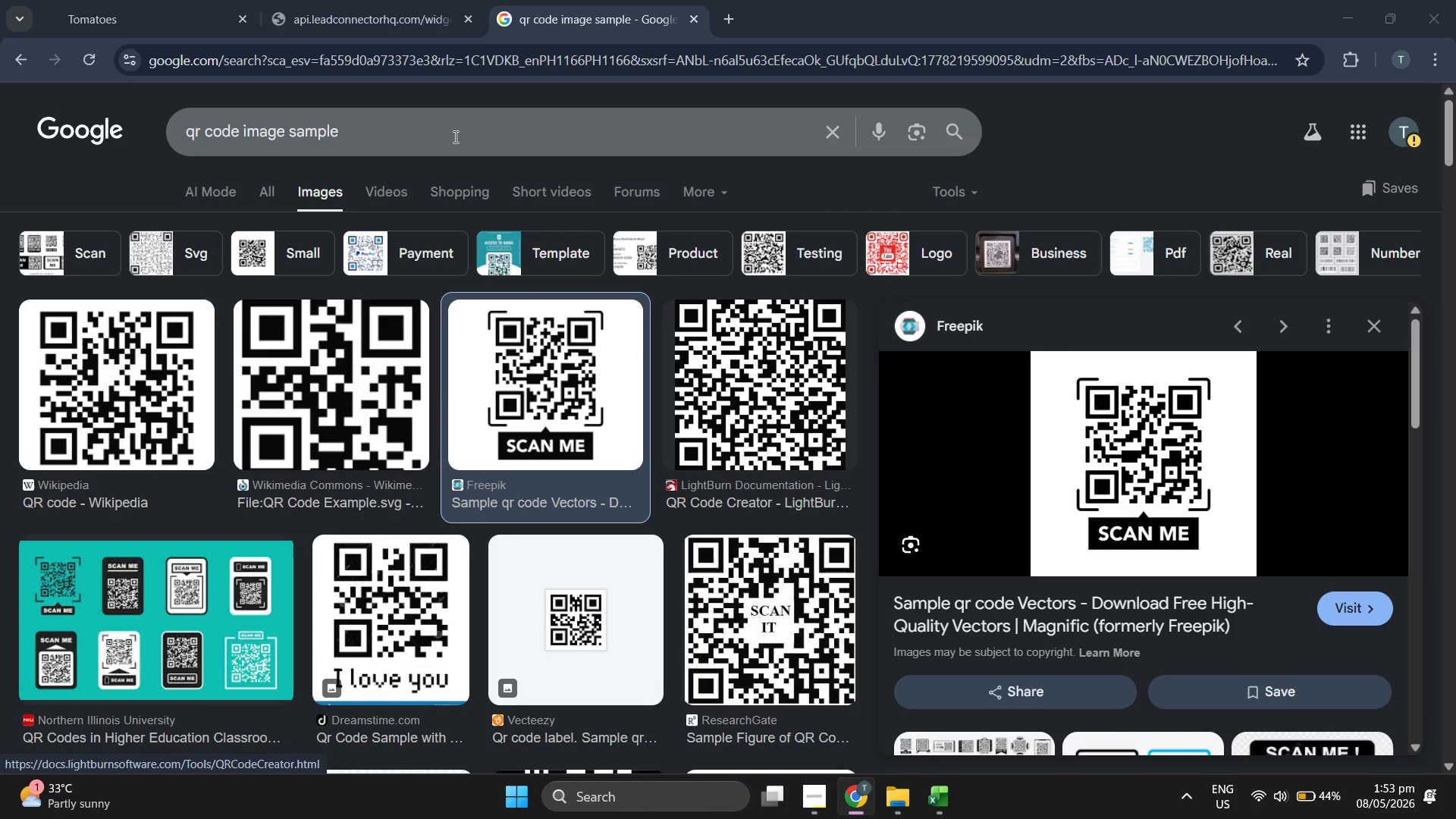 
left_click([449, 136])
 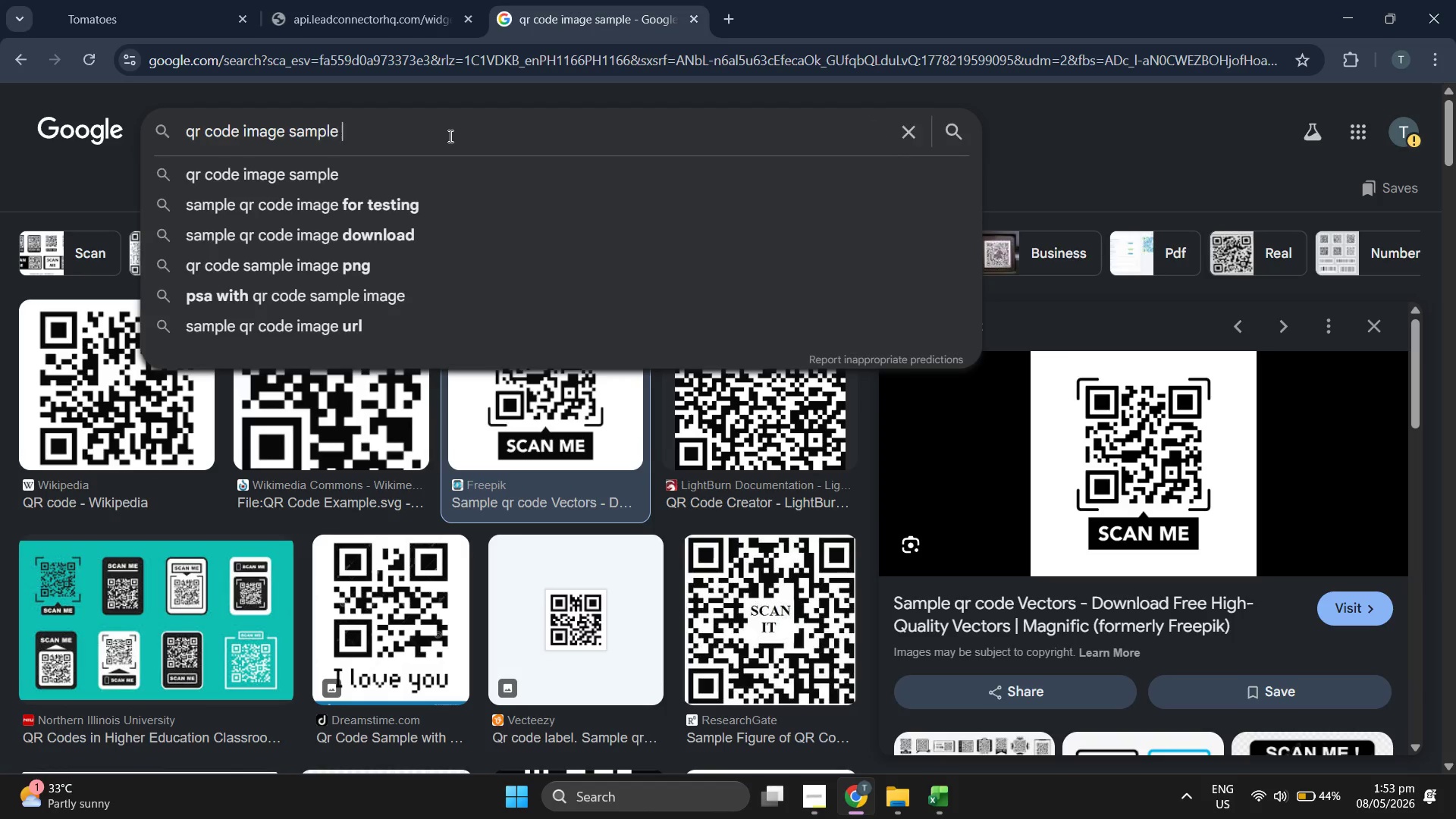 
type( PNG)
 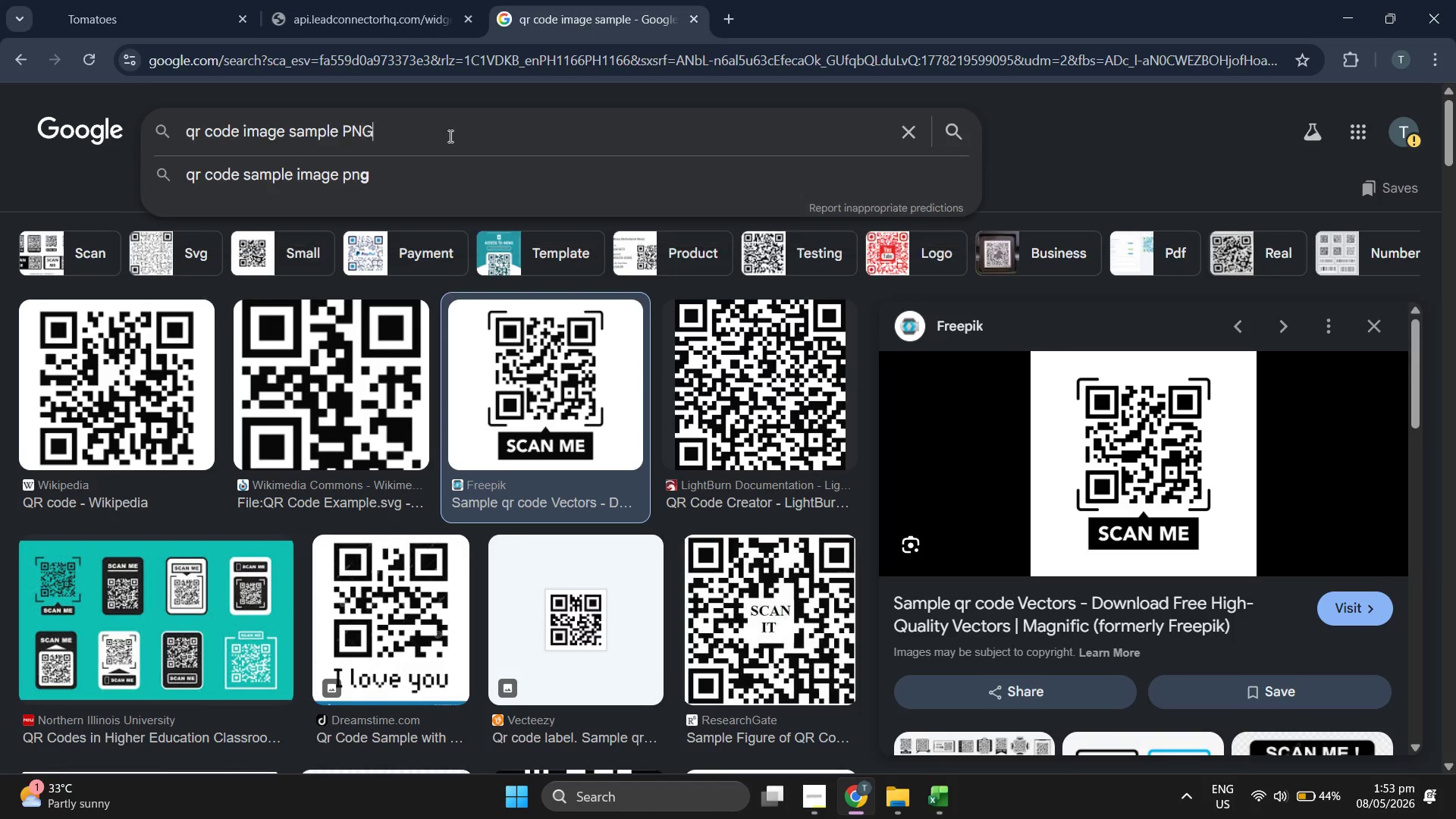 
key(Enter)
 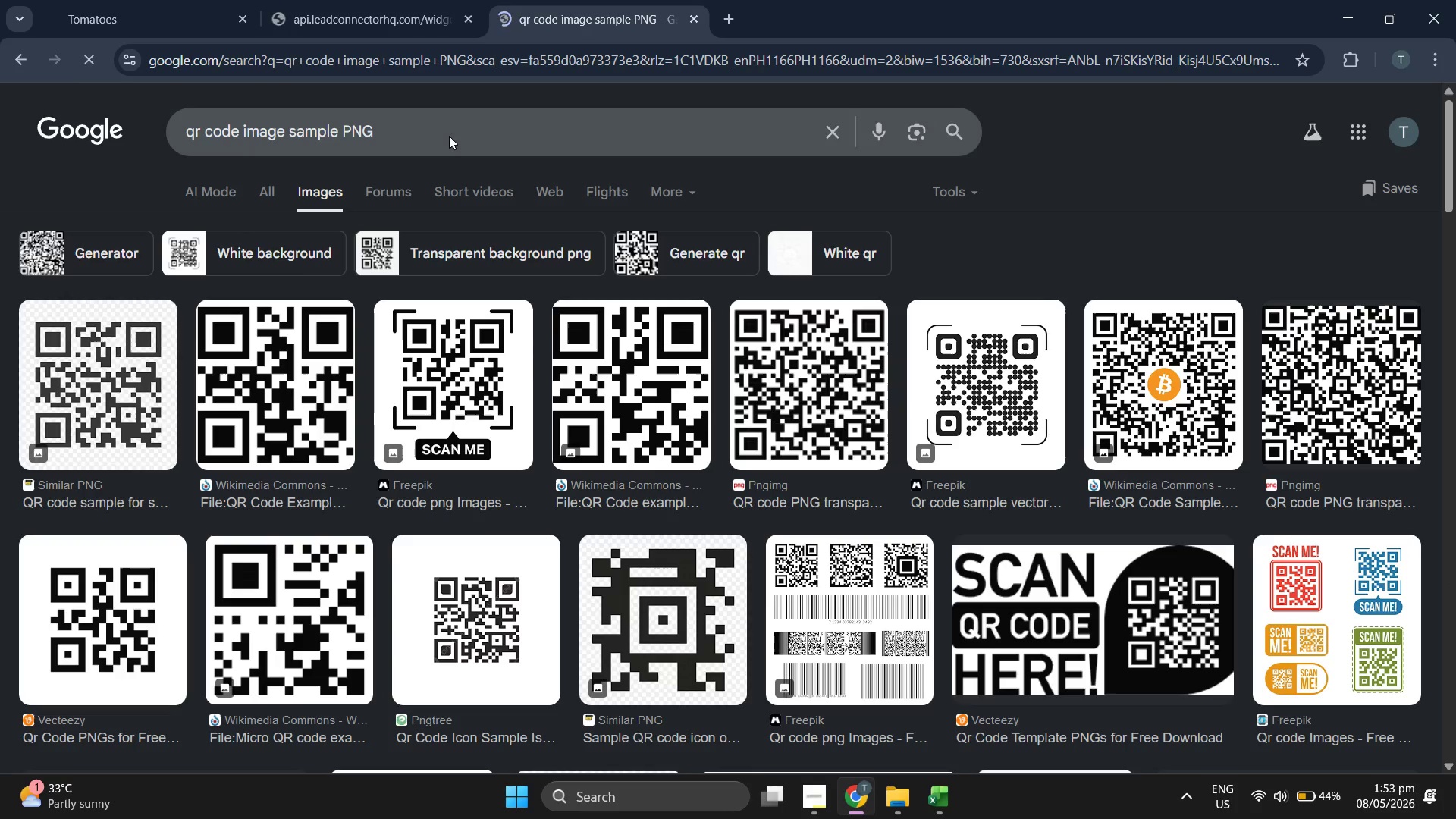 
left_click([109, 352])
 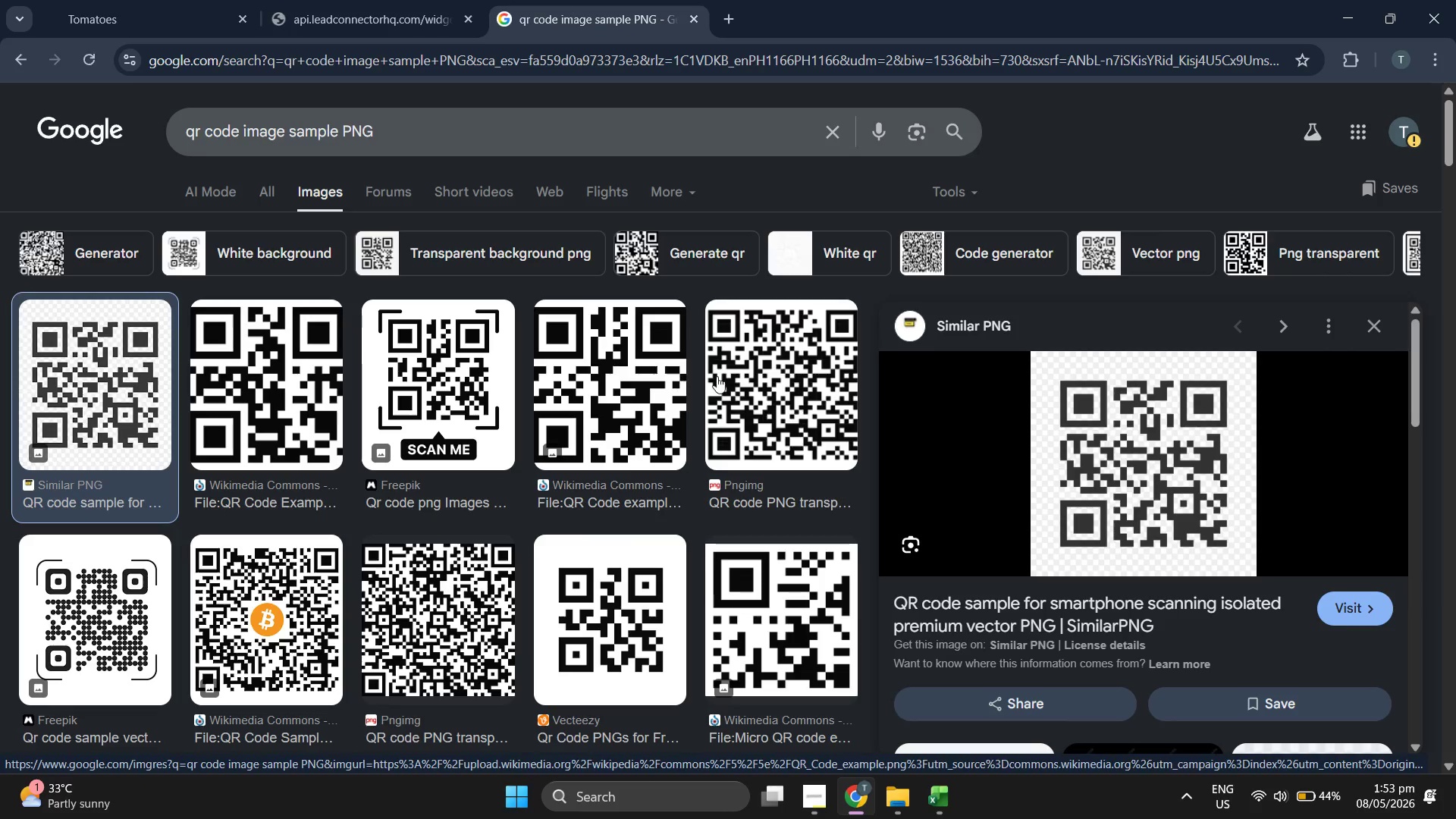 
wait(5.12)
 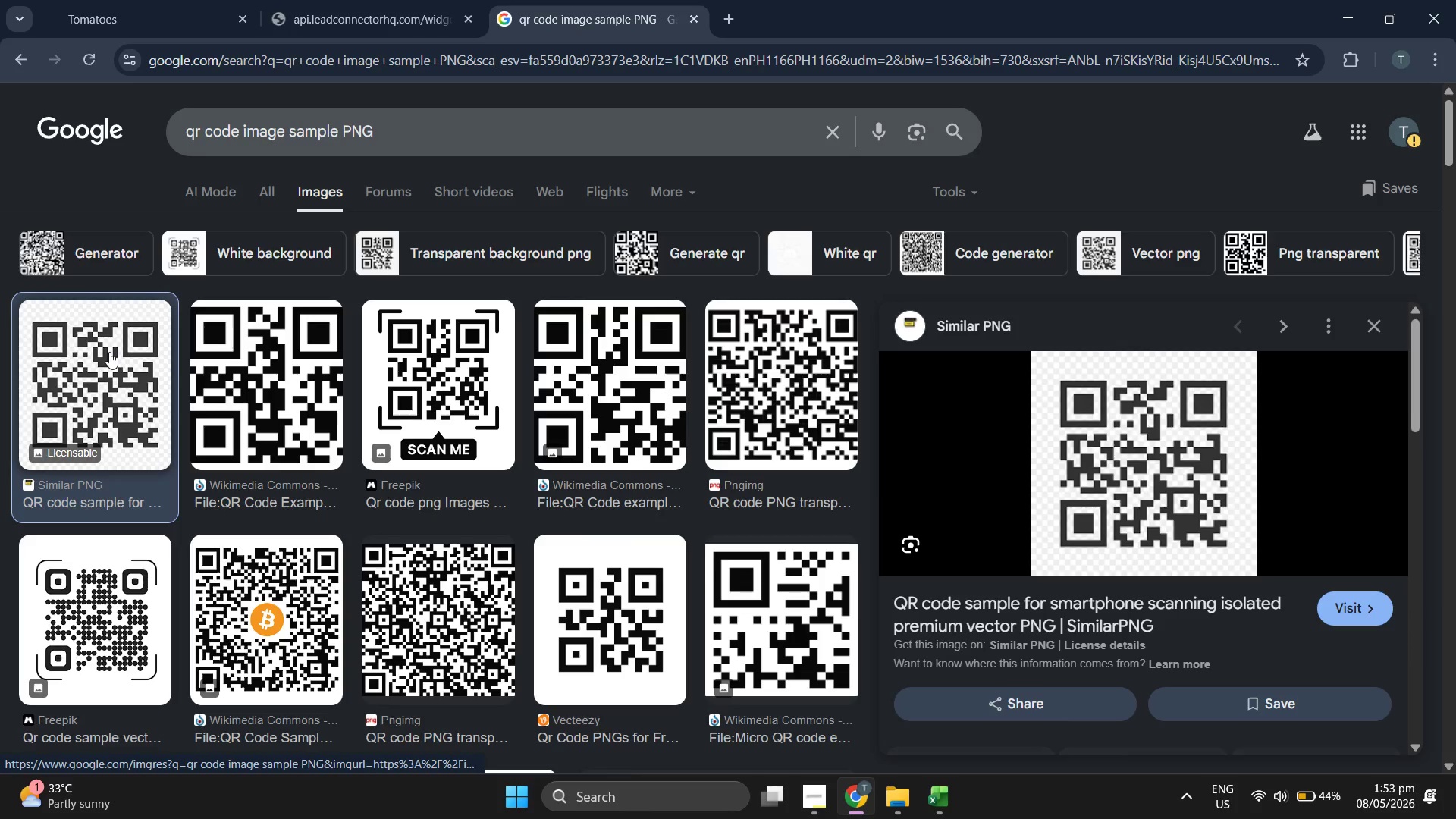 
left_click([752, 364])
 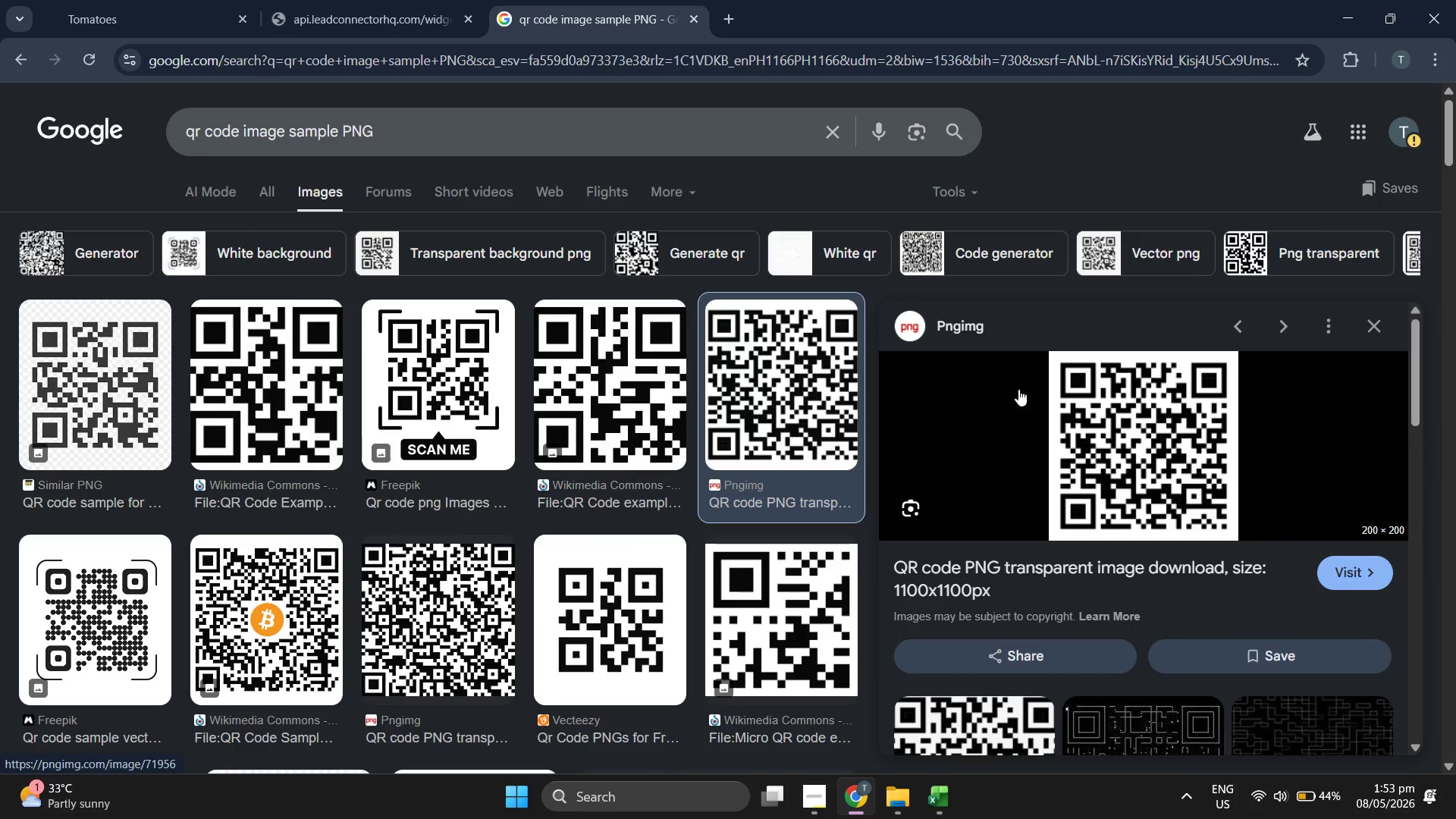 
right_click([1128, 416])
 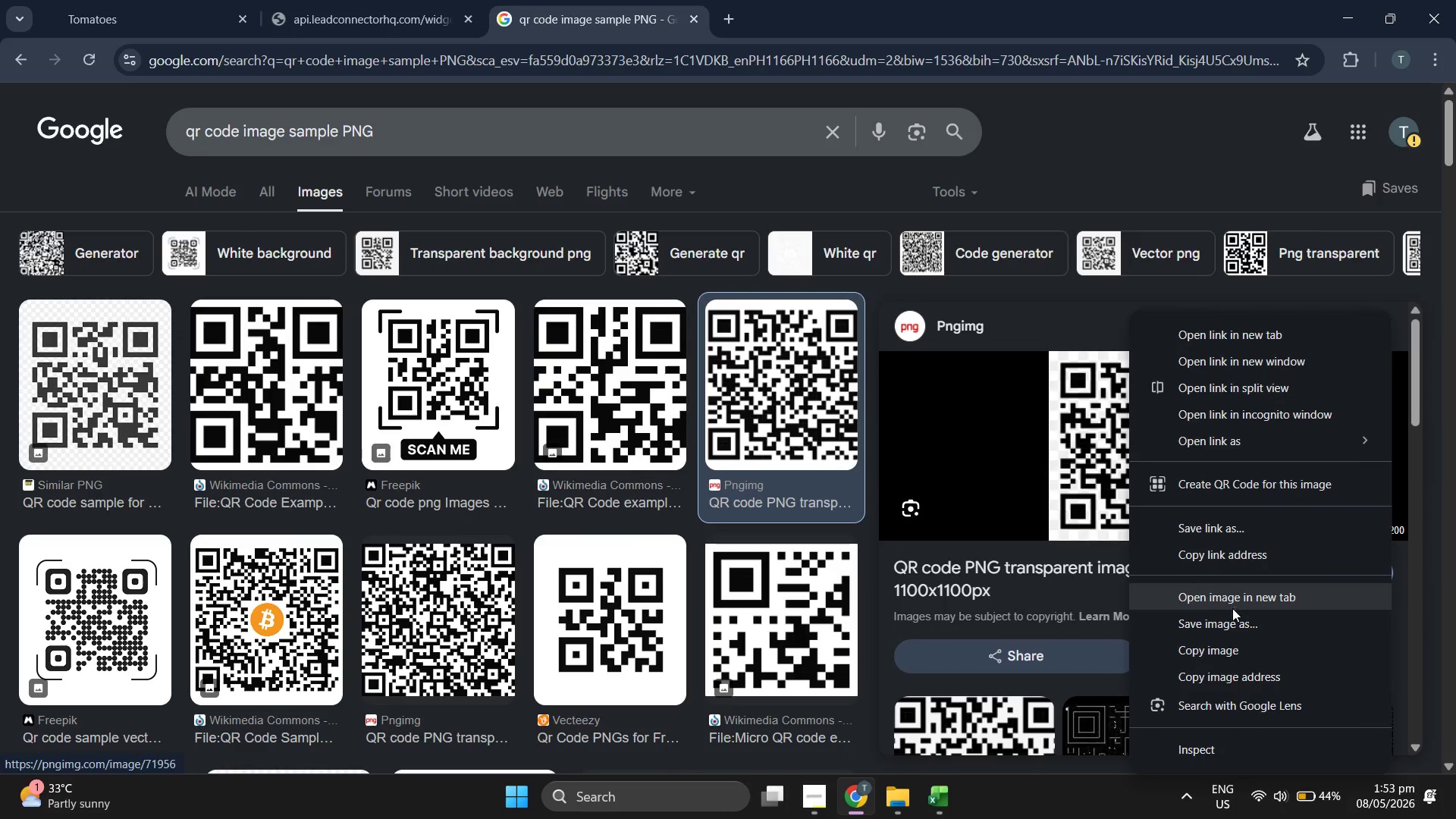 
left_click([1235, 620])
 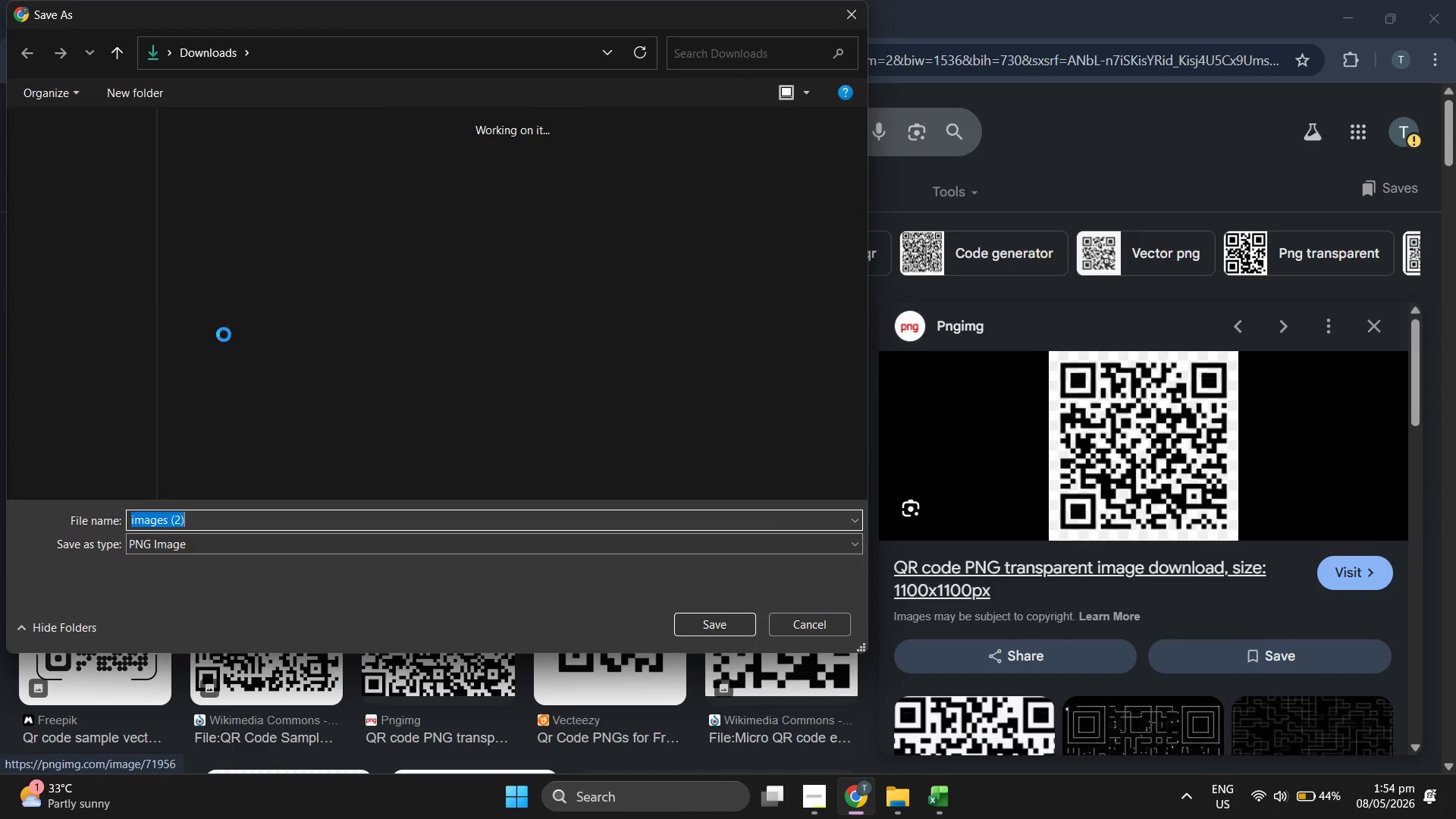 
wait(5.44)
 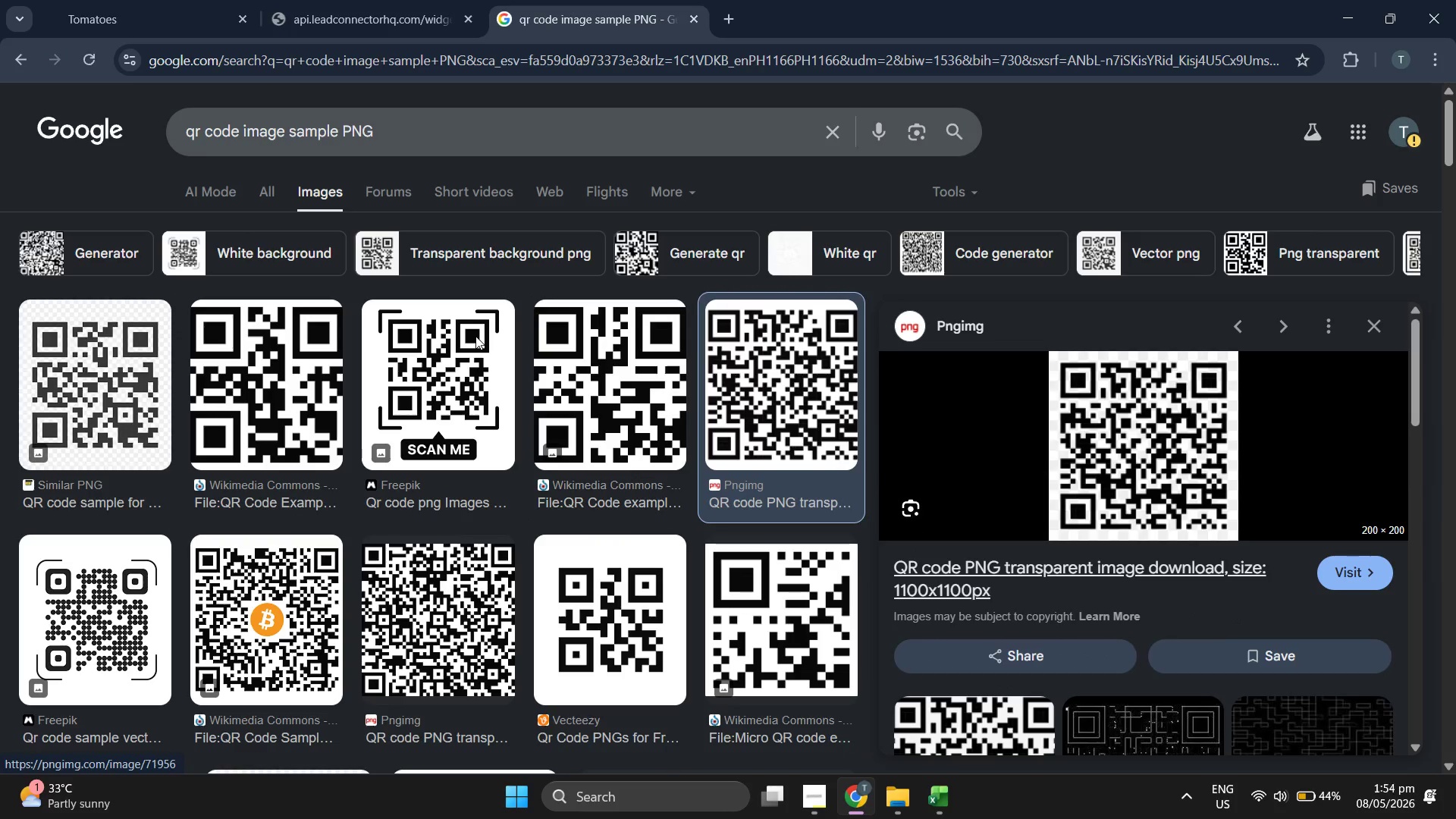 
left_click([90, 213])
 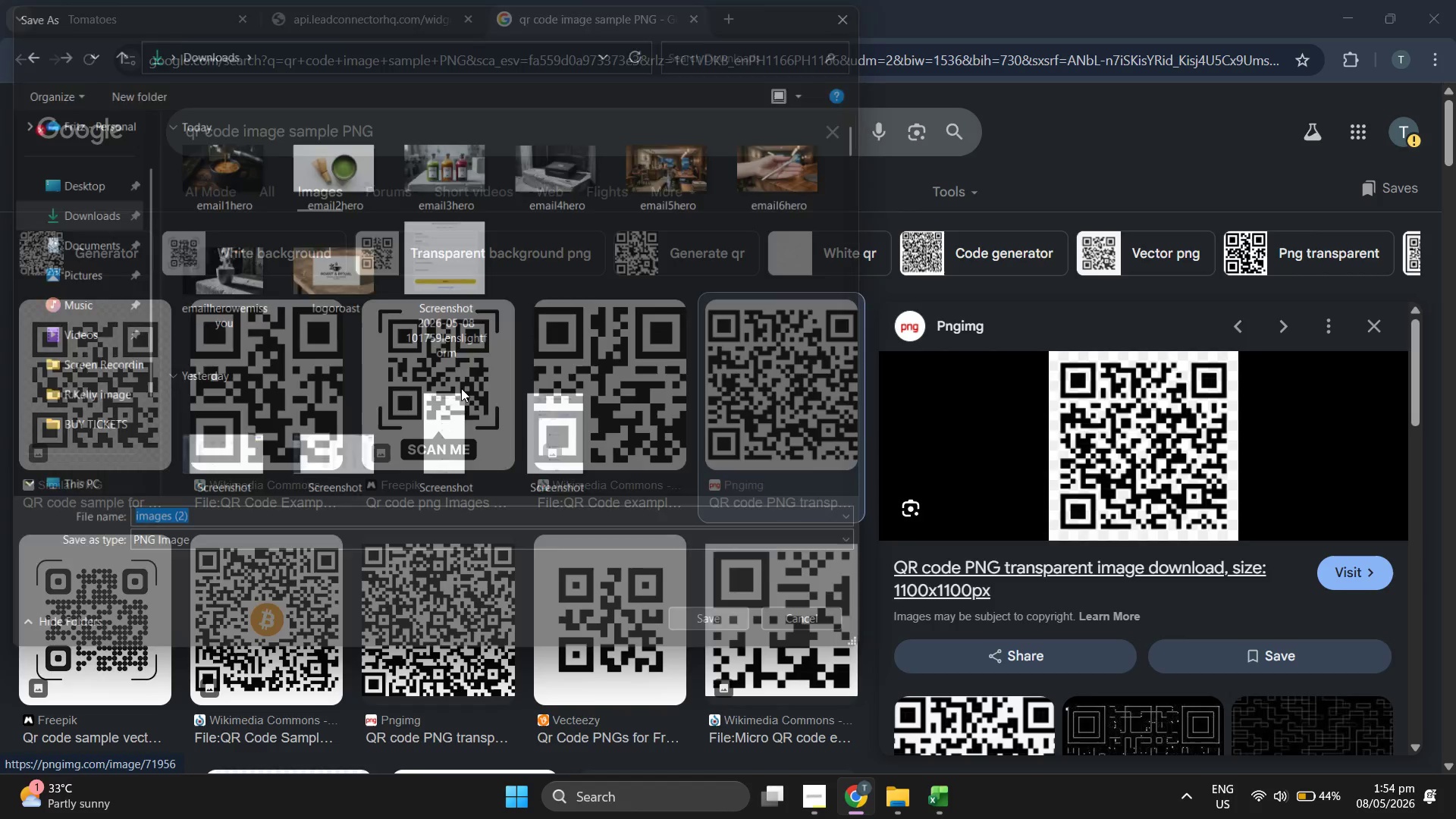 
left_click([155, 0])
 